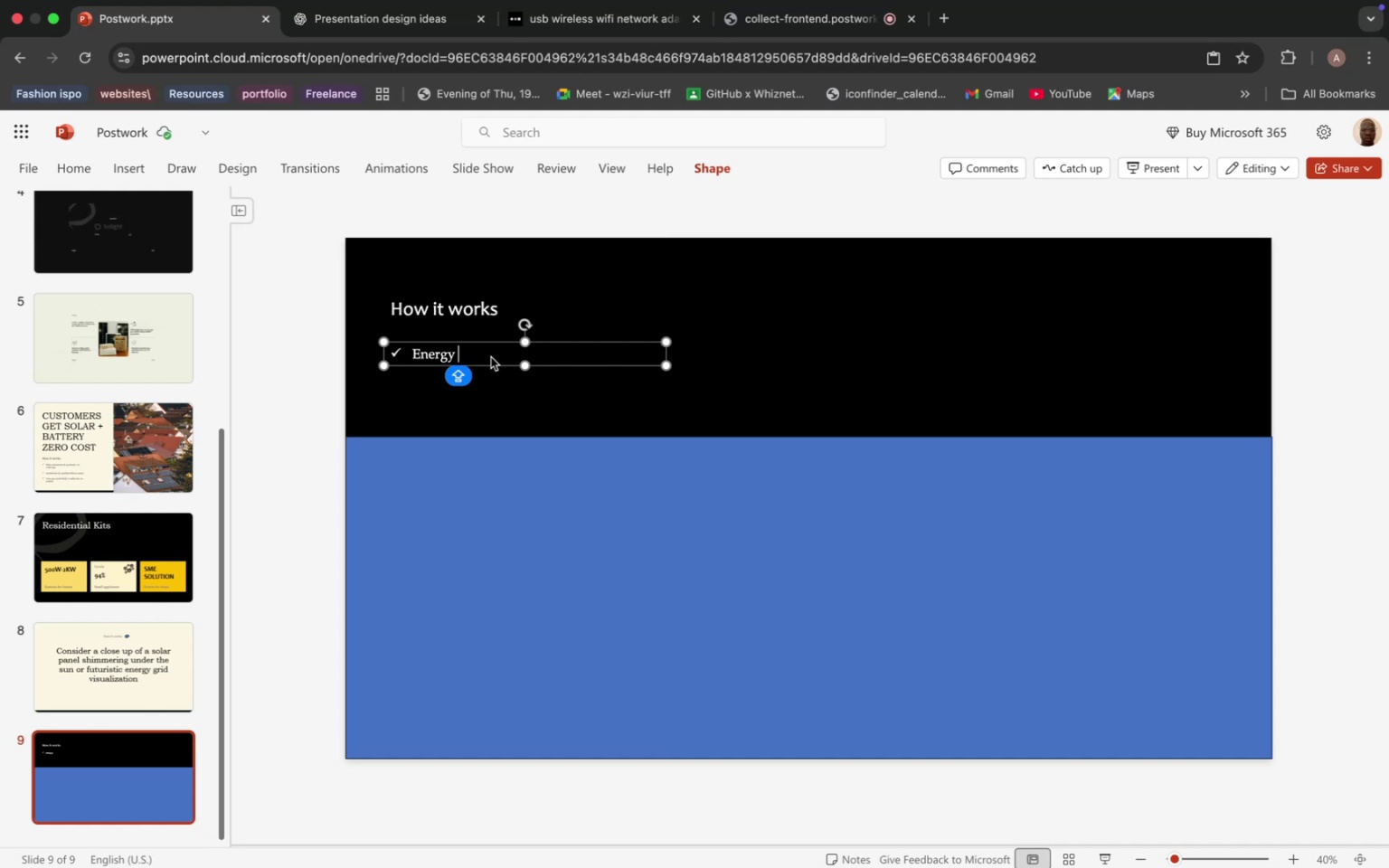 
type(MONITORING)
 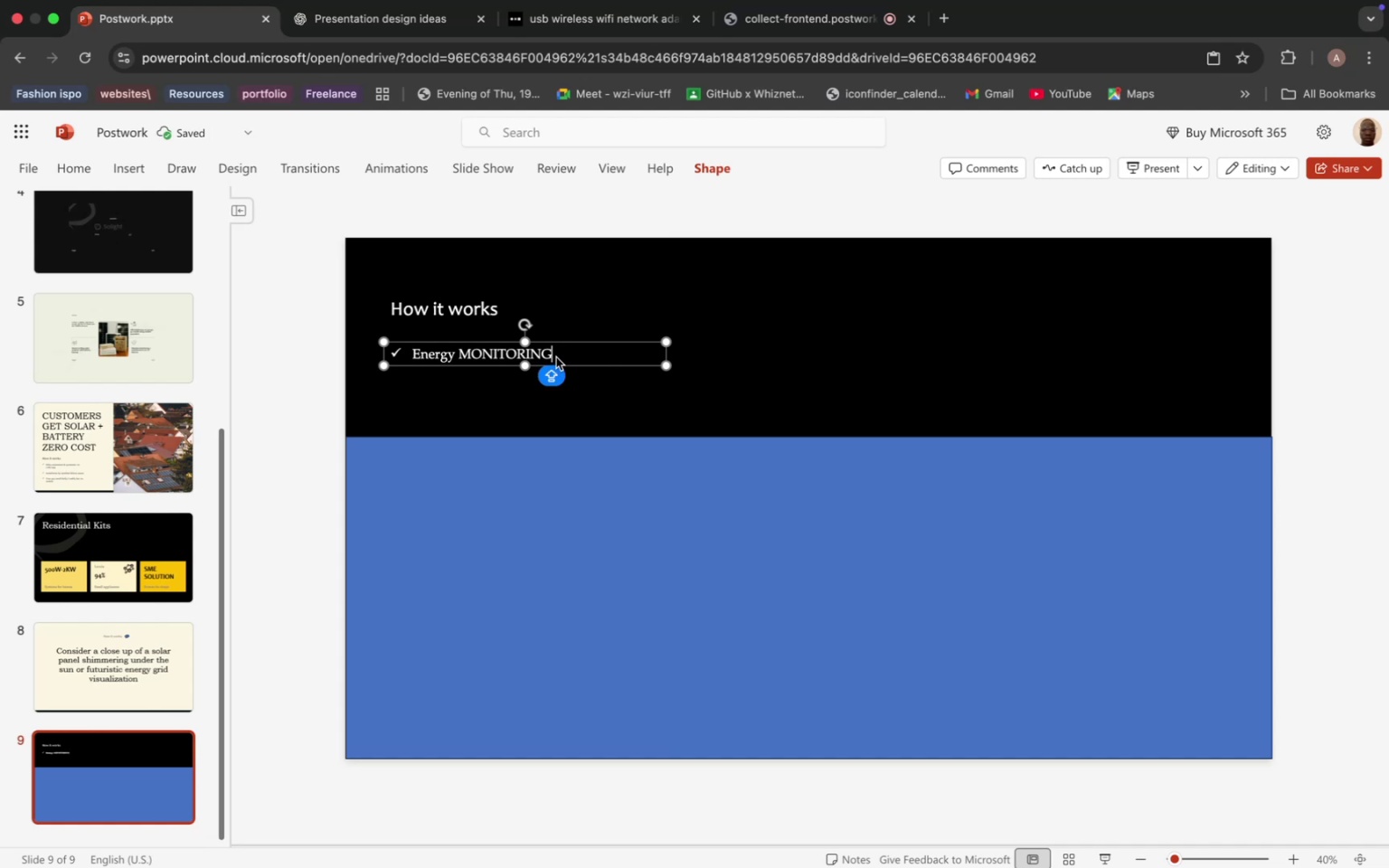 
hold_key(key=Backspace, duration=0.94)
 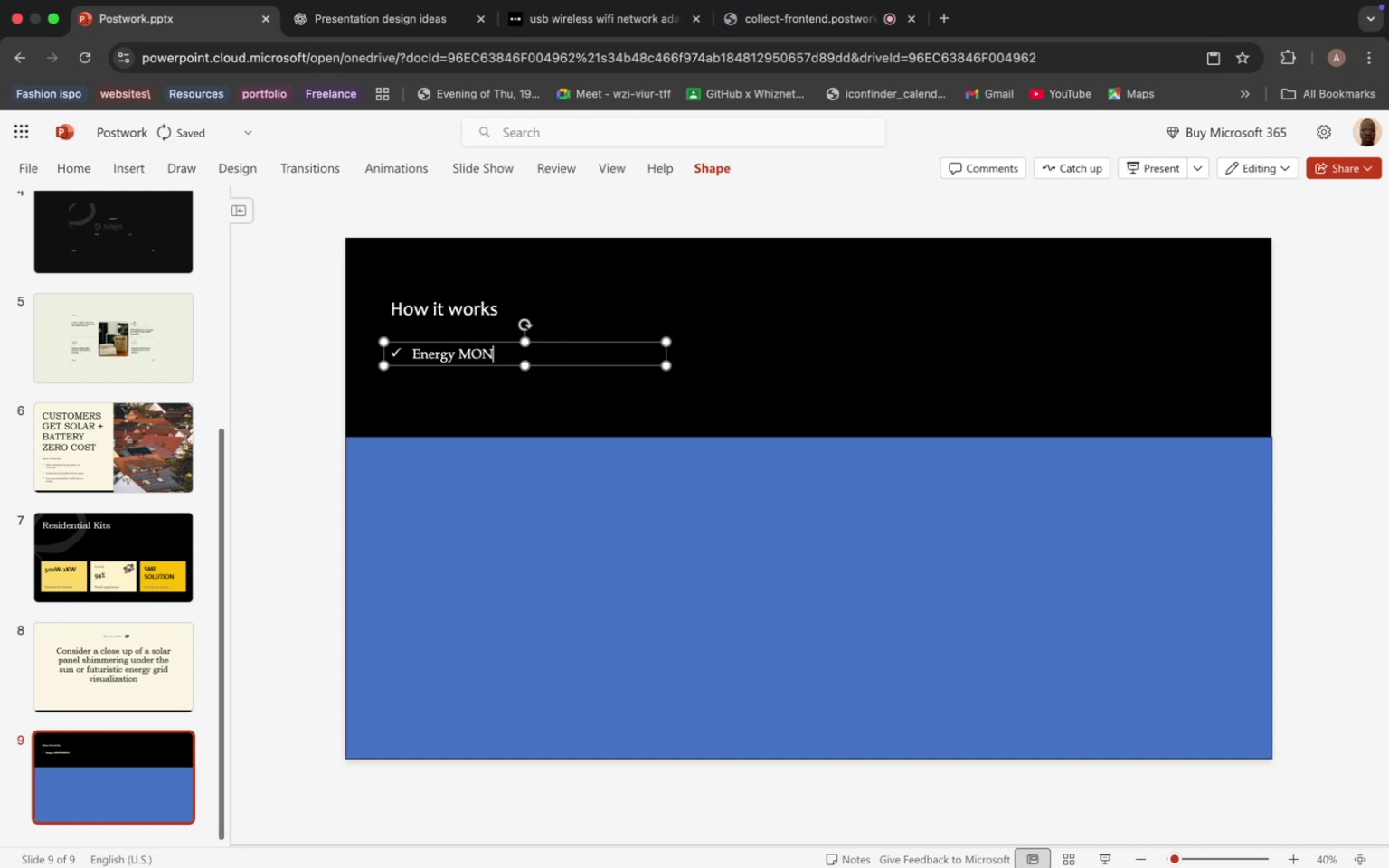 
key(Backspace)
key(Backspace)
key(Backspace)
type(monitoring)
 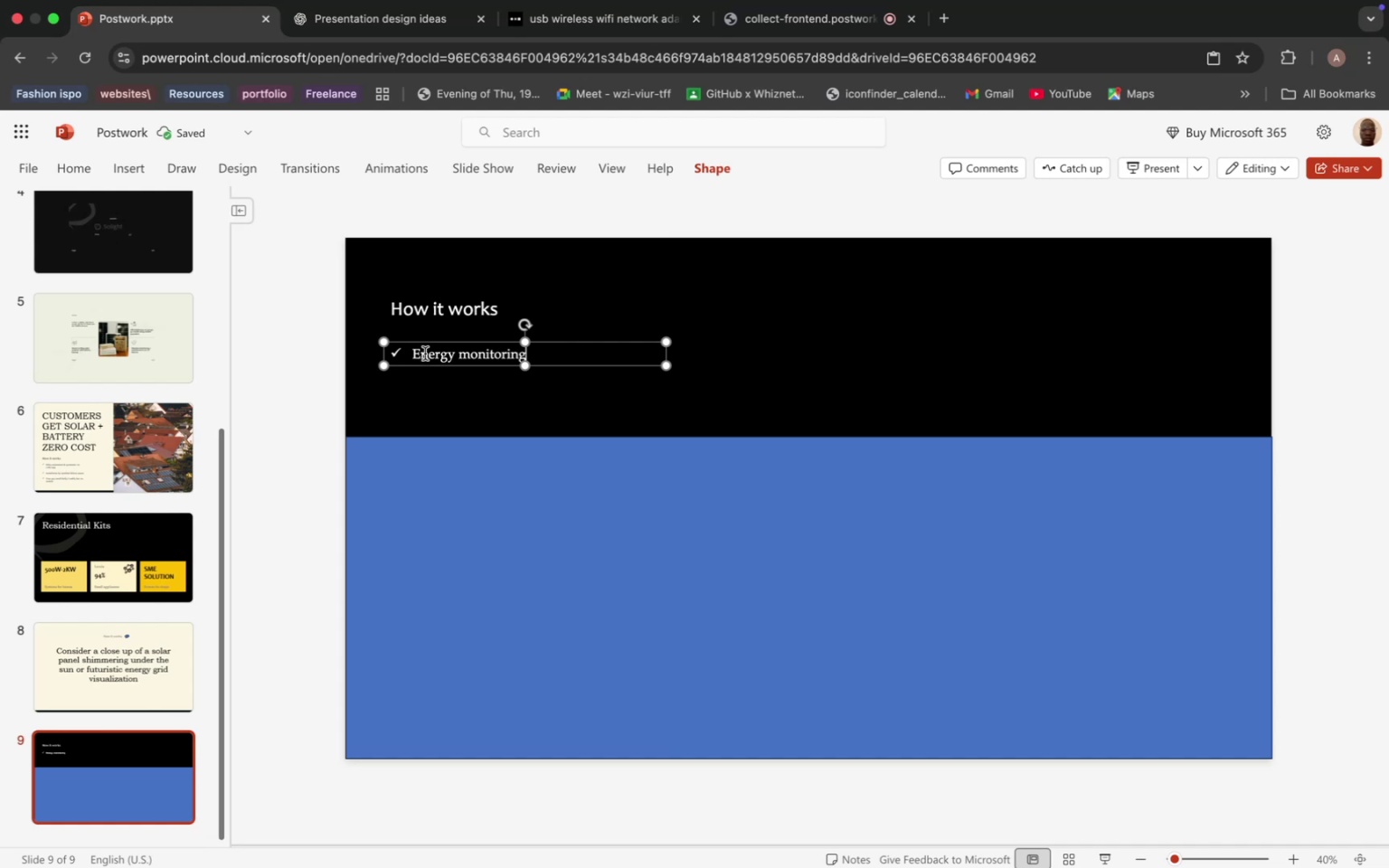 
left_click([415, 354])
 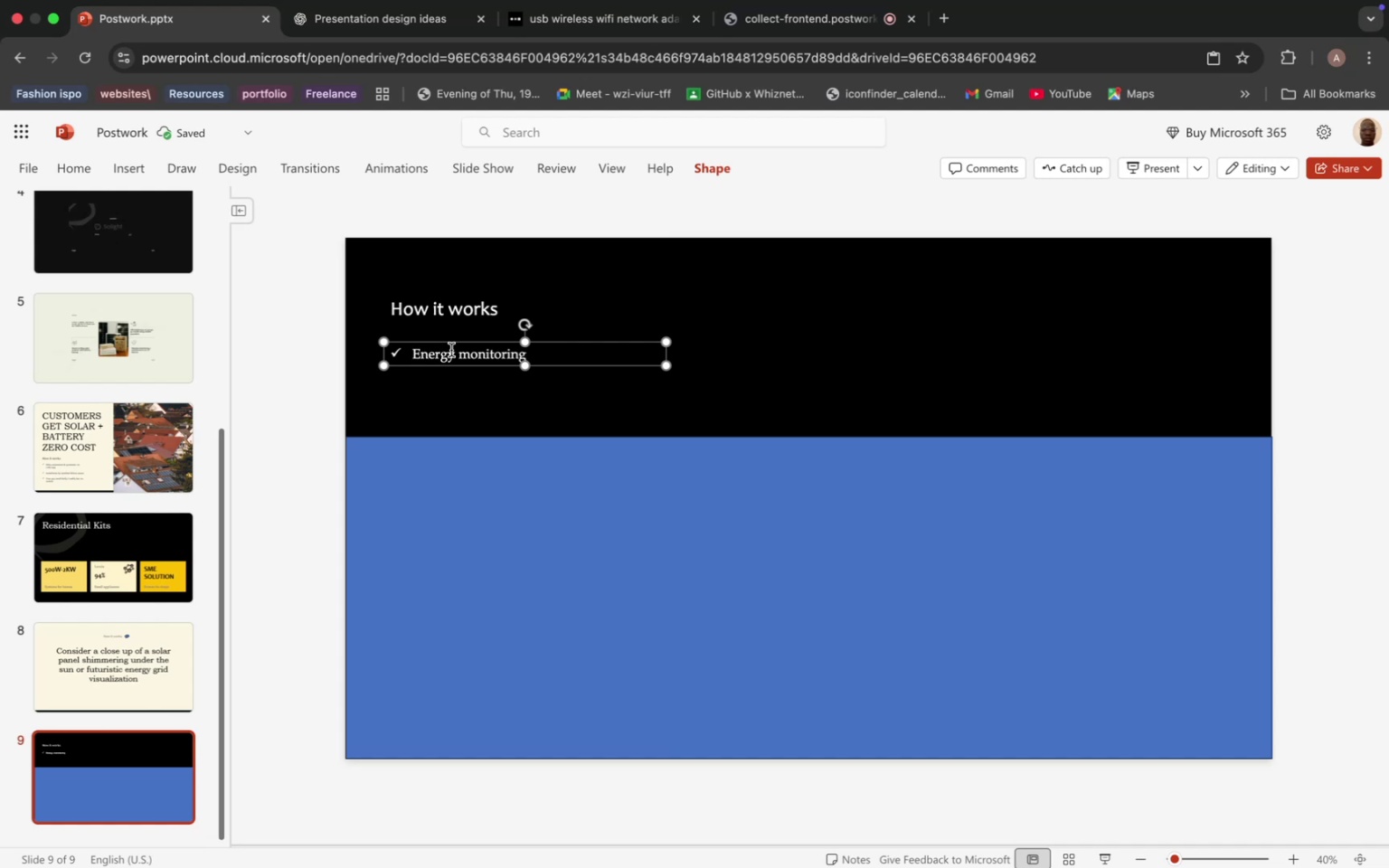 
key(Backspace)
 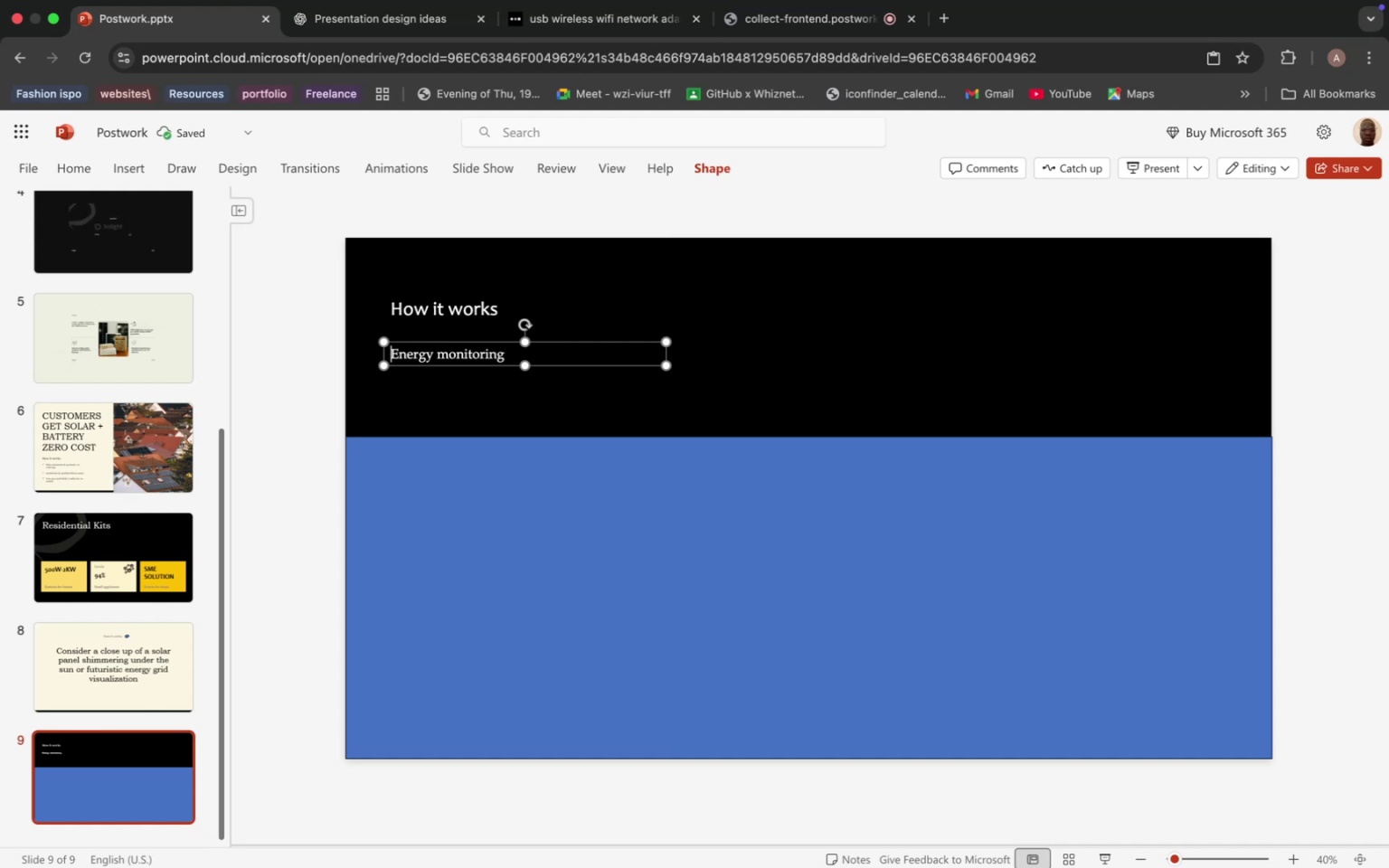 
key(Meta+Z)
 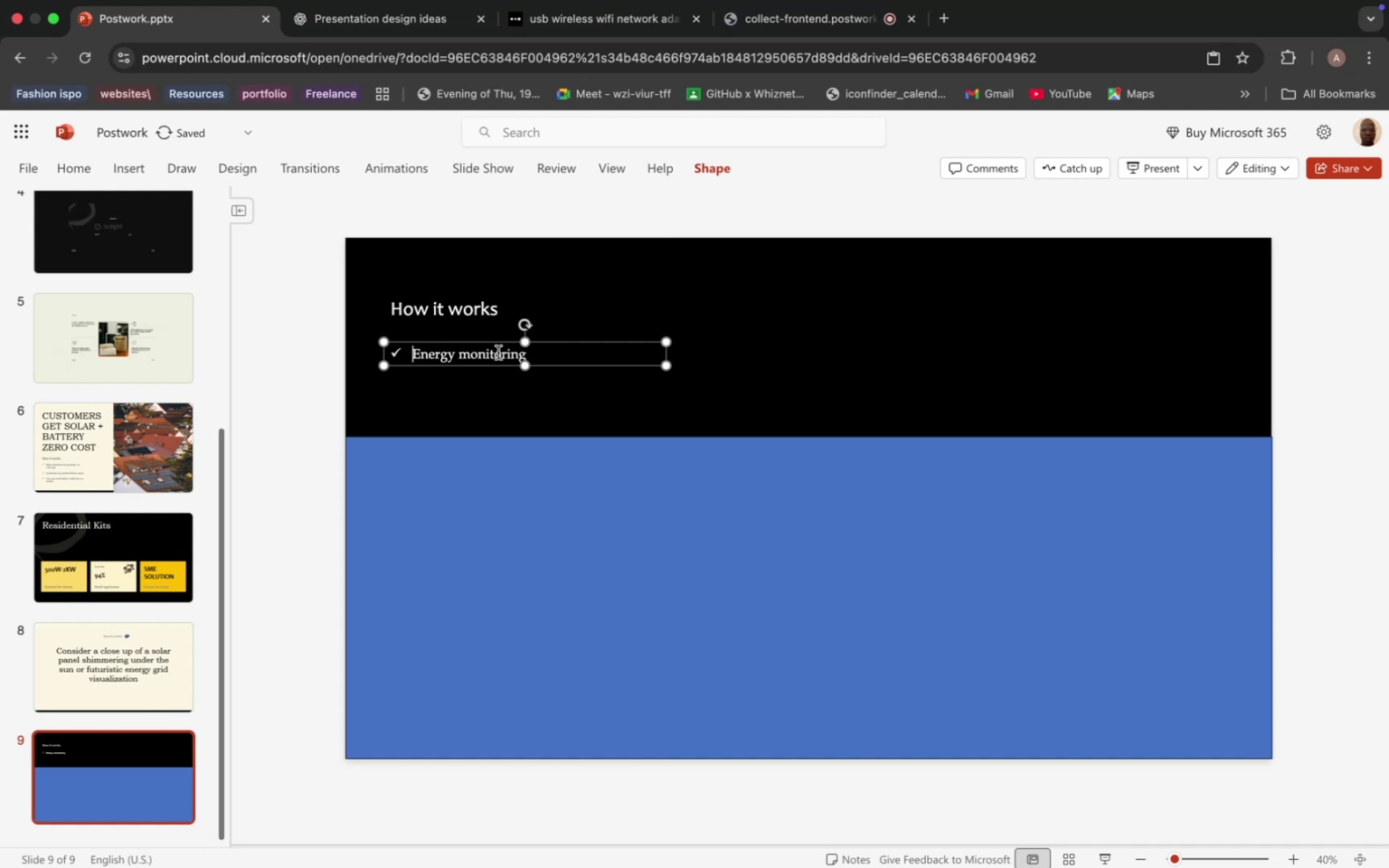 
left_click([530, 373])
 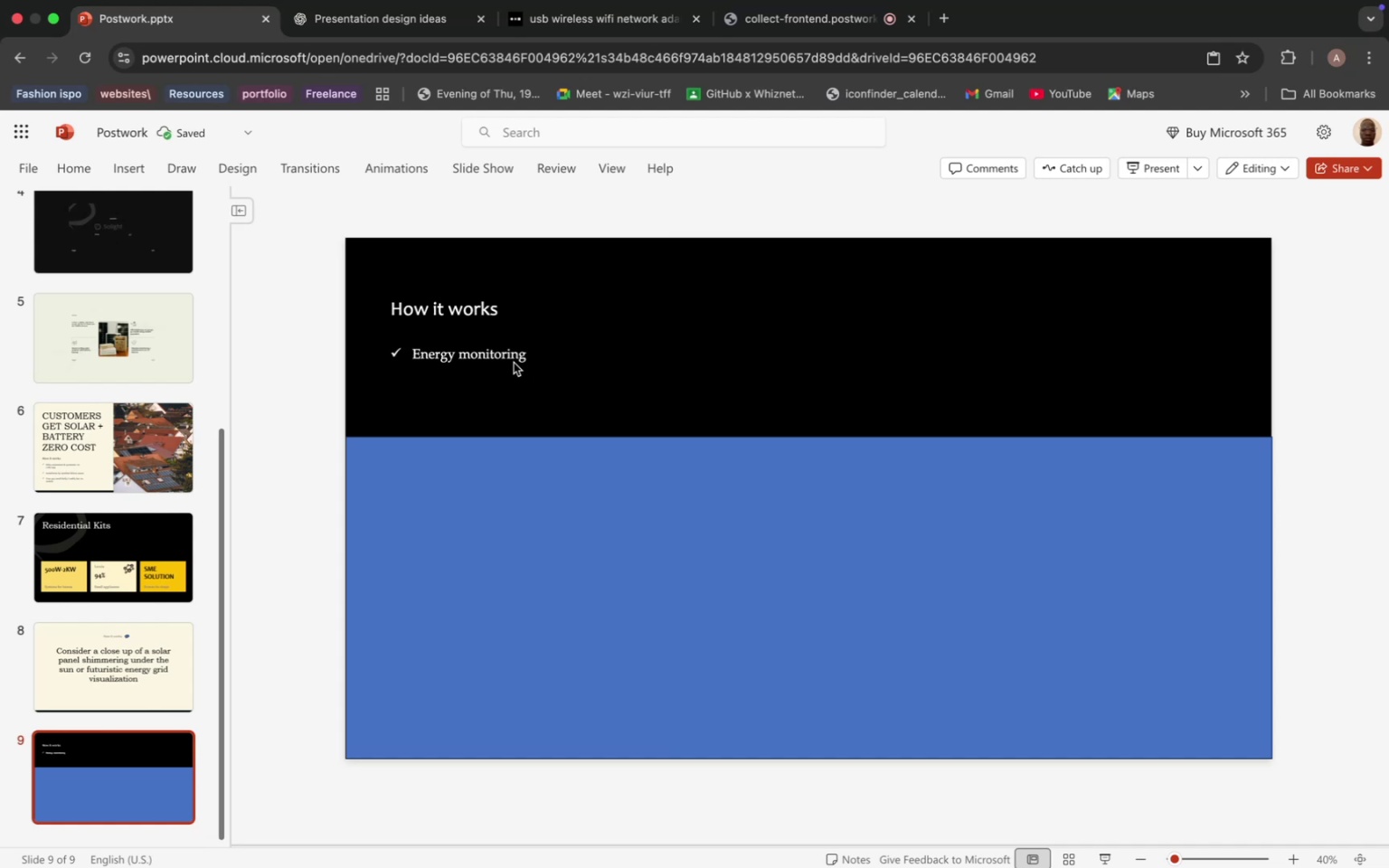 
left_click([514, 363])
 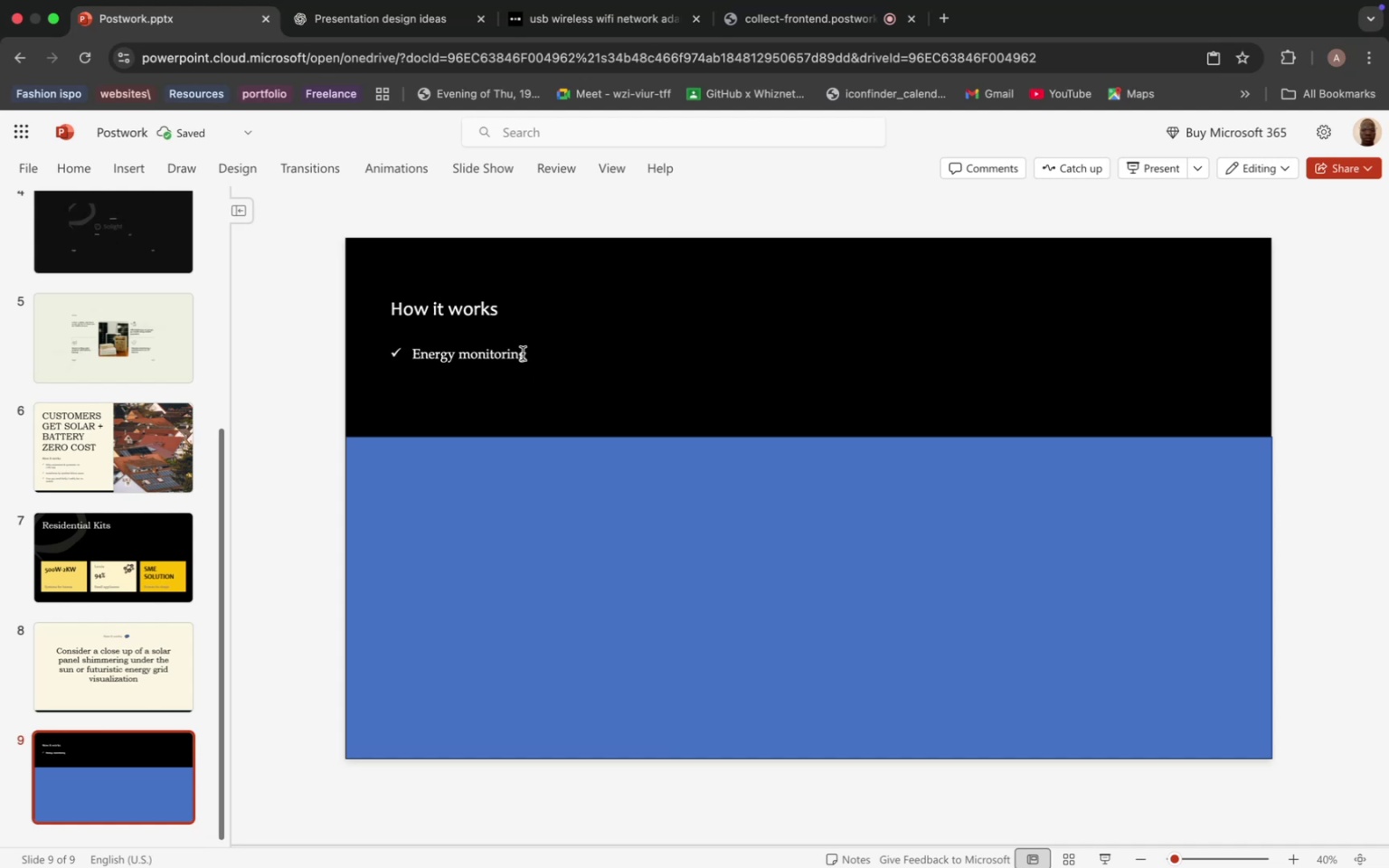 
left_click([523, 354])
 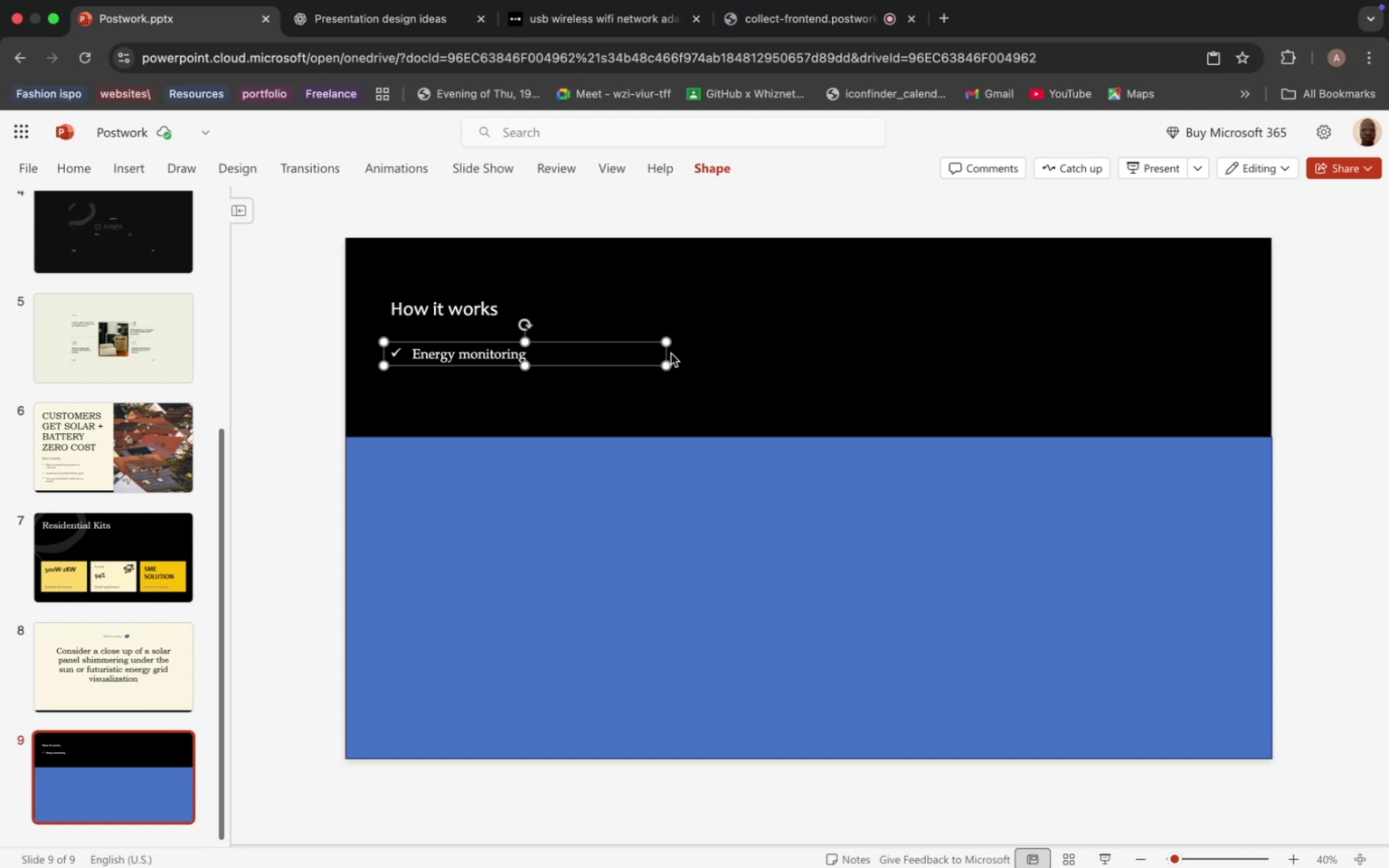 
left_click_drag(start_coordinate=[665, 352], to_coordinate=[666, 357])
 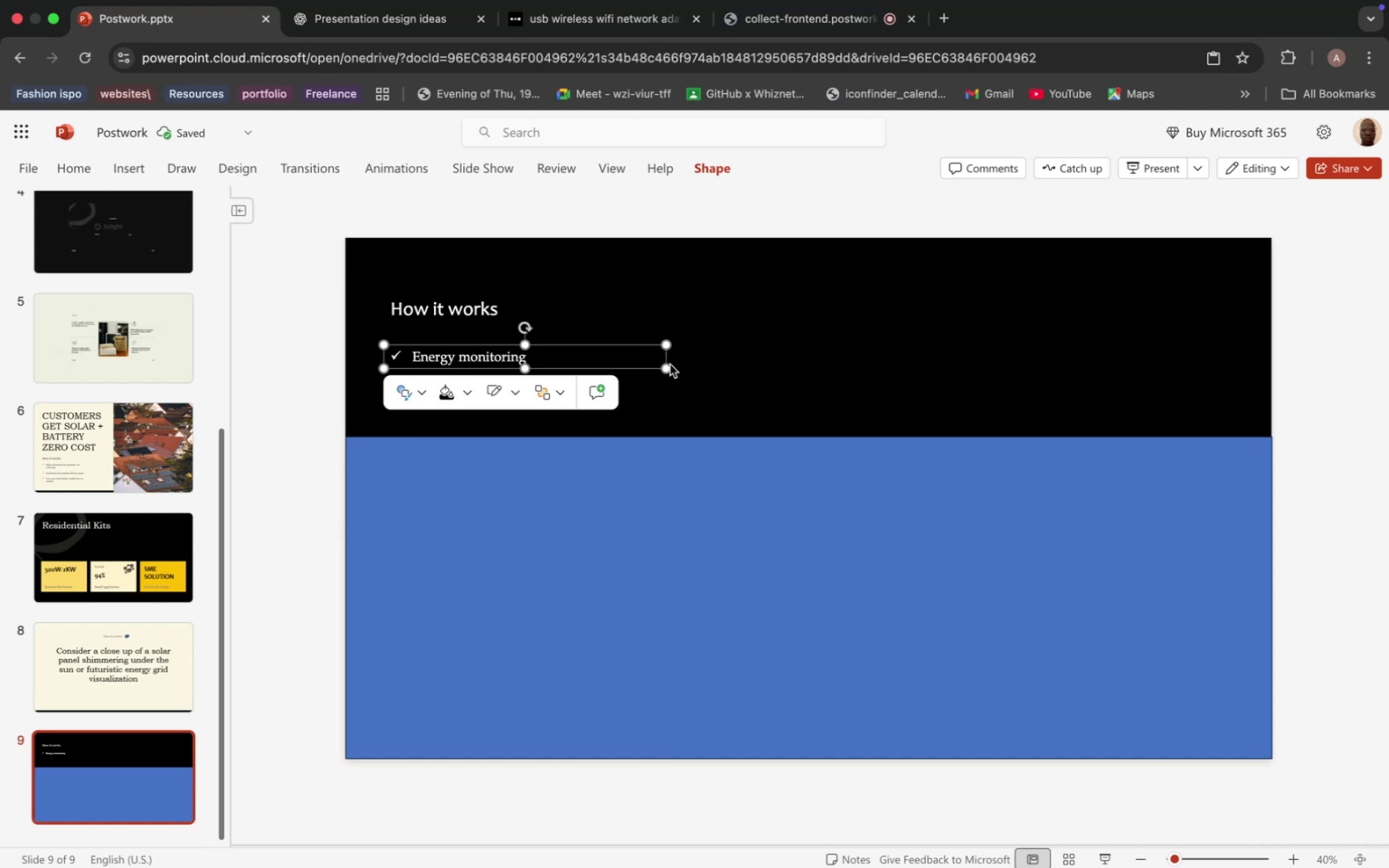 
left_click_drag(start_coordinate=[665, 365], to_coordinate=[535, 369])
 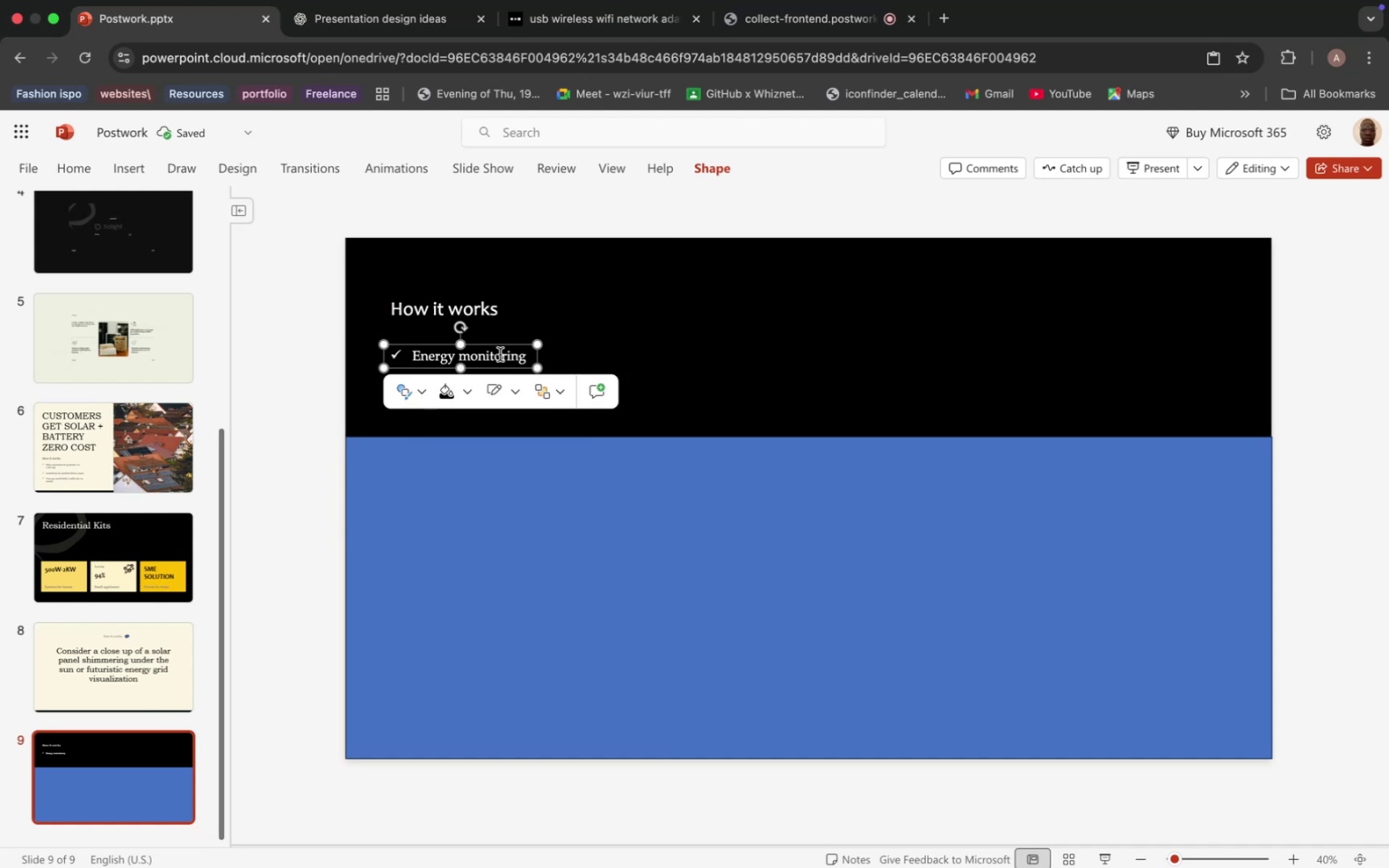 
hold_key(key=CommandLeft, duration=1.36)
 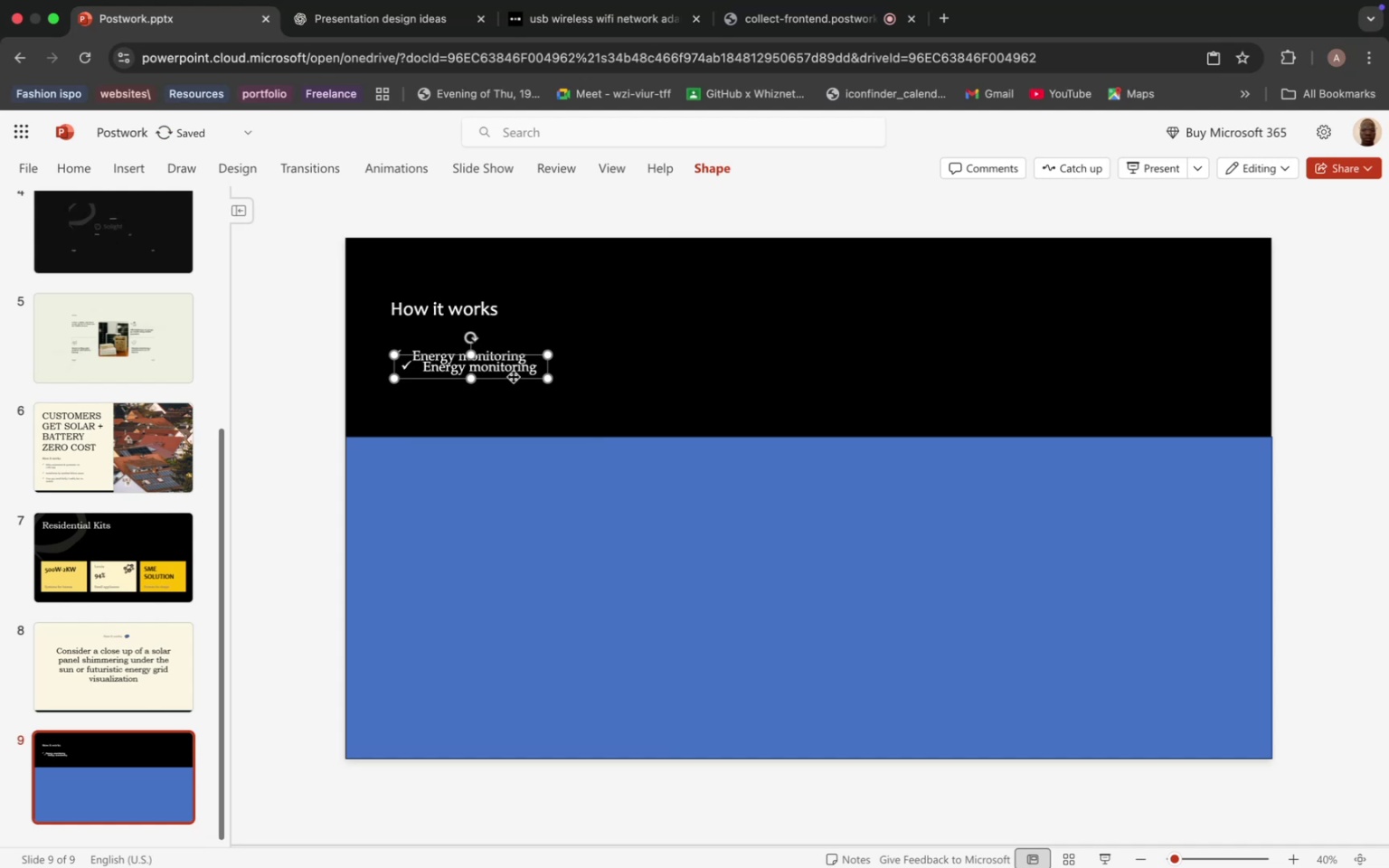 
hold_key(key=D, duration=0.31)
 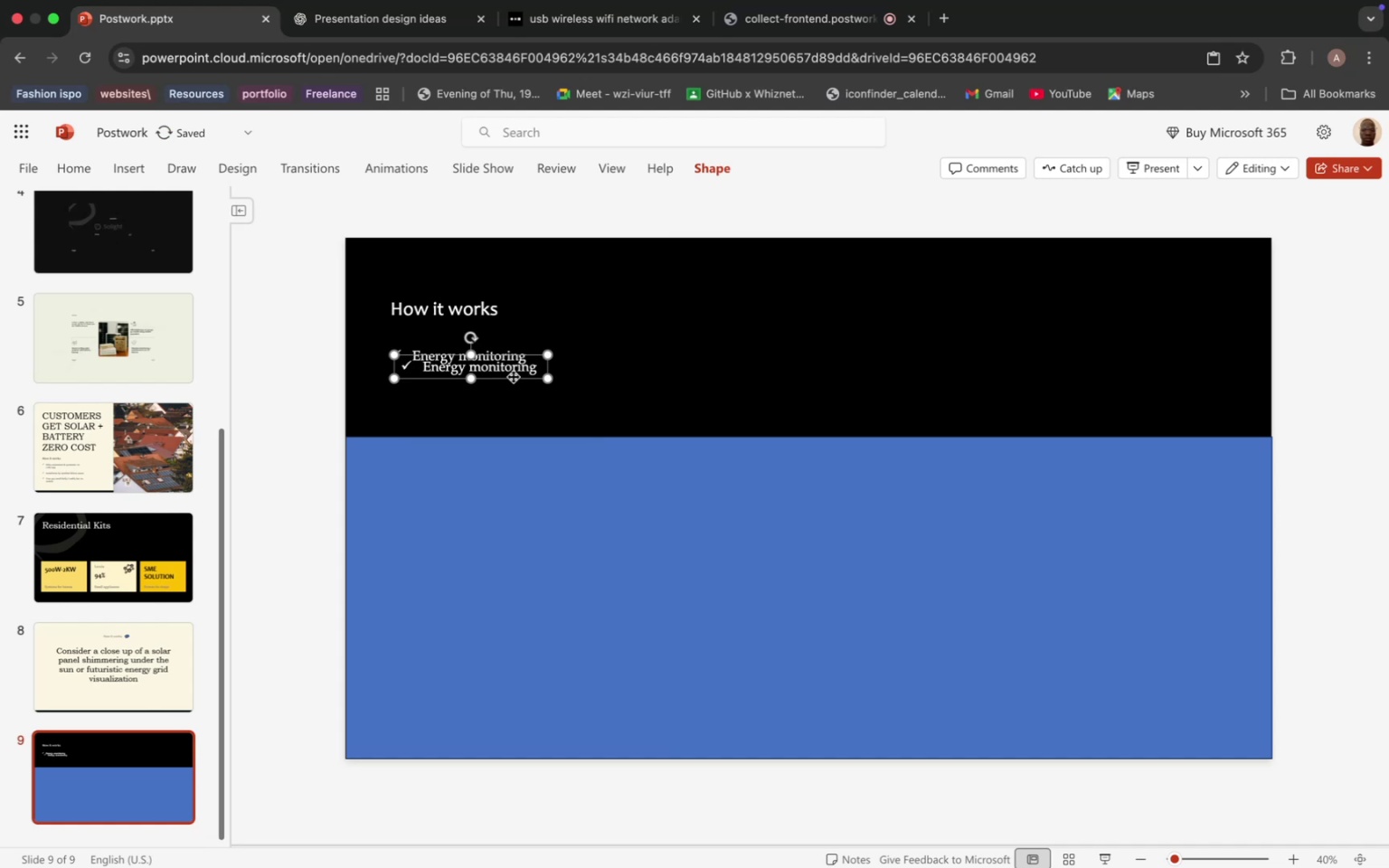 
left_click_drag(start_coordinate=[513, 376], to_coordinate=[742, 364])
 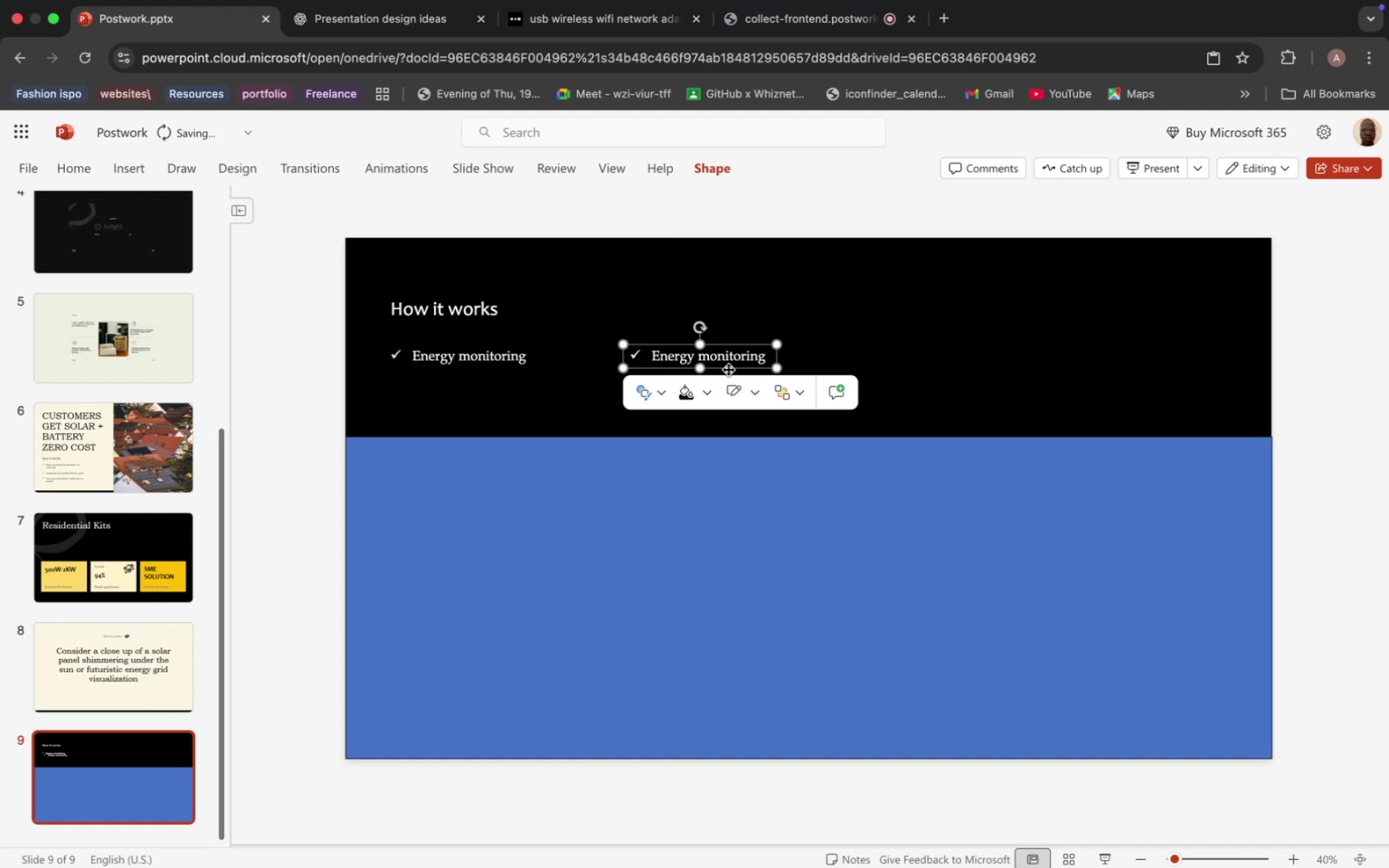 
key(Meta+D)
 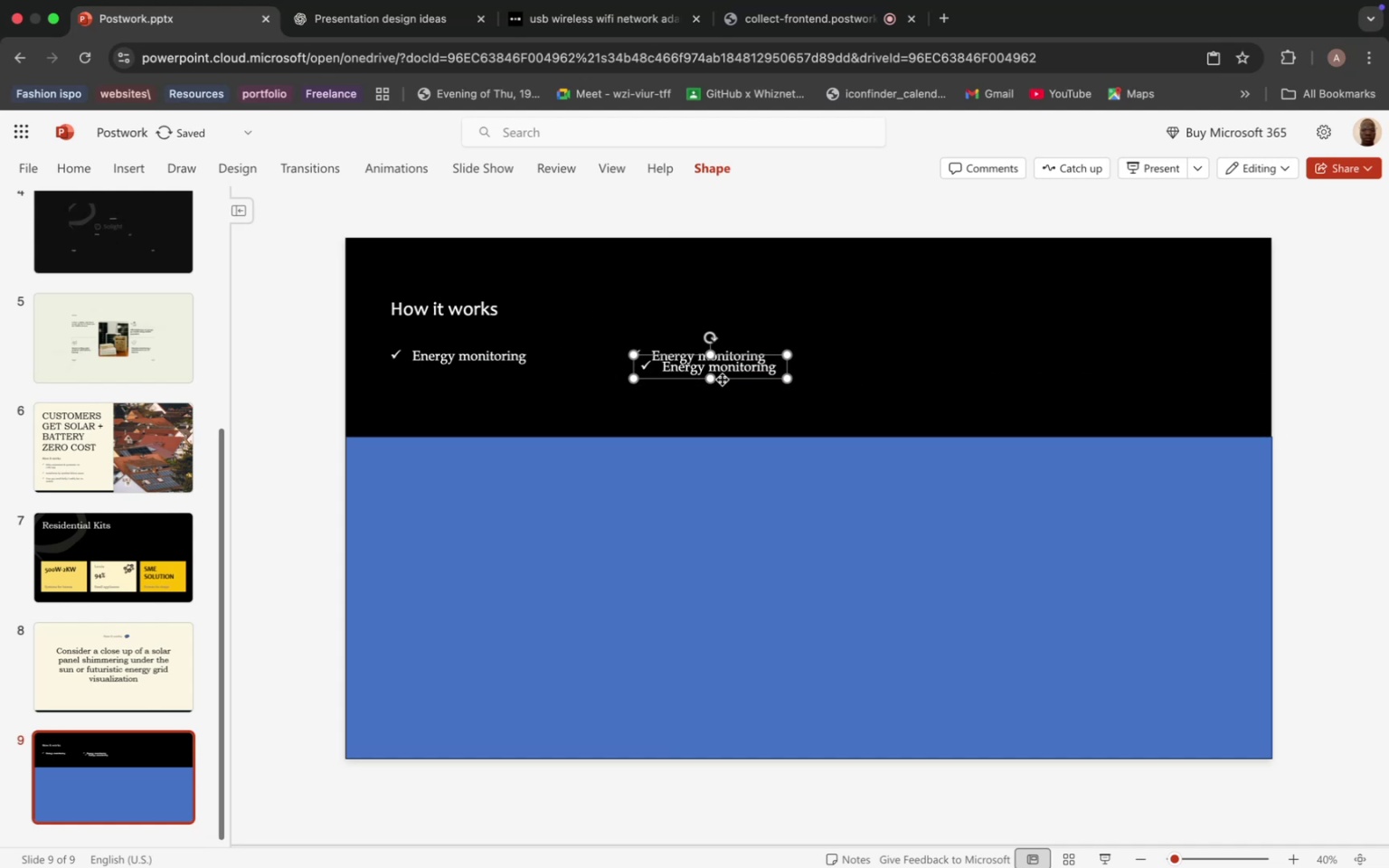 
left_click_drag(start_coordinate=[723, 378], to_coordinate=[952, 363])
 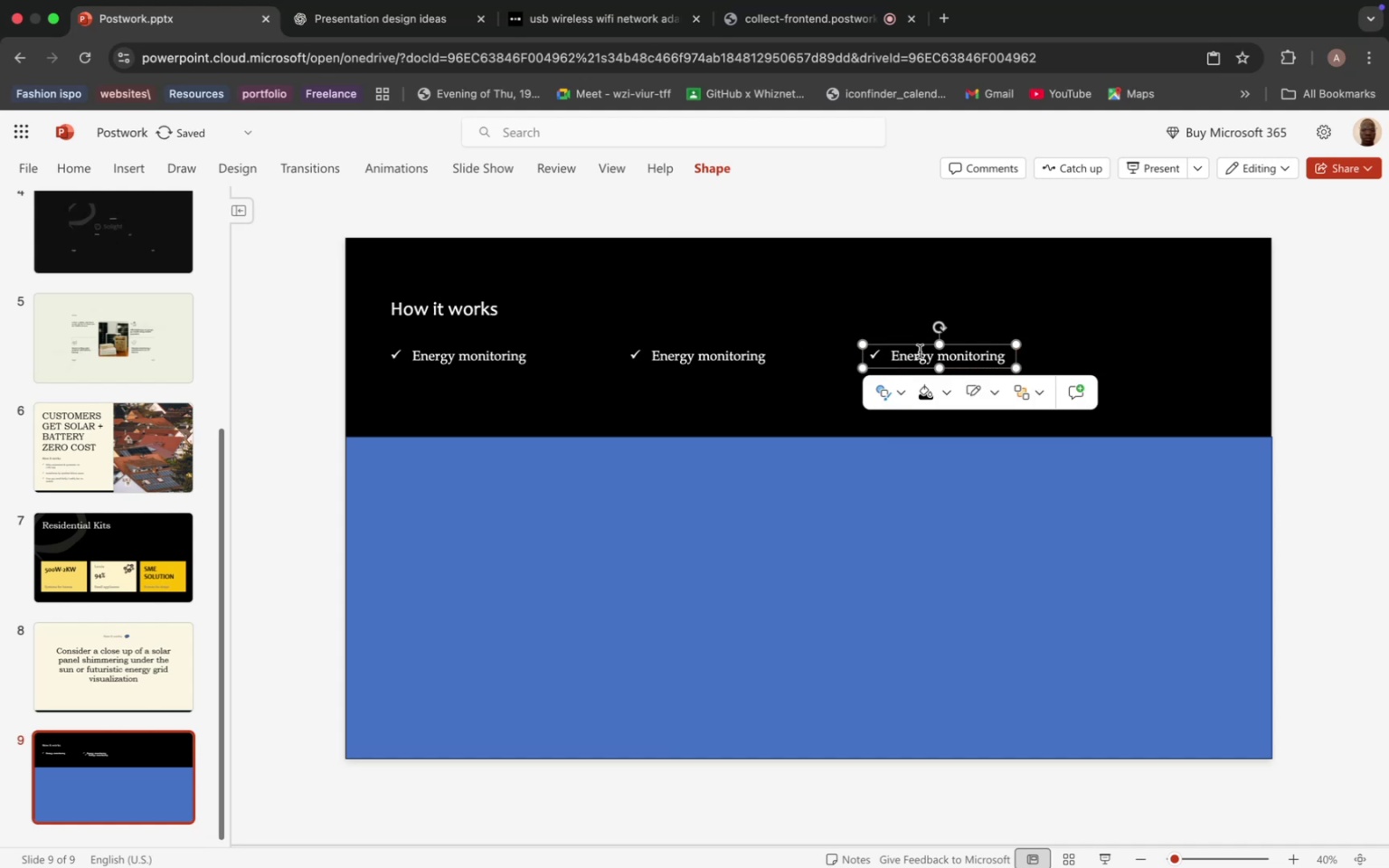 
left_click([920, 352])
 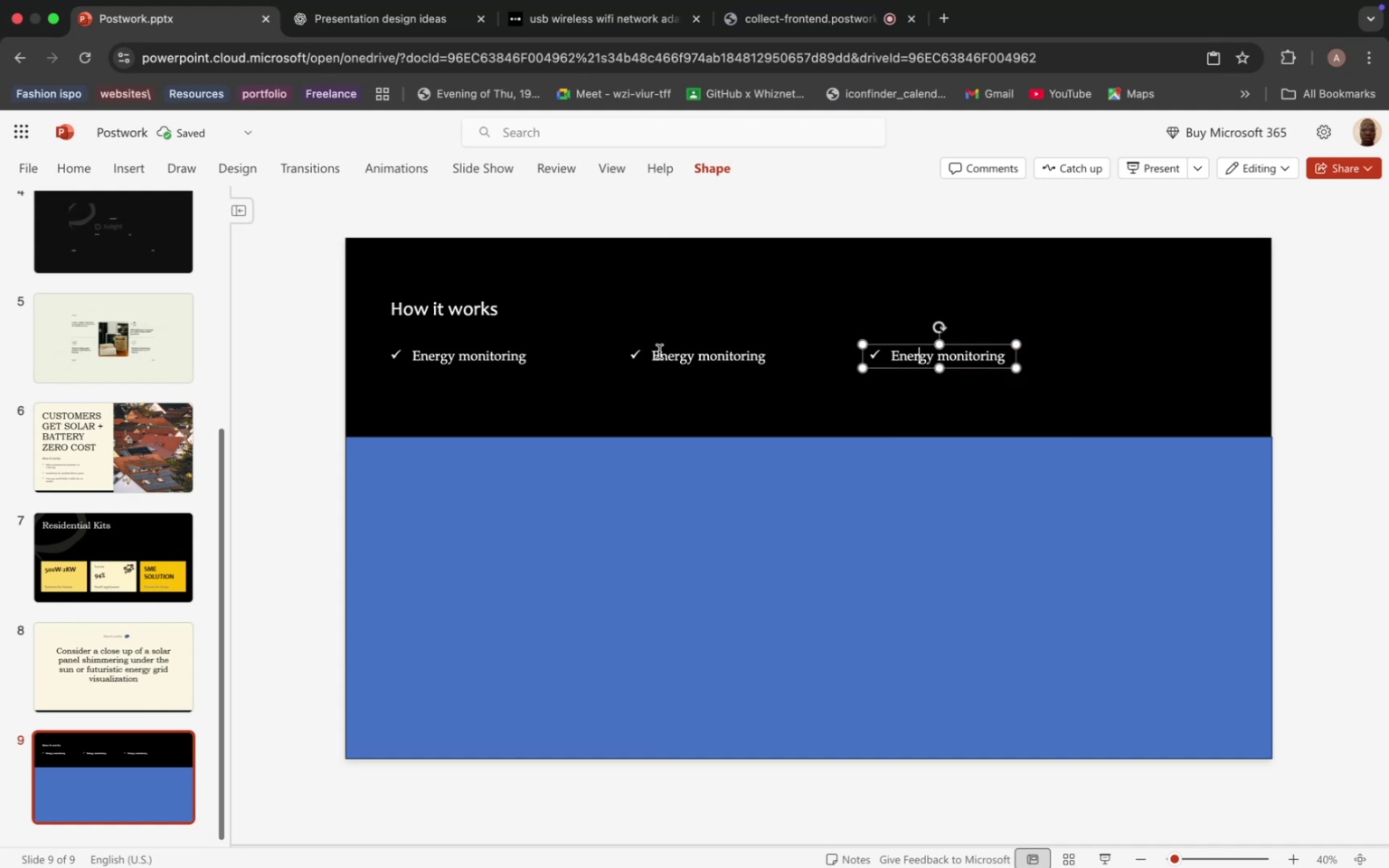 
left_click_drag(start_coordinate=[656, 354], to_coordinate=[769, 352])
 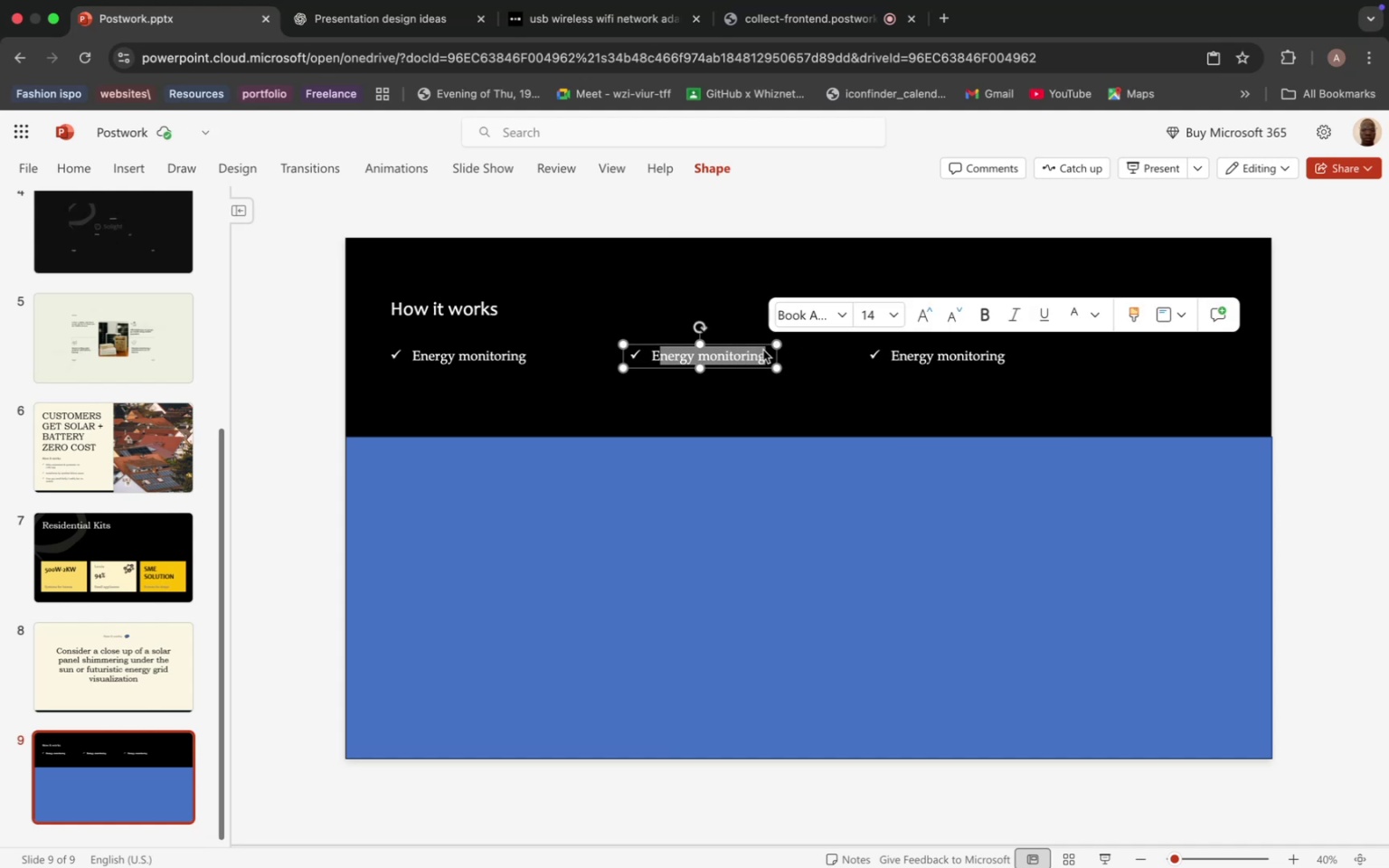 
key(Backspace)
key(Backspace)
type(Payment tracking)
 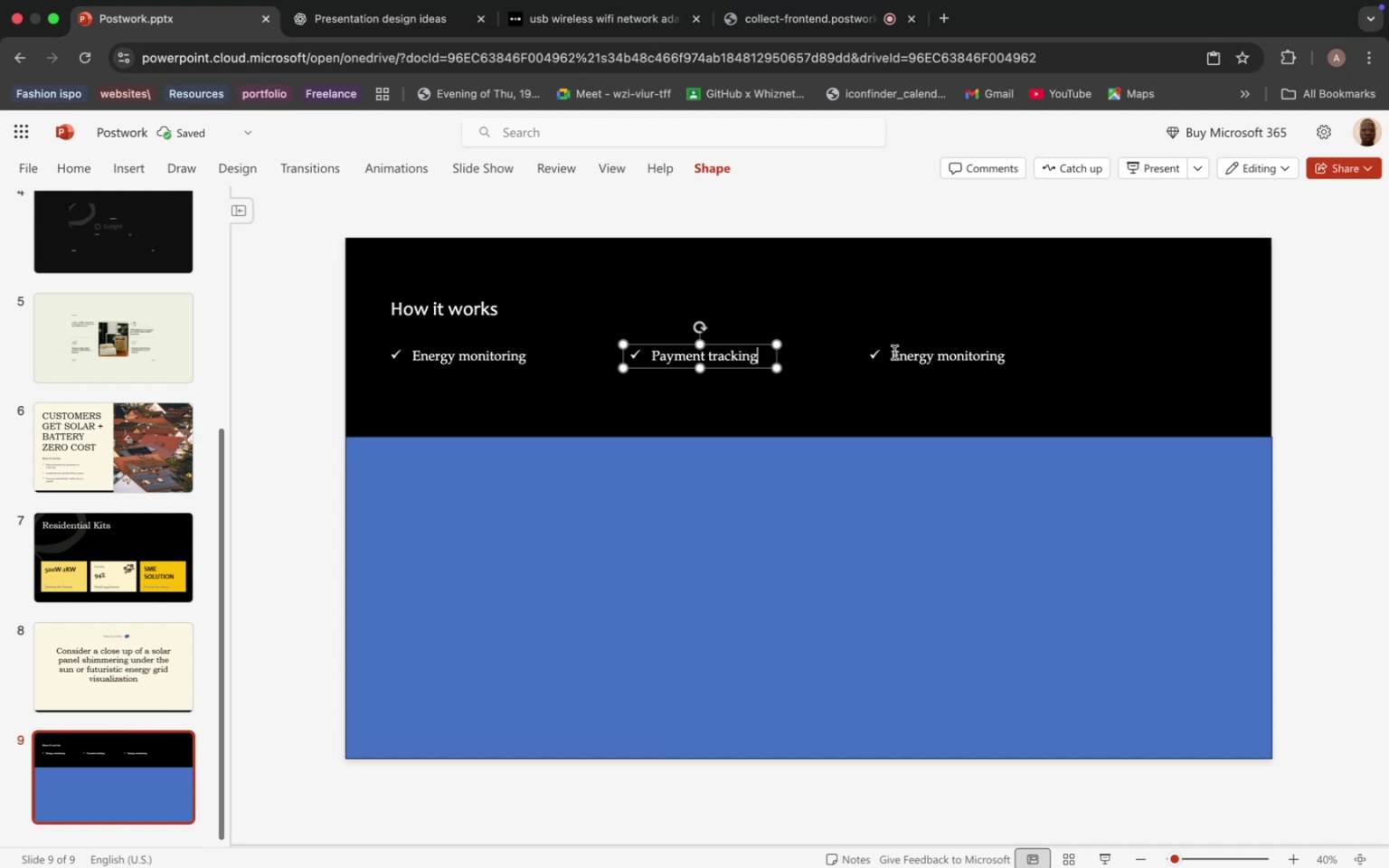 
left_click([908, 352])
 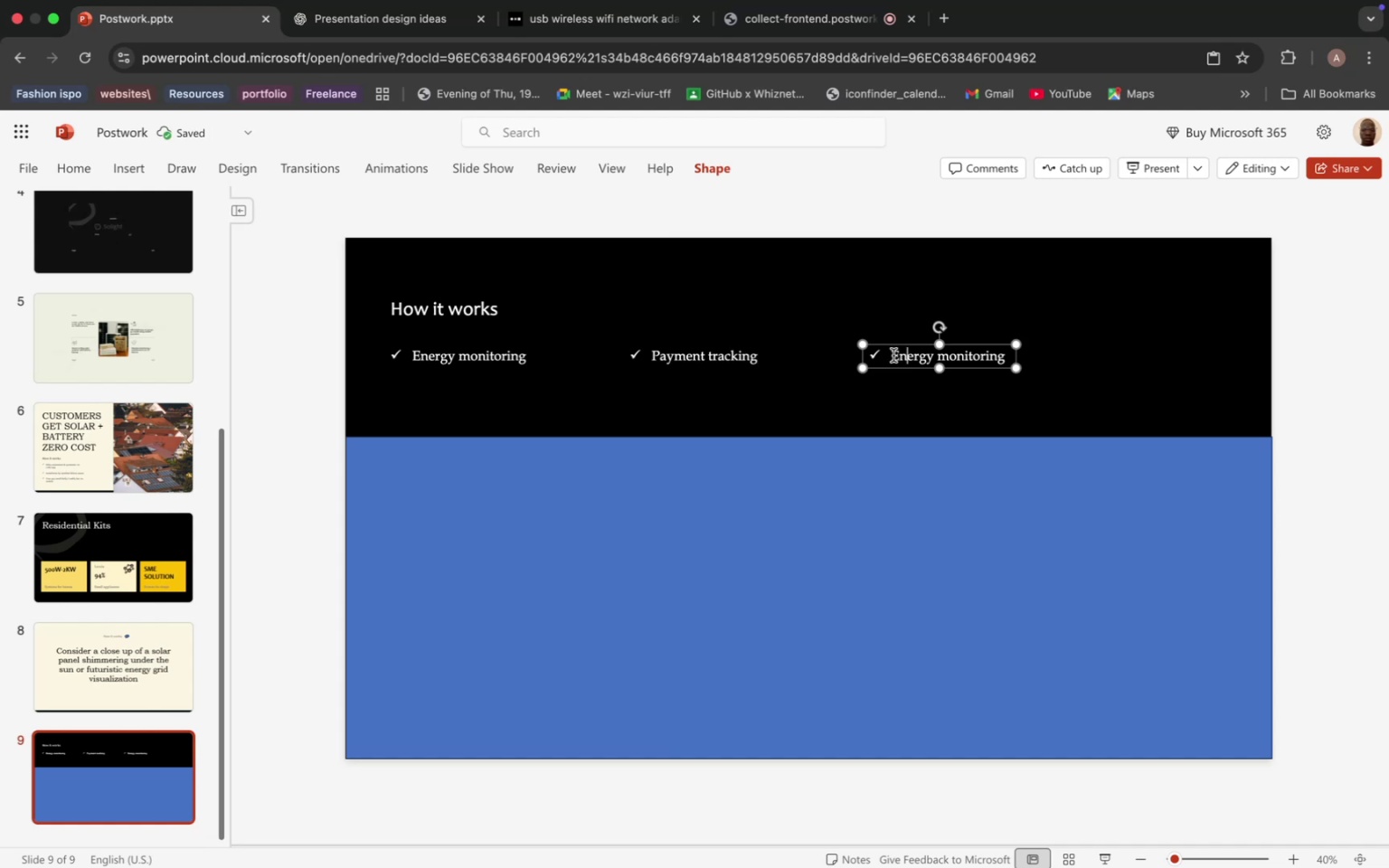 
left_click_drag(start_coordinate=[893, 355], to_coordinate=[1007, 354])
 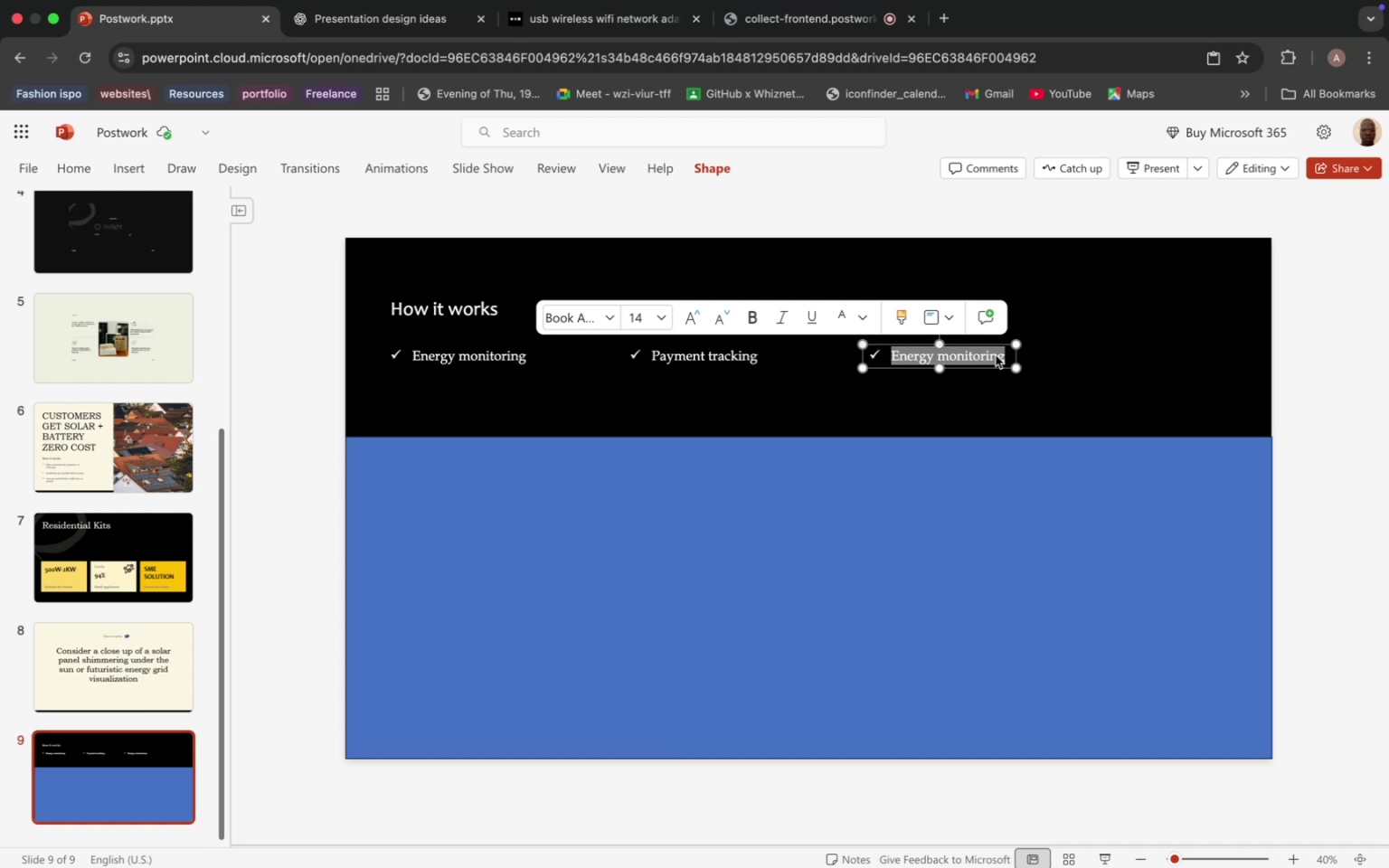 
type(Support ticketing)
 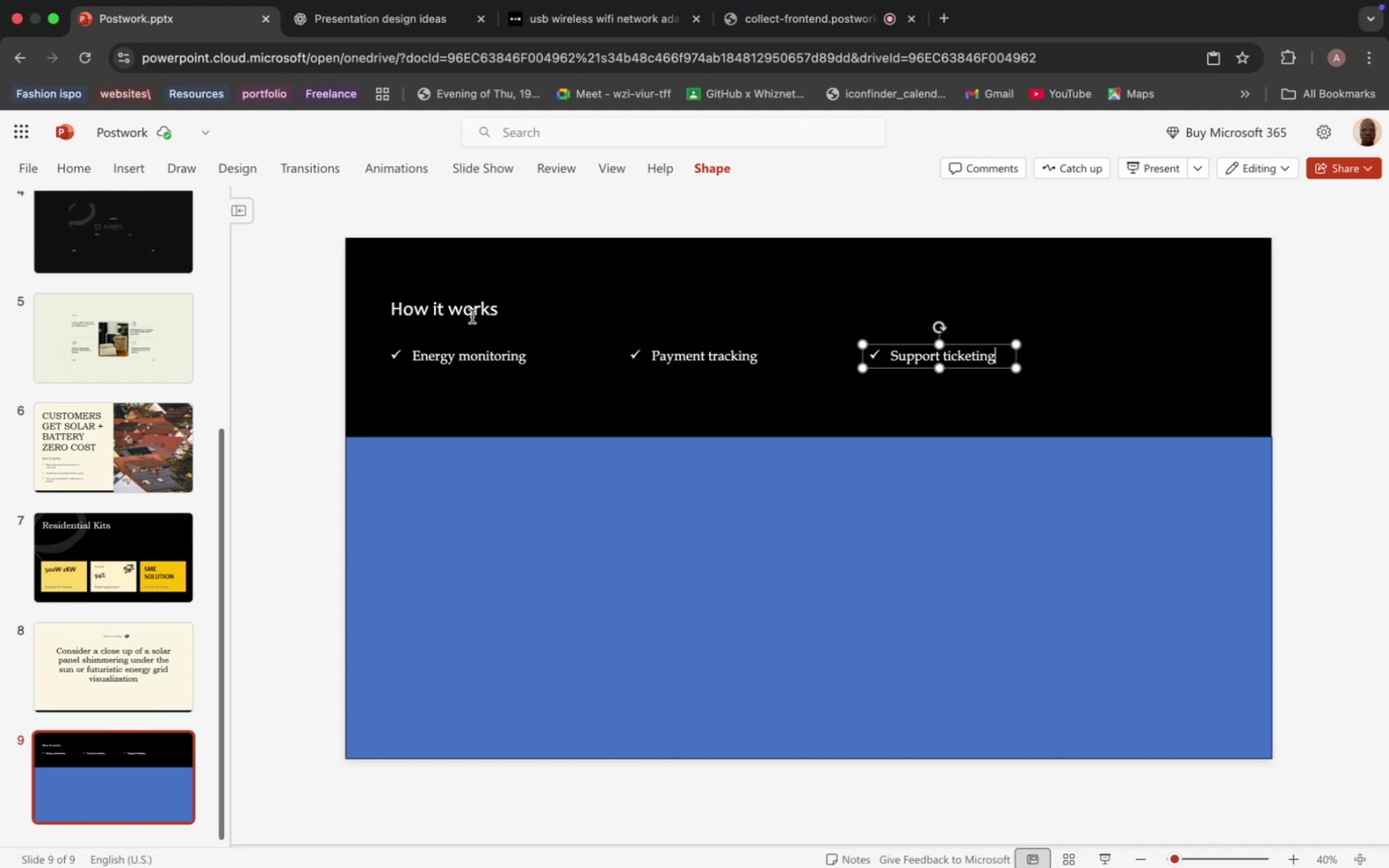 
wait(7.87)
 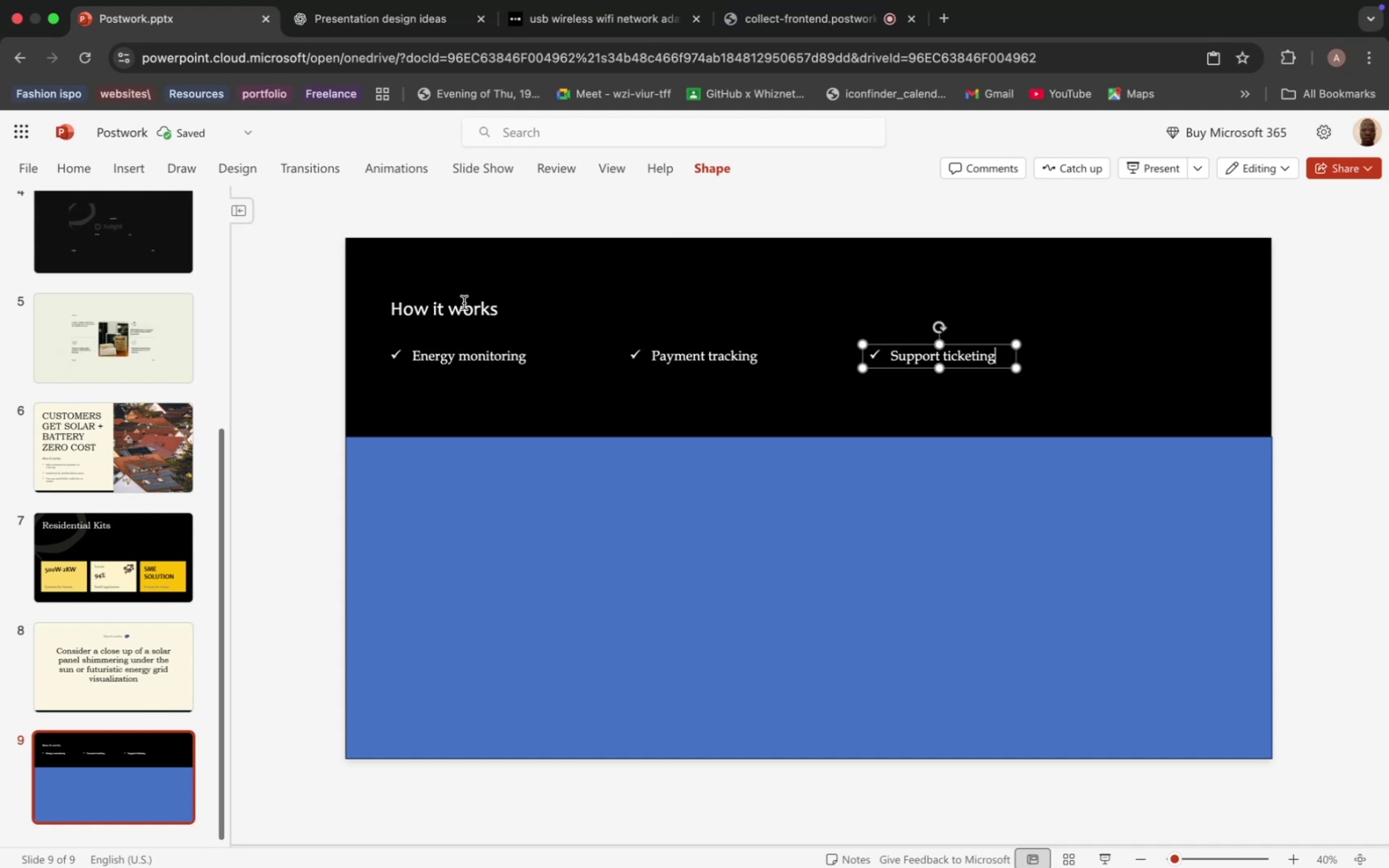 
left_click([484, 384])
 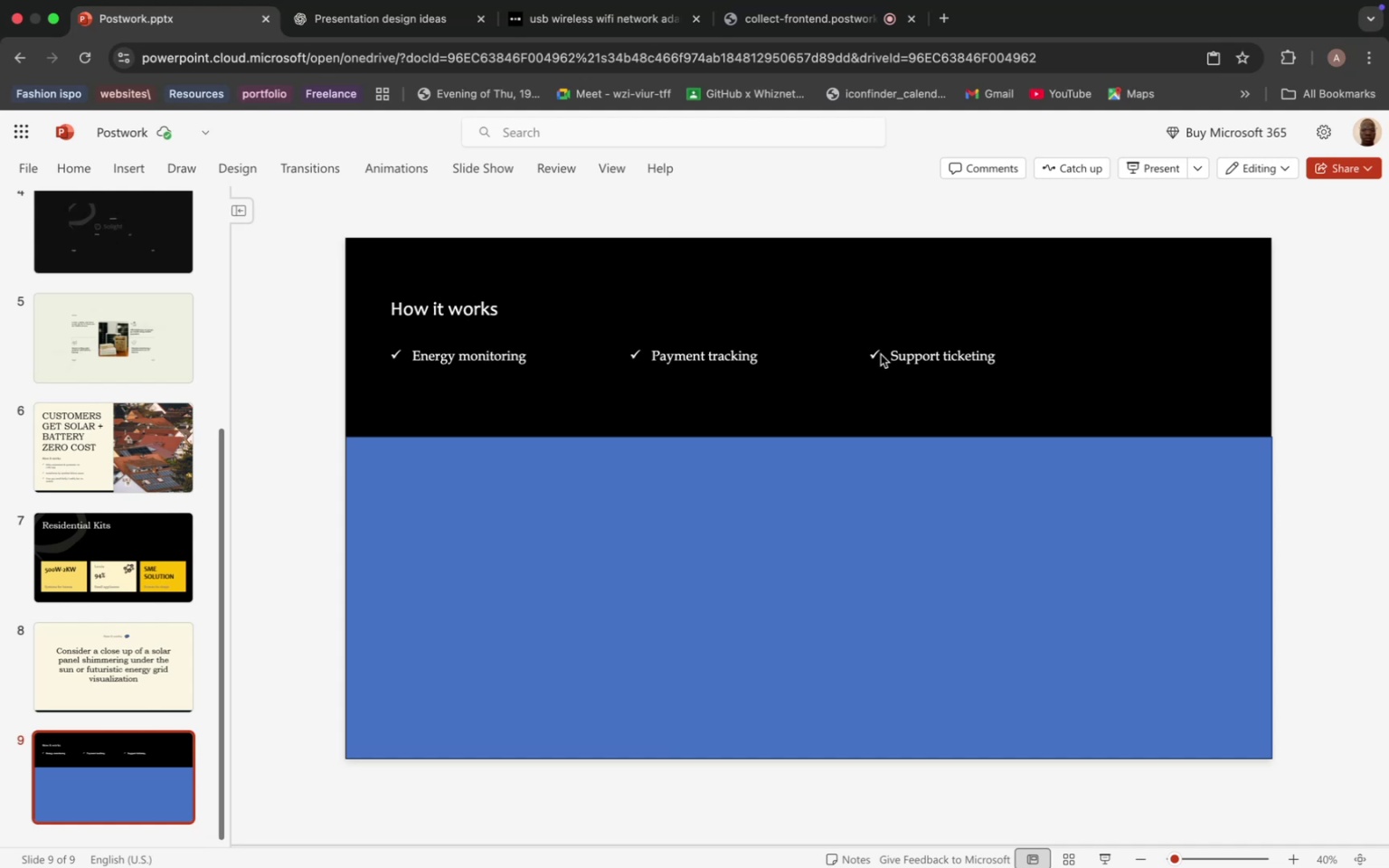 
left_click([881, 354])
 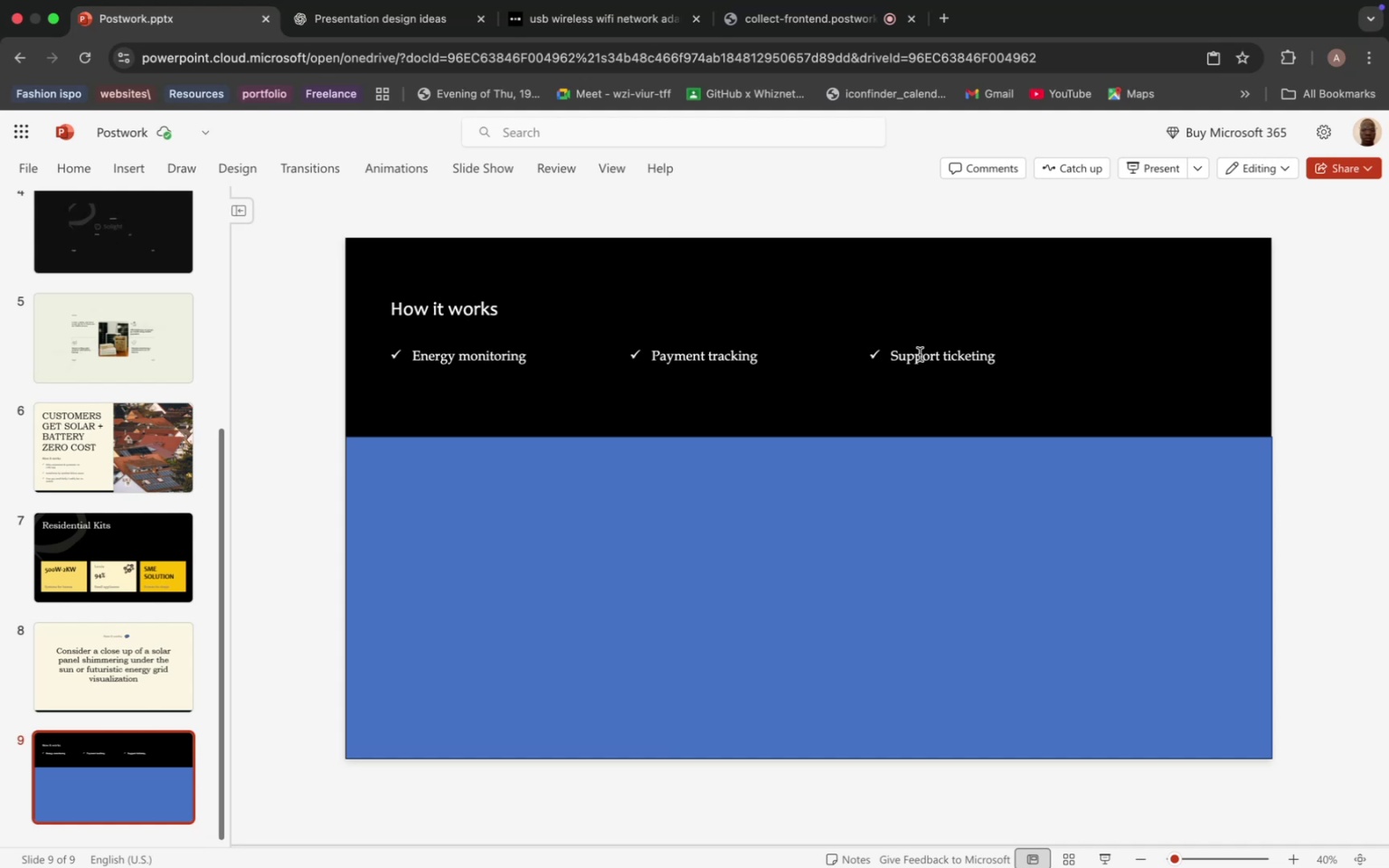 
left_click([920, 354])
 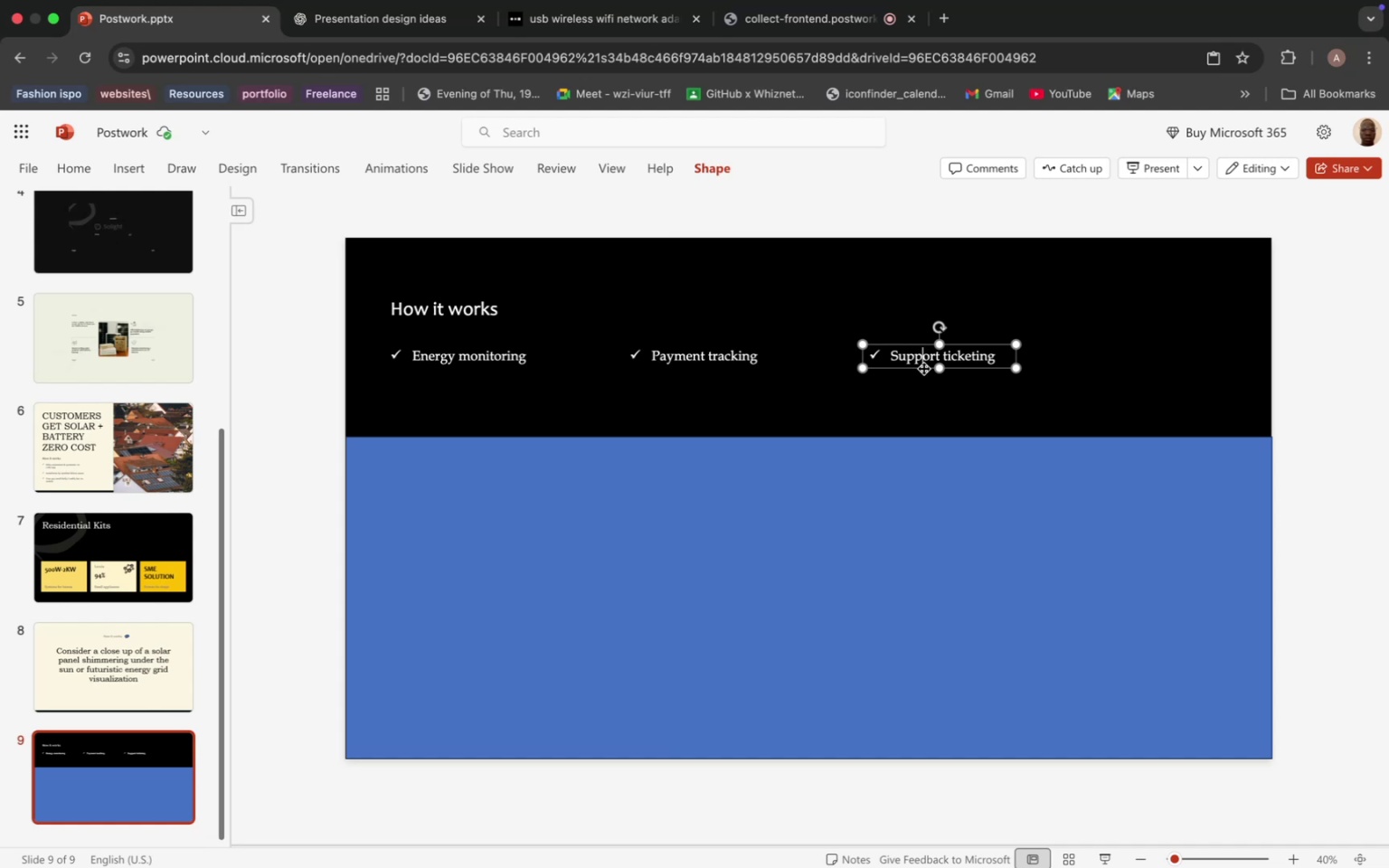 
key(Meta+D)
 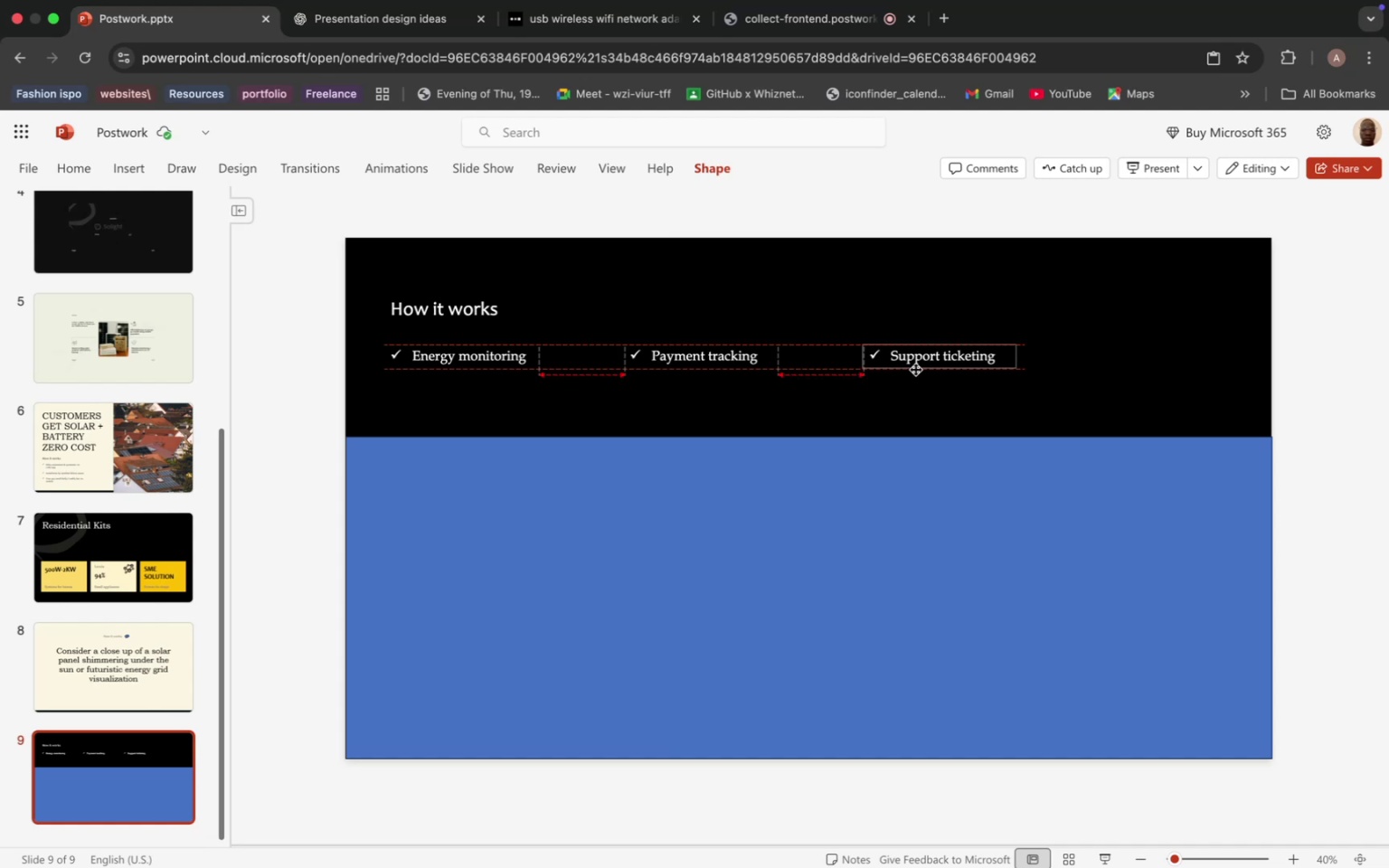 
wait(5.03)
 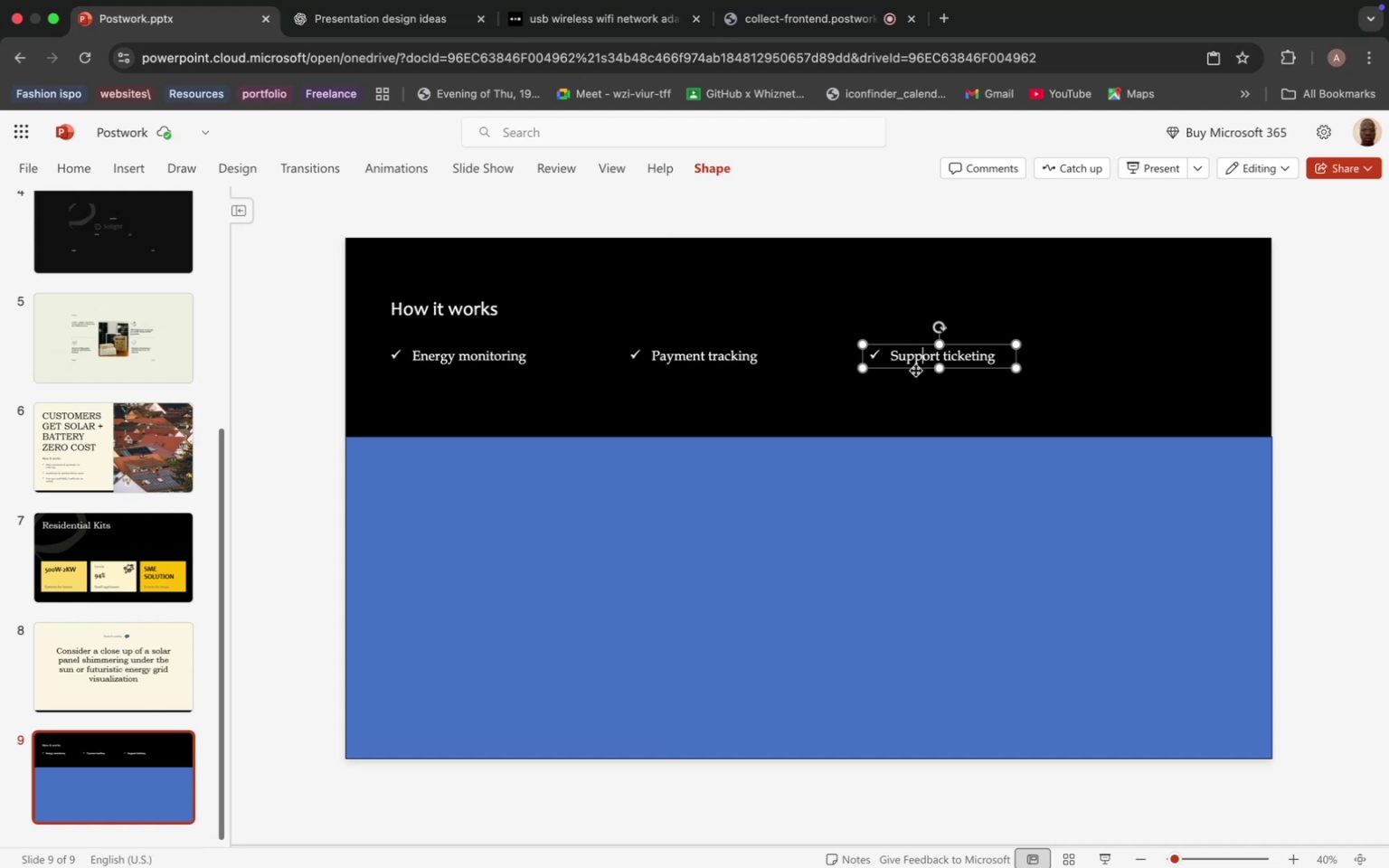 
key(Meta+D)
 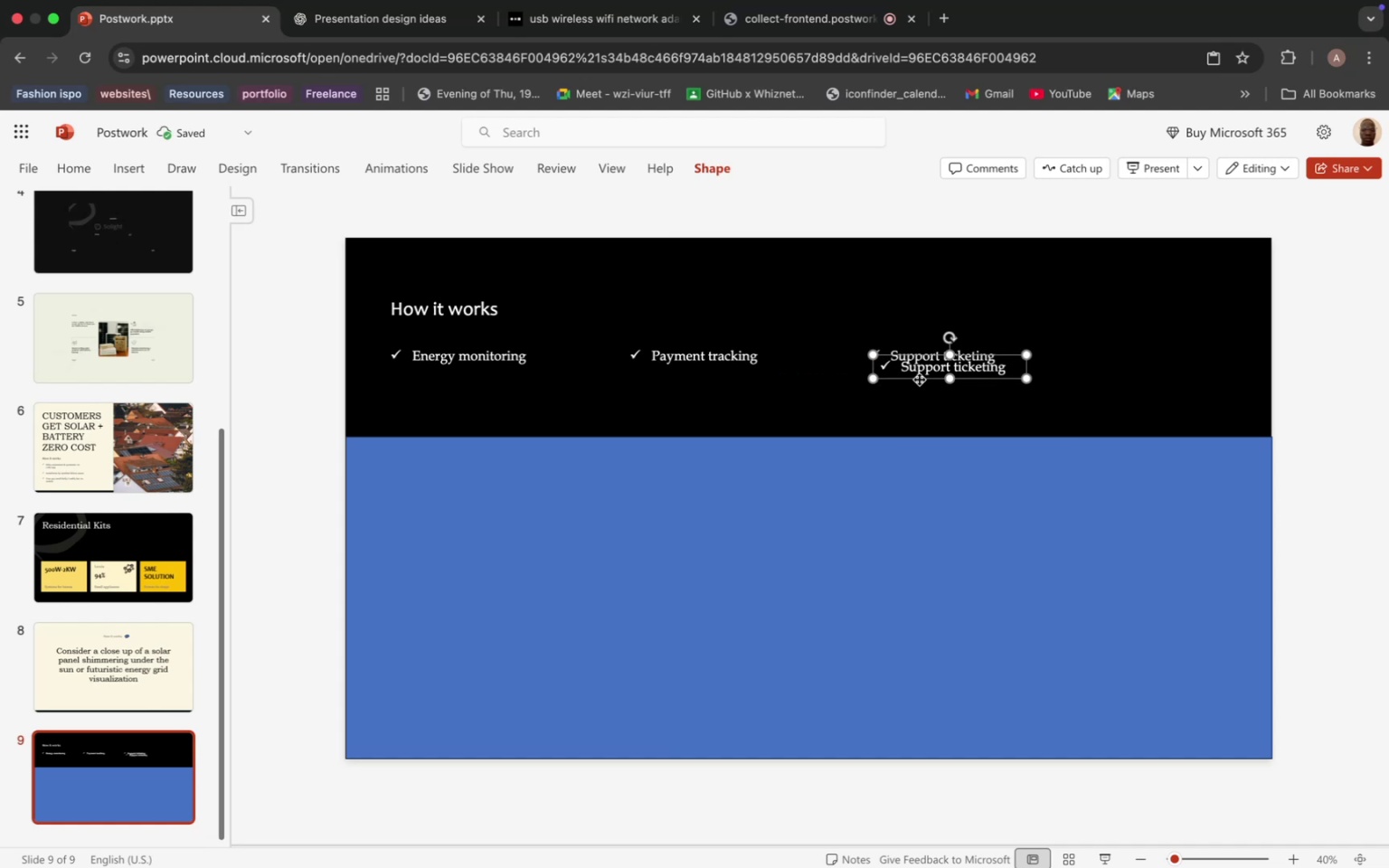 
left_click_drag(start_coordinate=[919, 379], to_coordinate=[434, 412])
 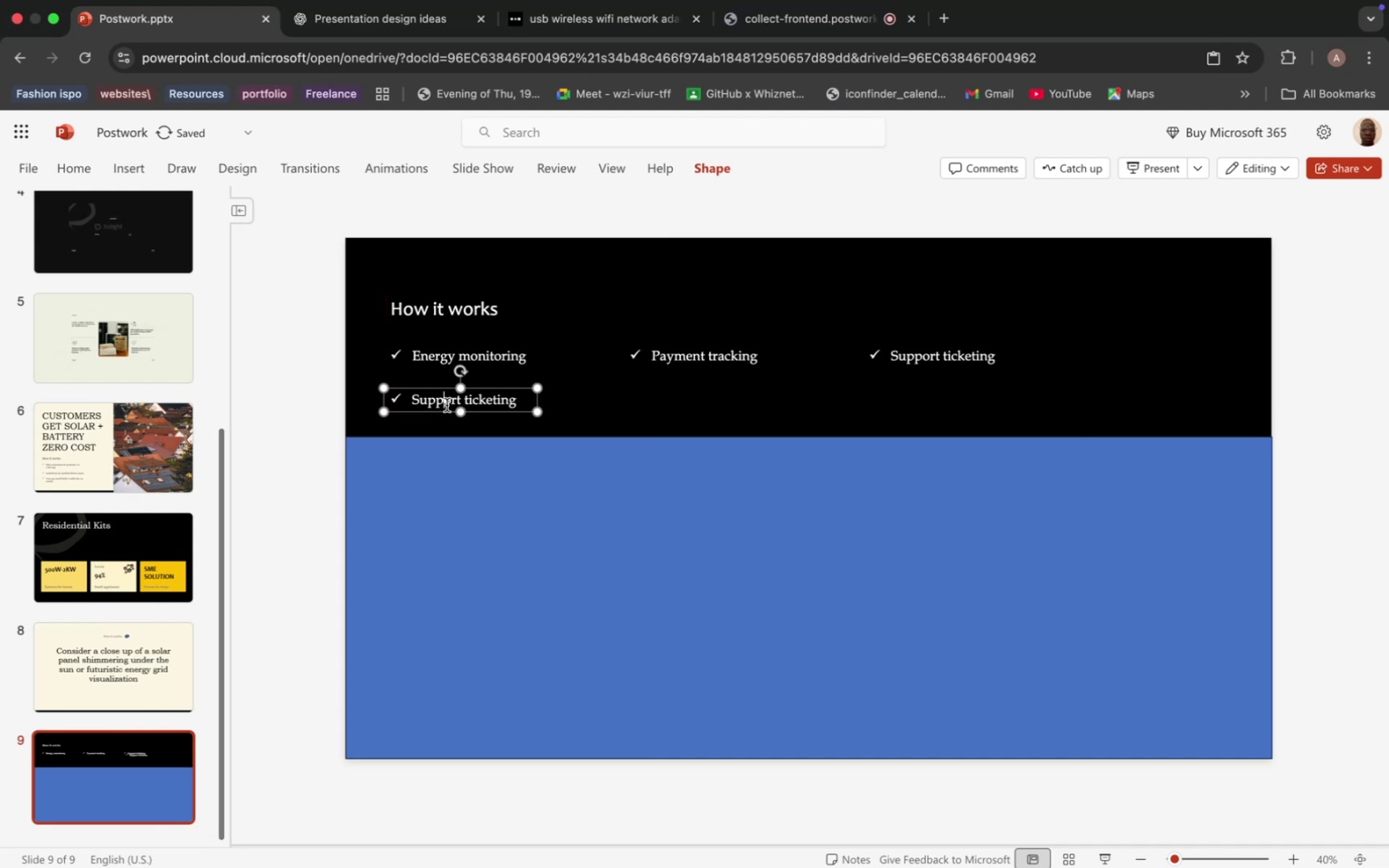 
double_click([447, 405])
 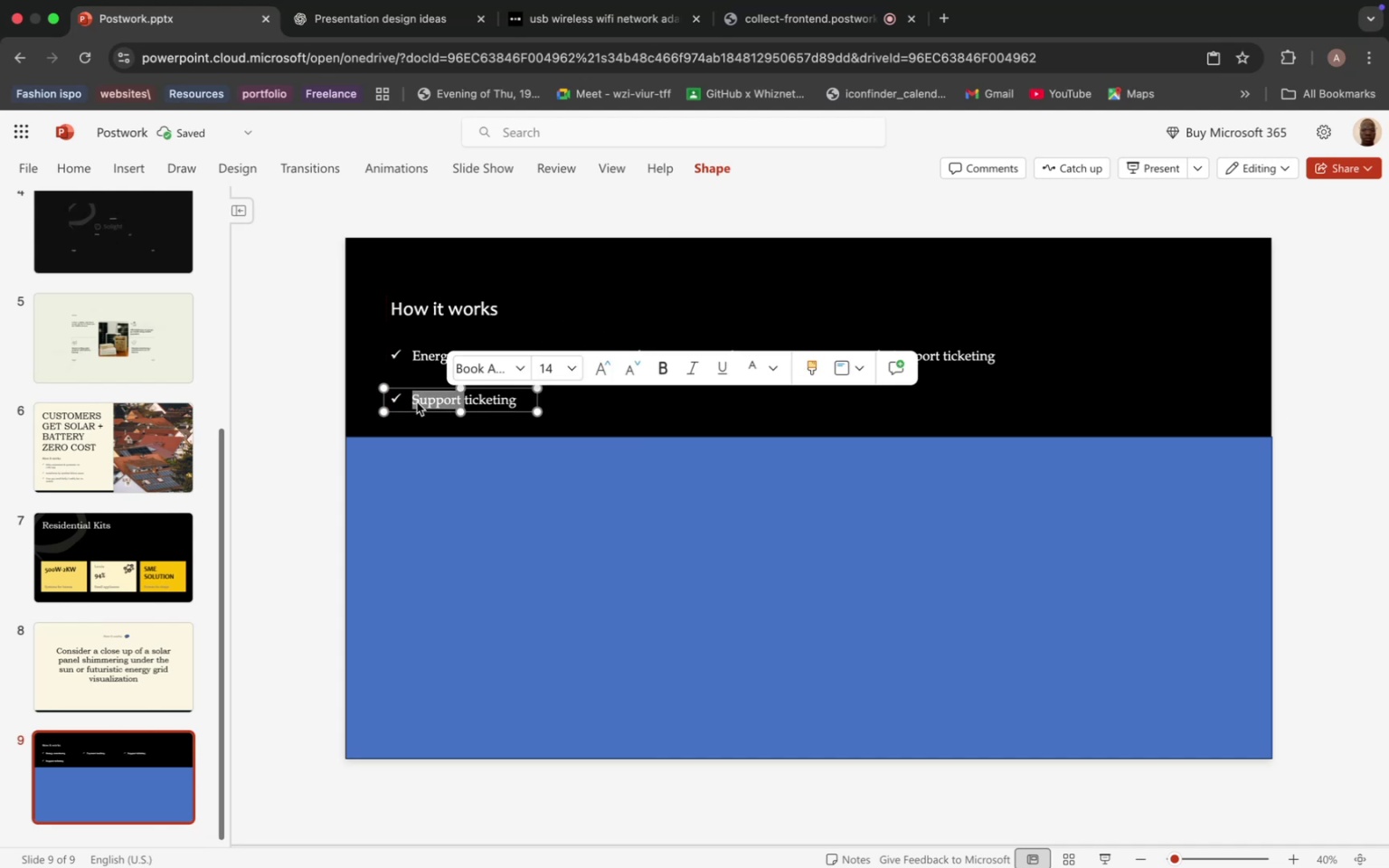 
left_click([418, 401])
 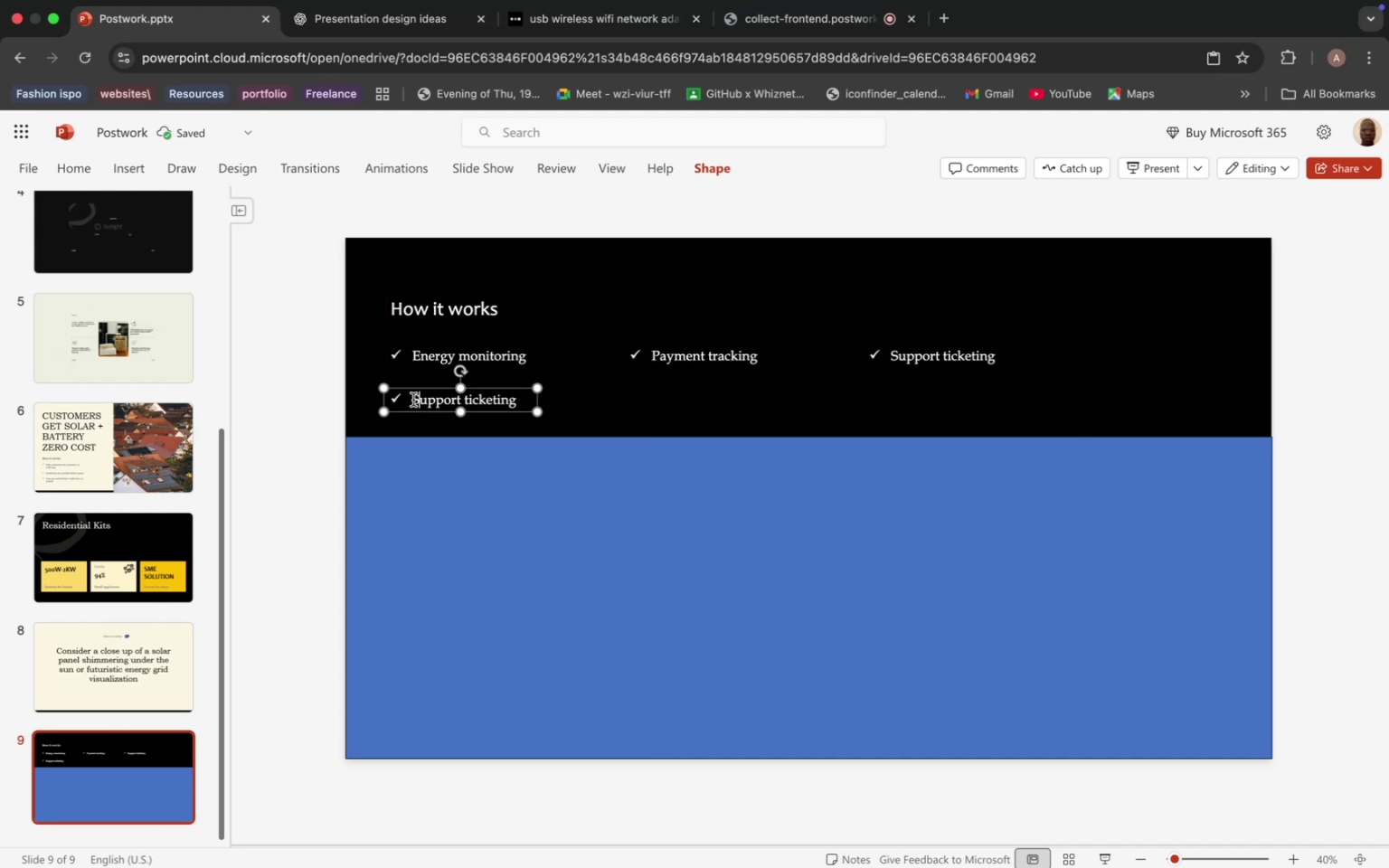 
left_click_drag(start_coordinate=[413, 400], to_coordinate=[515, 401])
 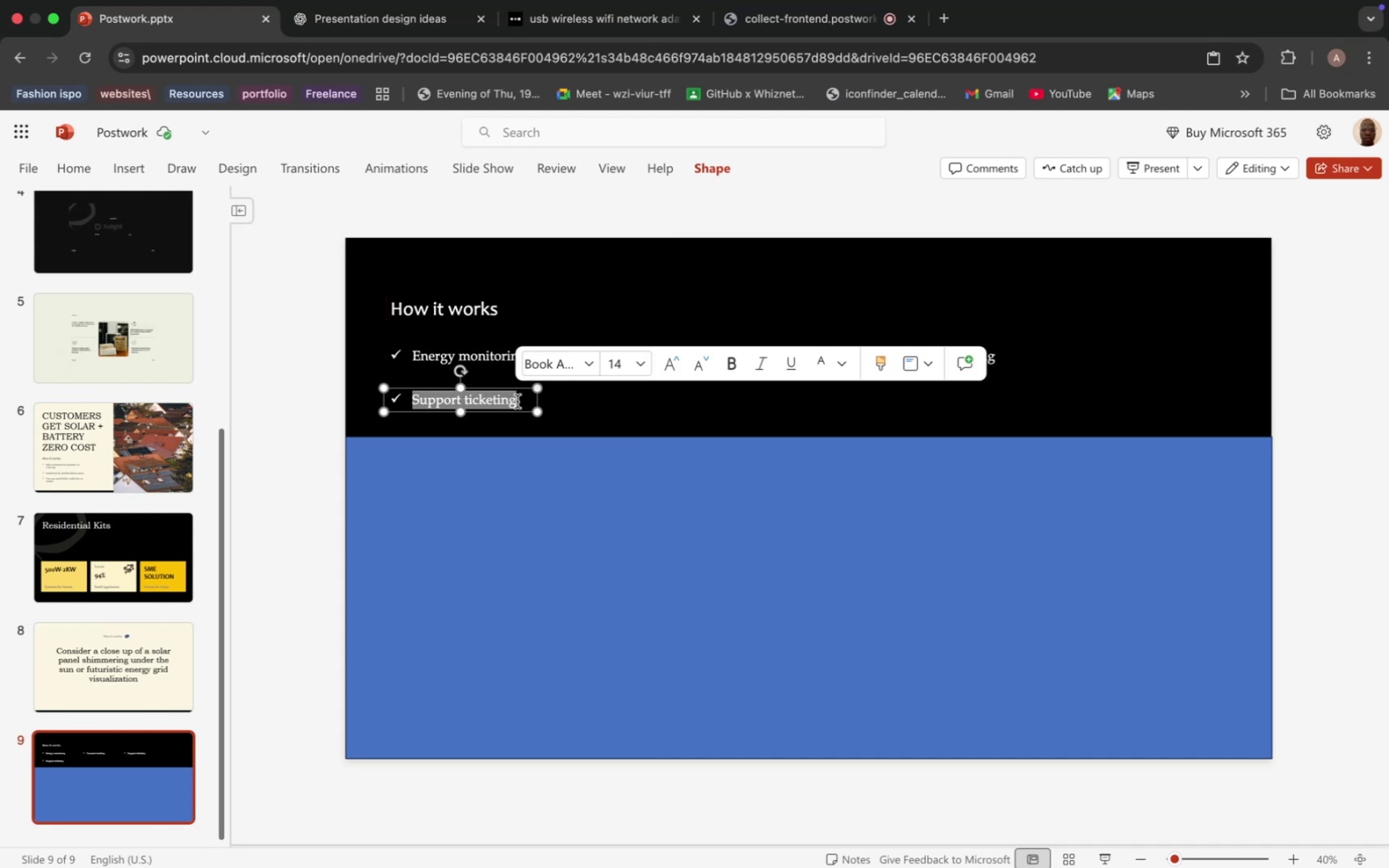 
type(Battery leasing +)
 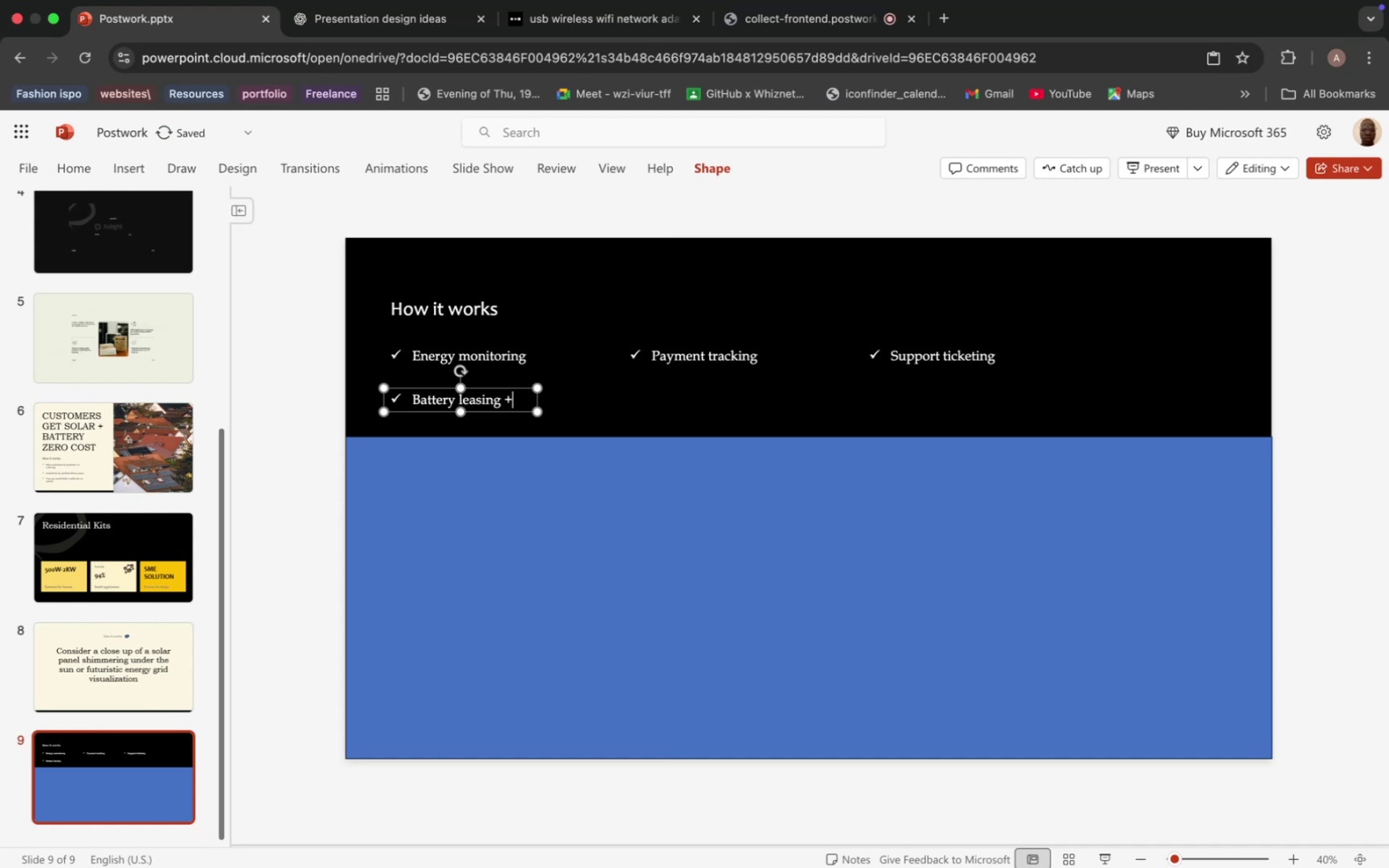 
wait(9.11)
 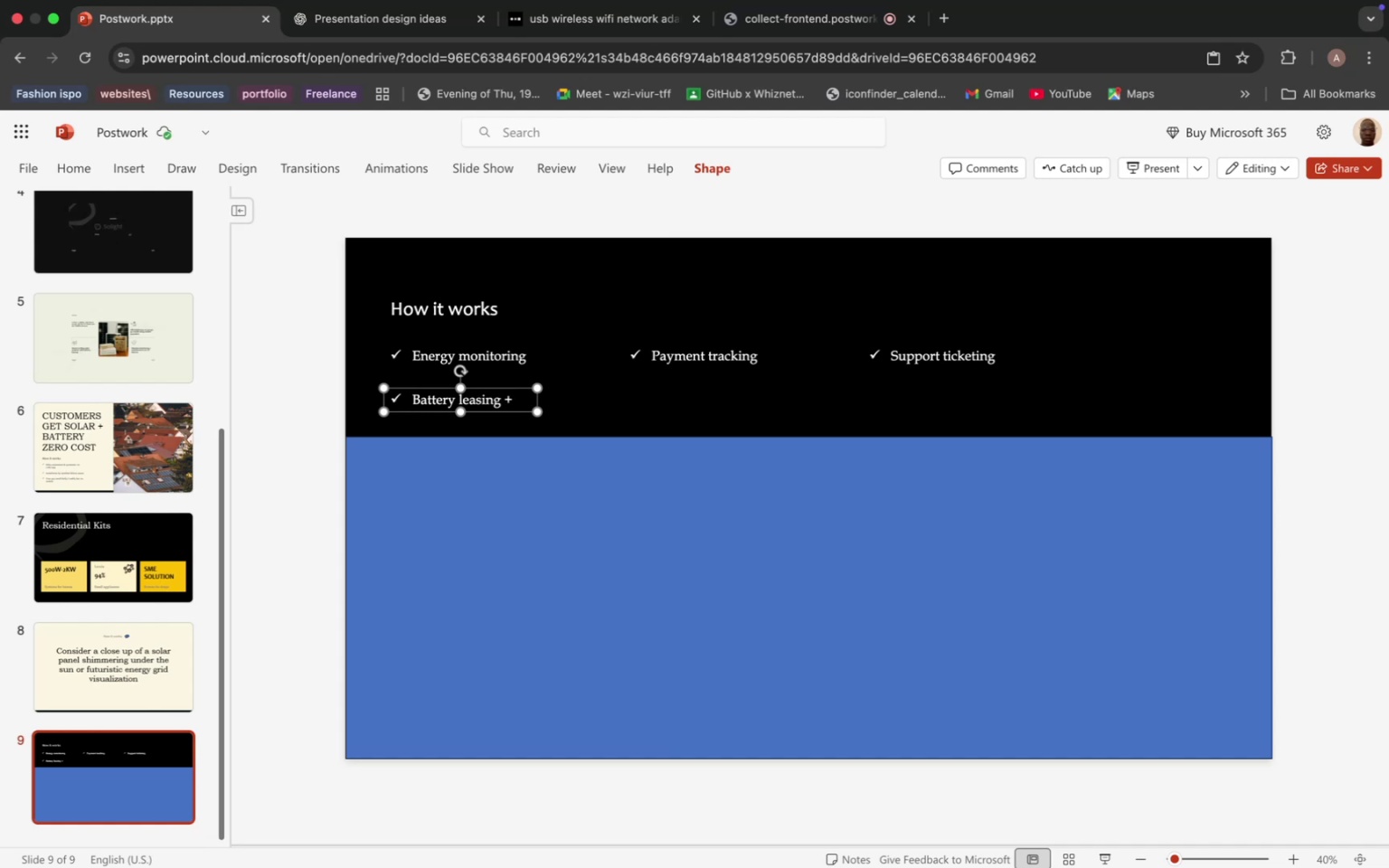 
type( support)
 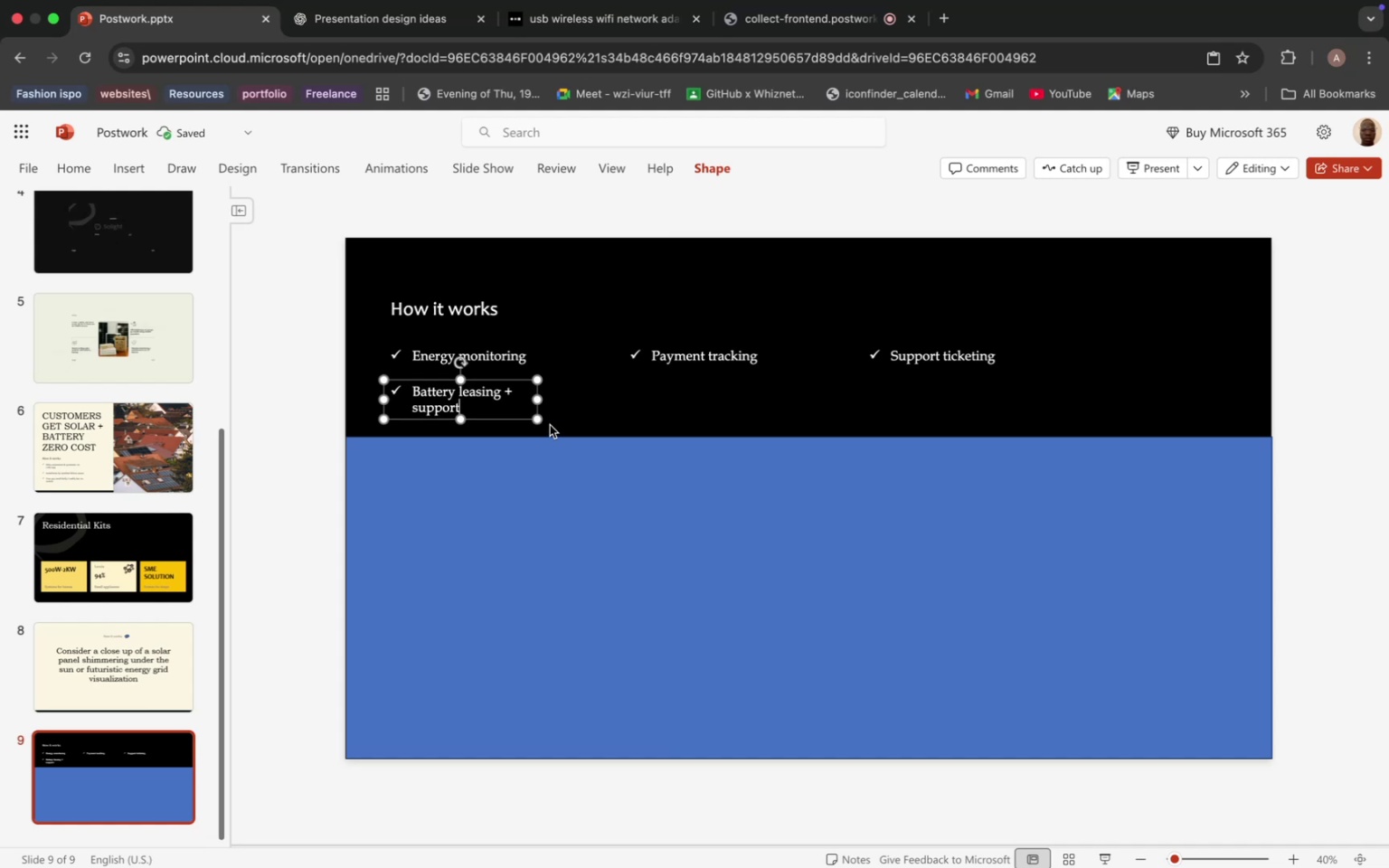 
left_click_drag(start_coordinate=[537, 401], to_coordinate=[582, 400])
 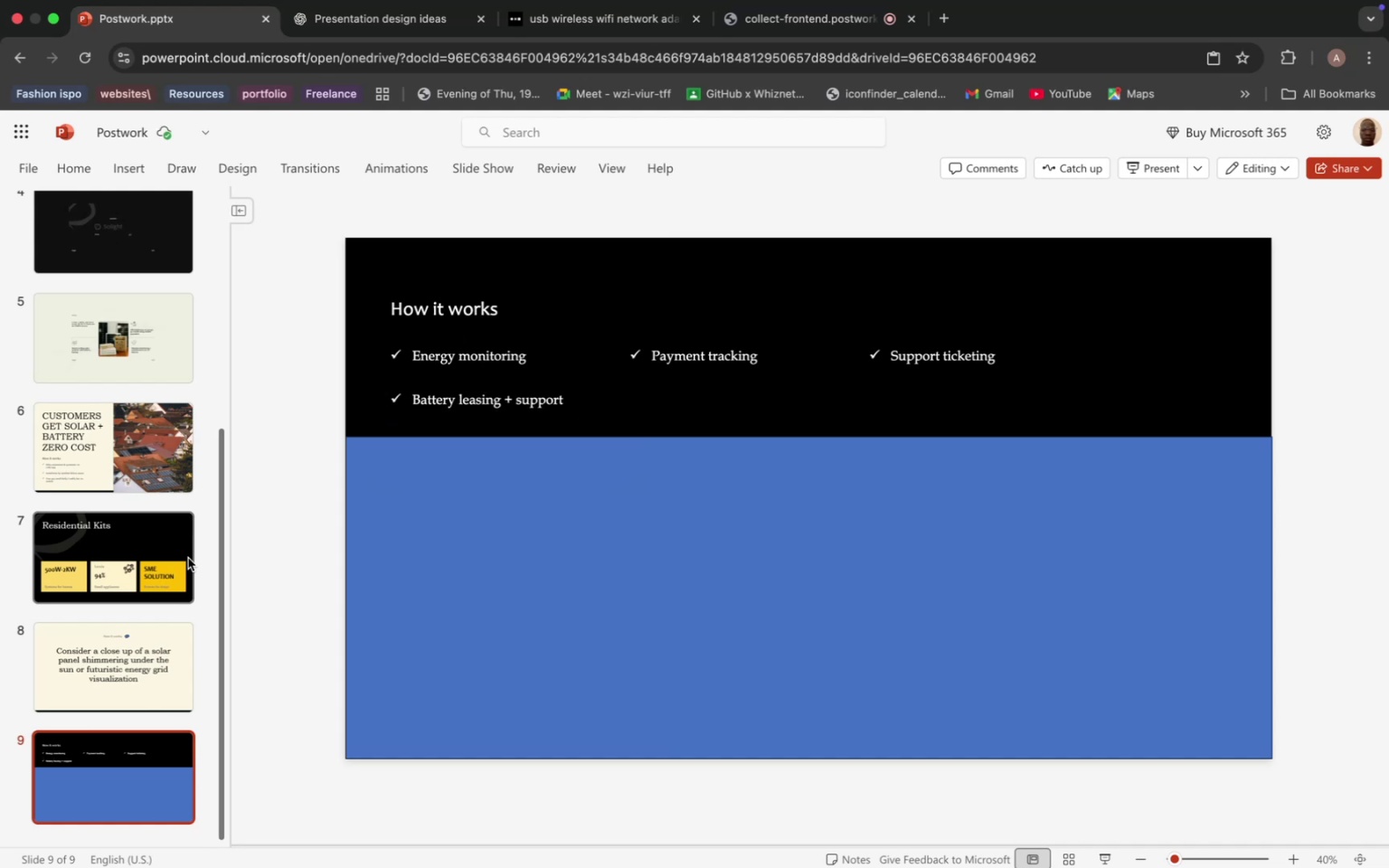 
wait(7.79)
 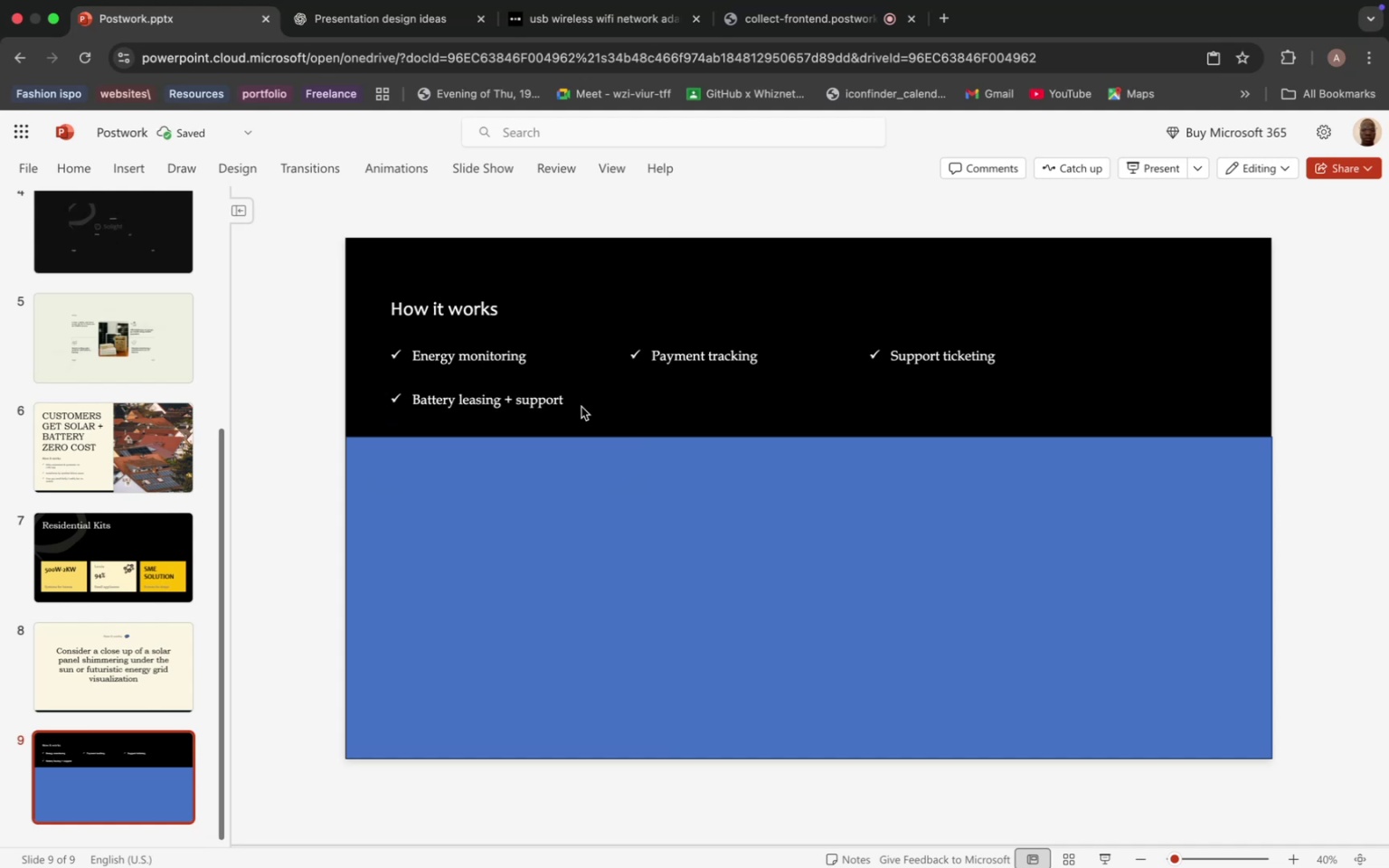 
left_click([536, 478])
 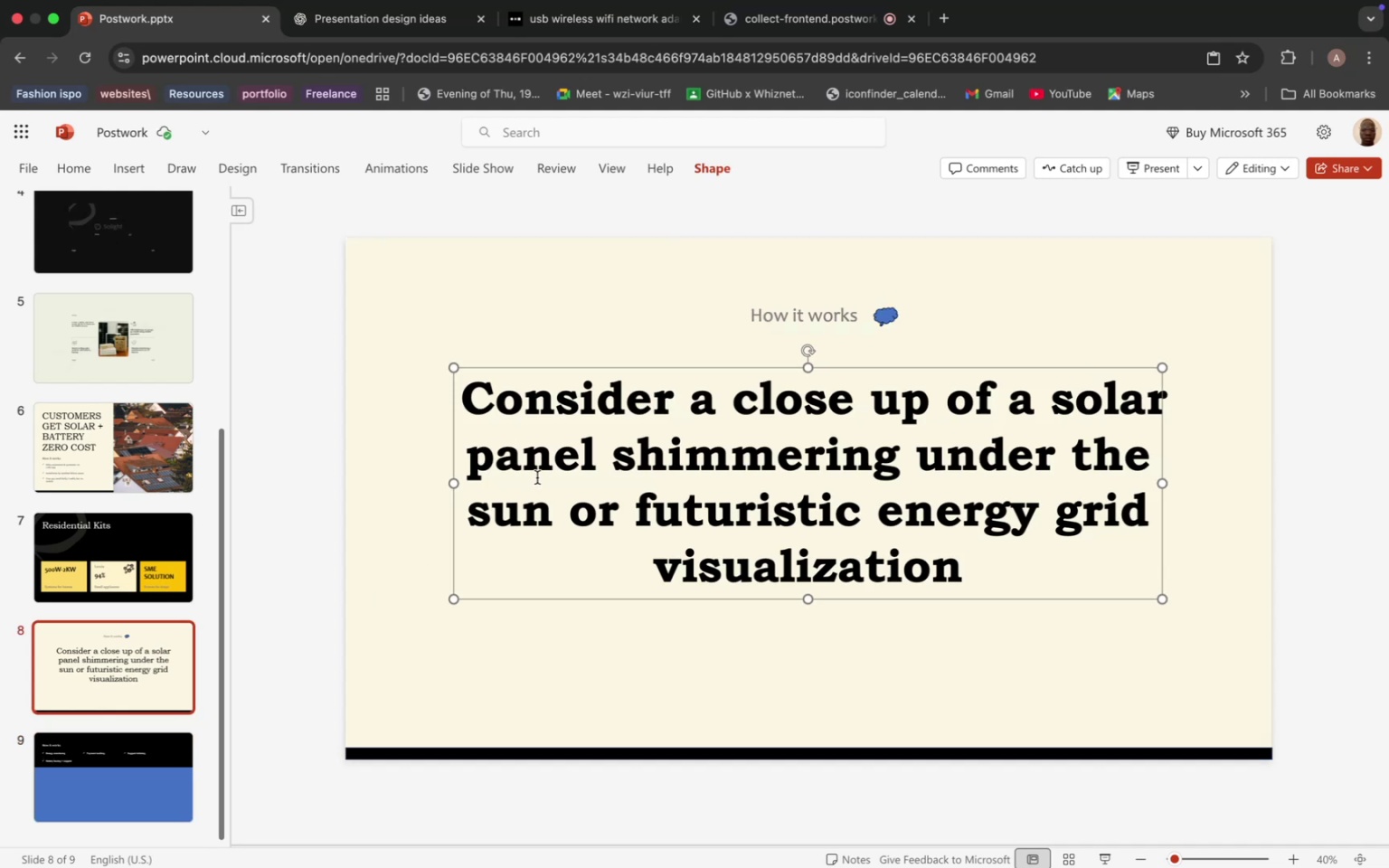 
right_click([547, 463])
 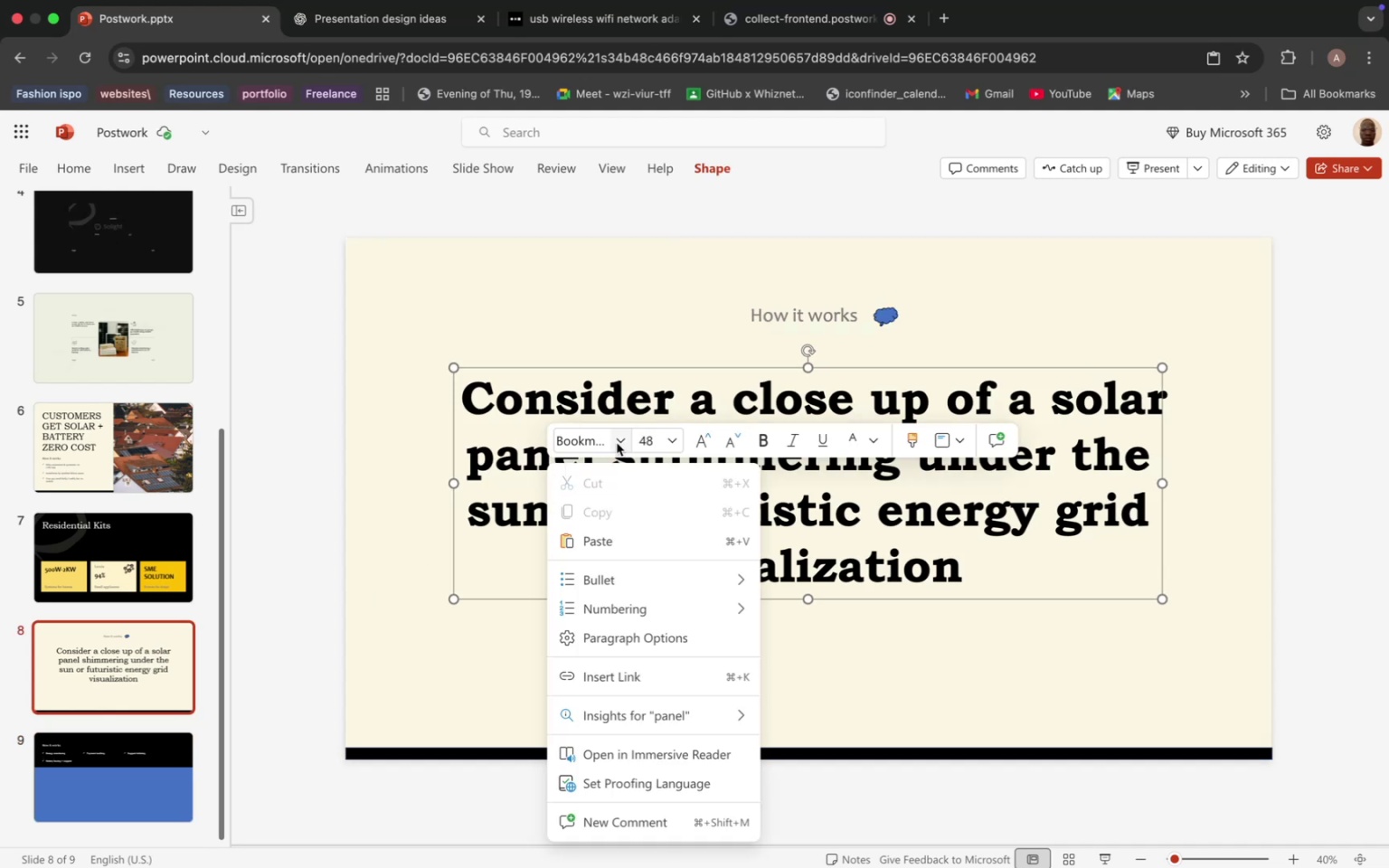 
left_click([625, 441])
 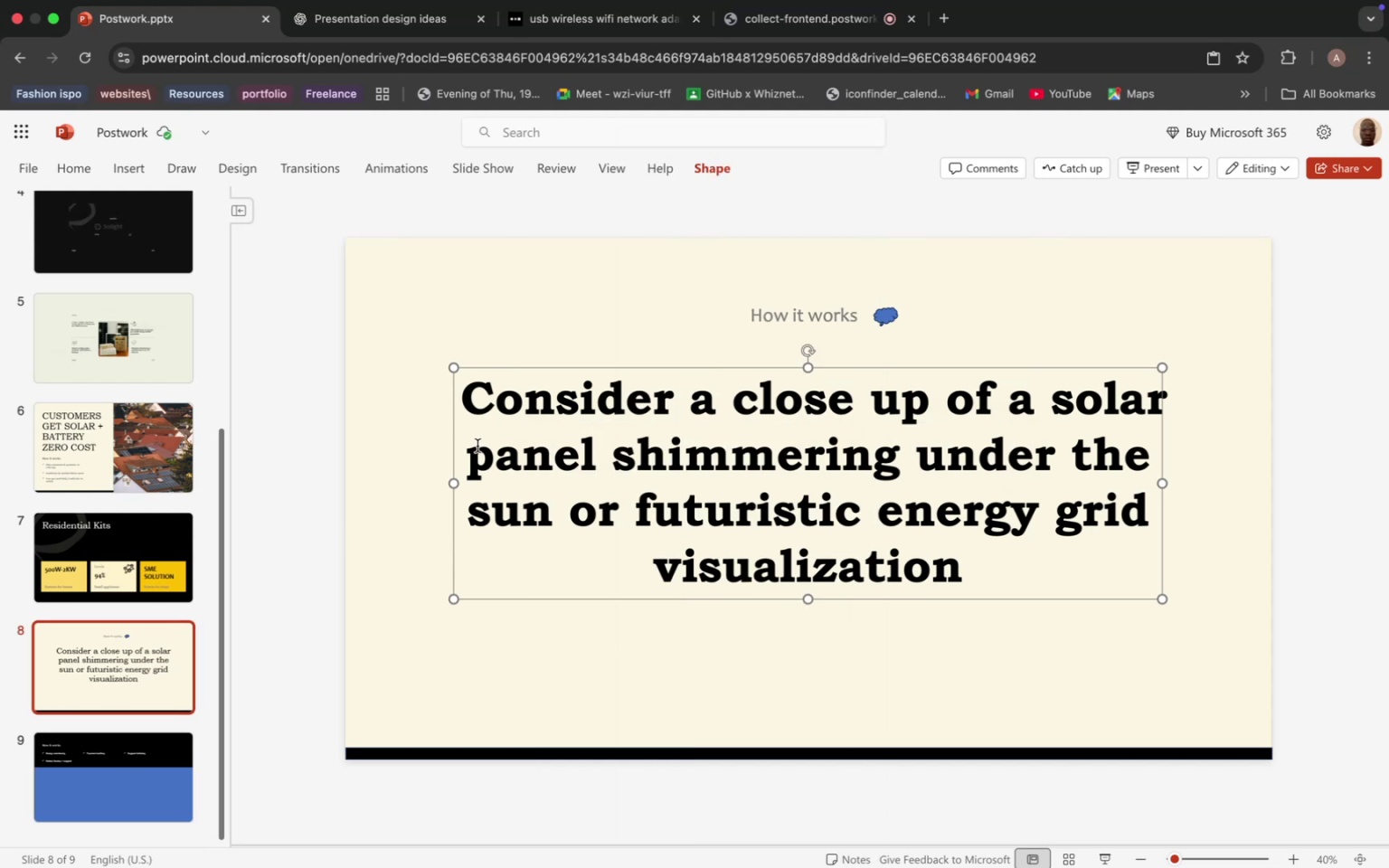 
left_click([139, 742])
 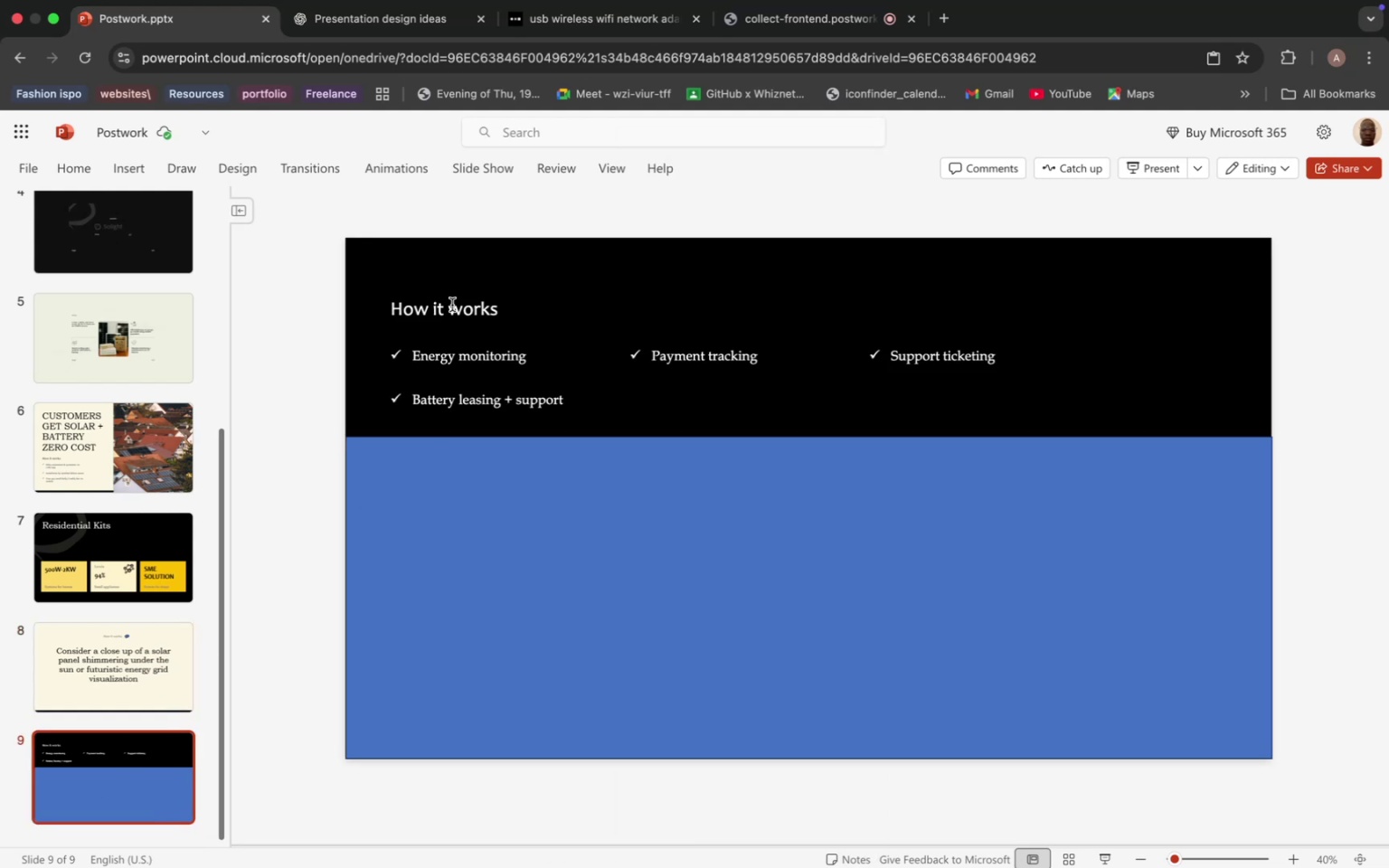 
left_click([450, 307])
 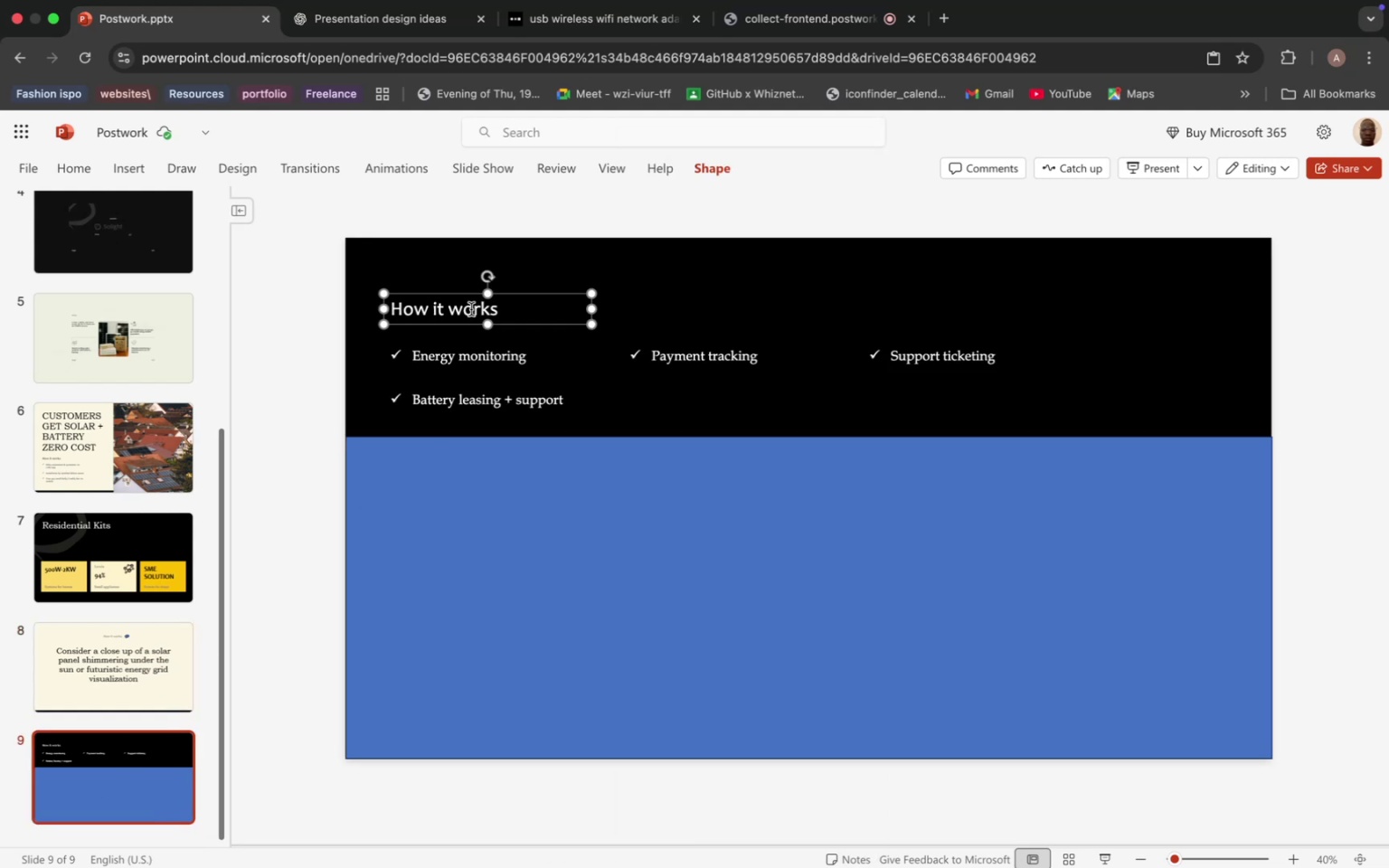 
left_click_drag(start_coordinate=[498, 309], to_coordinate=[385, 314])
 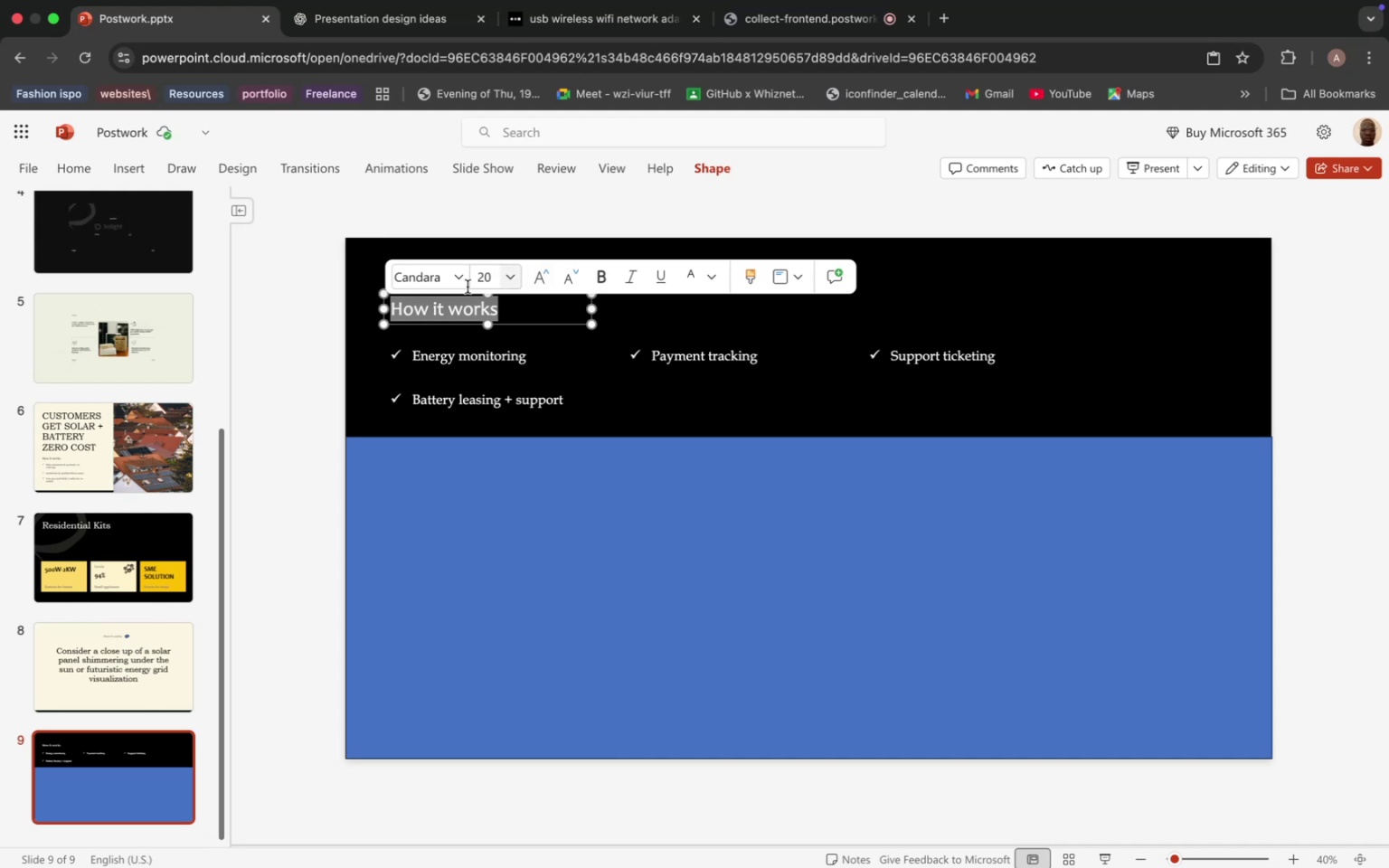 
left_click([462, 284])
 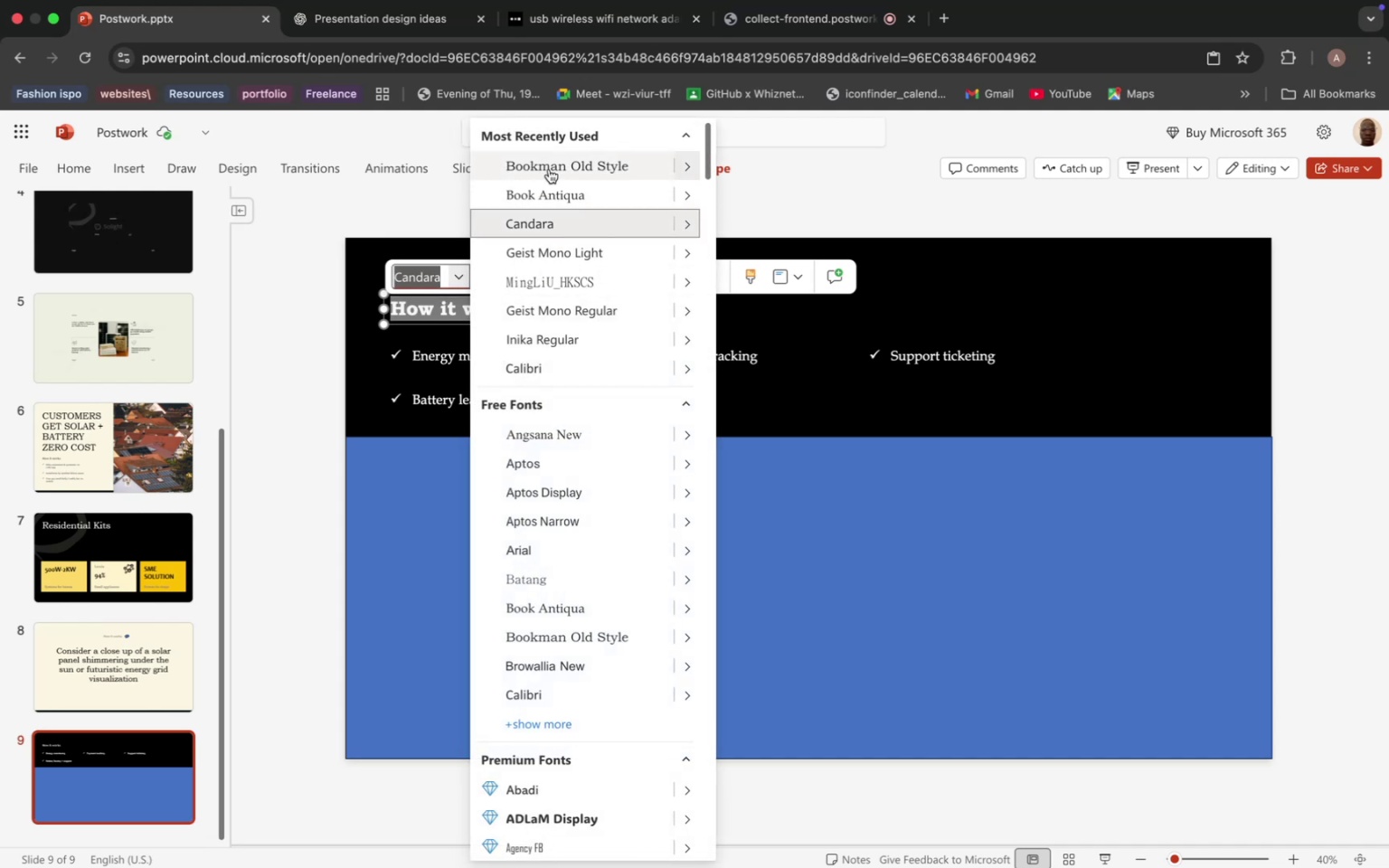 
left_click([552, 186])
 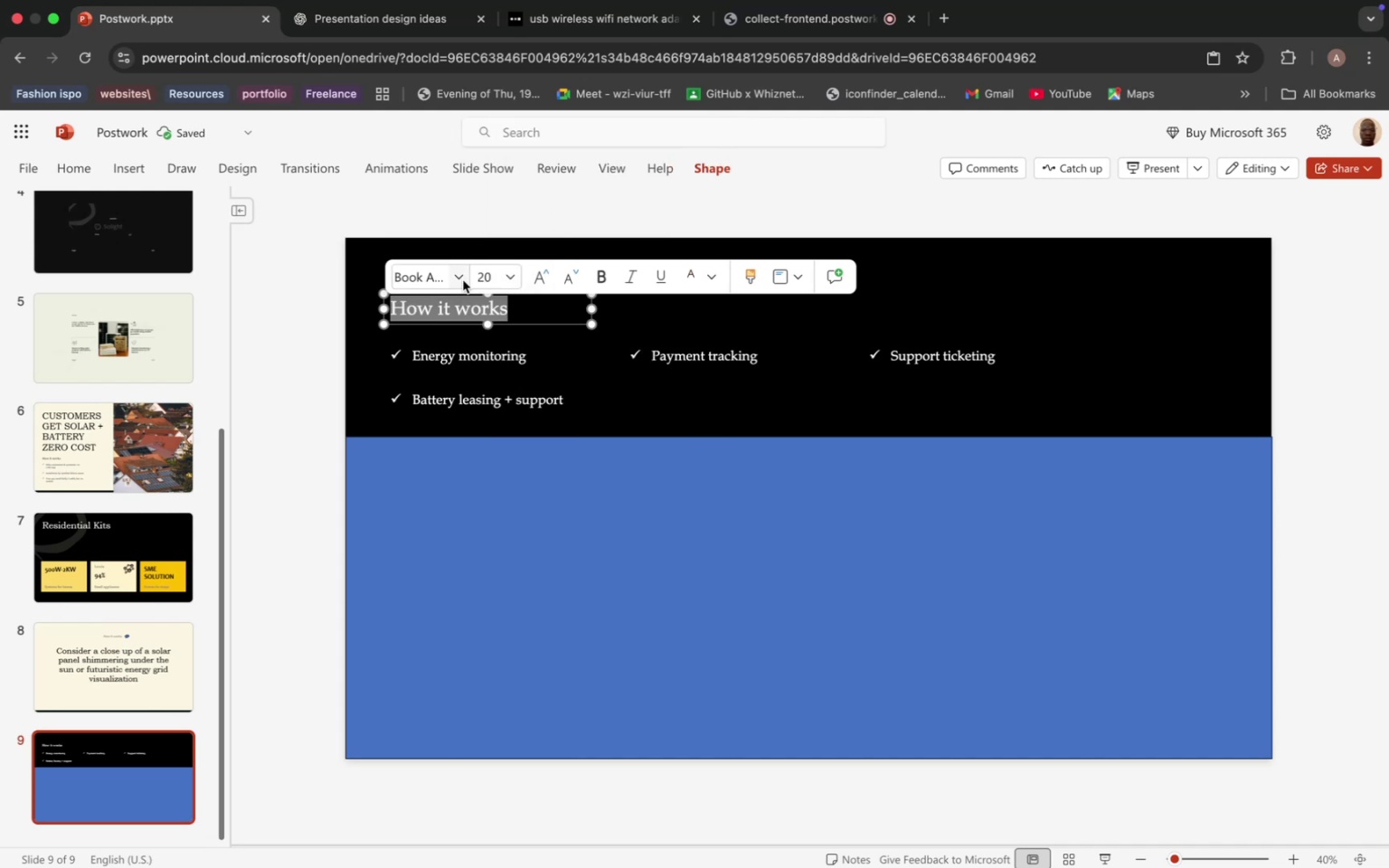 
left_click([459, 278])
 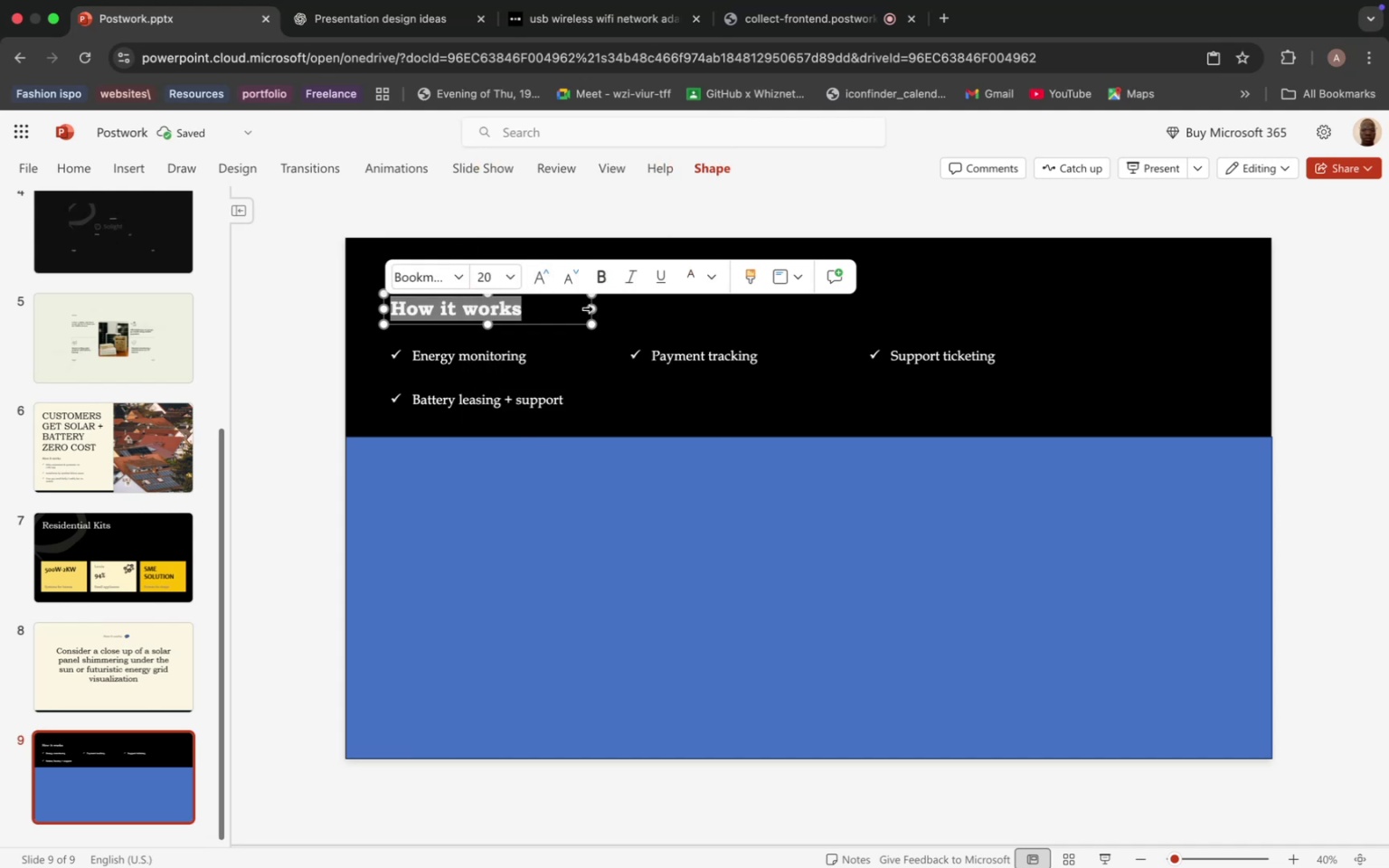 
left_click([513, 282])
 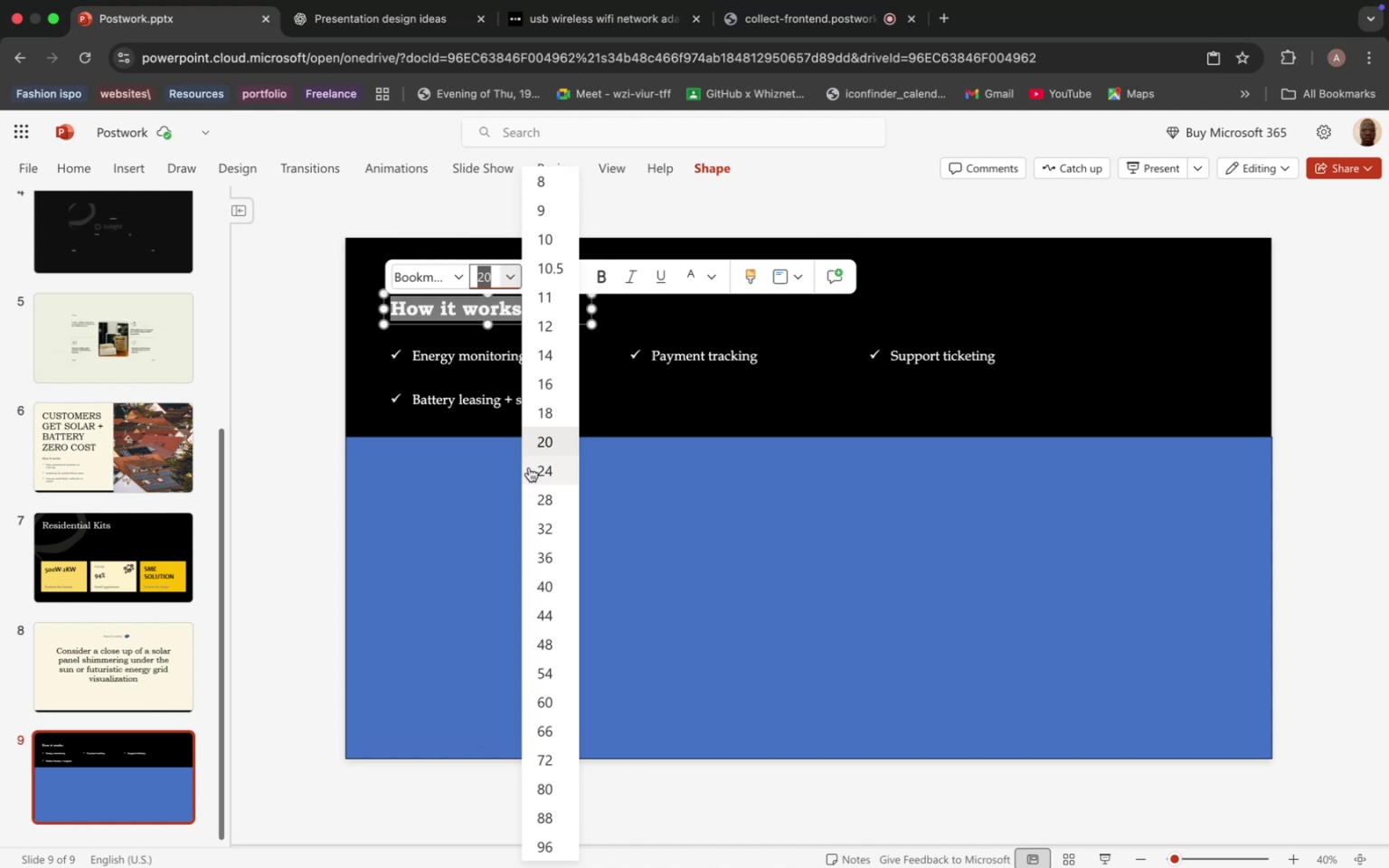 
left_click([537, 467])
 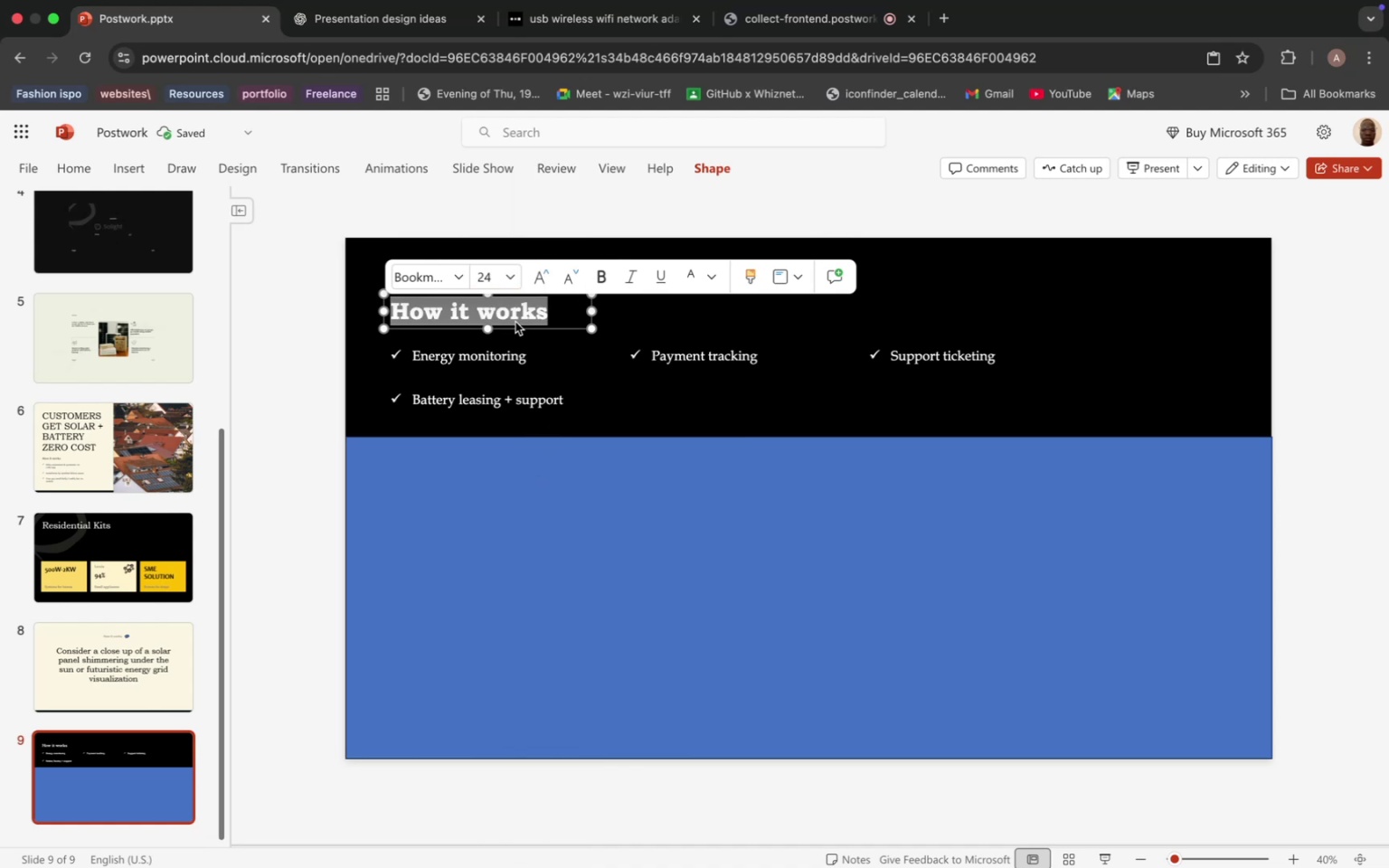 
left_click_drag(start_coordinate=[517, 327], to_coordinate=[517, 317])
 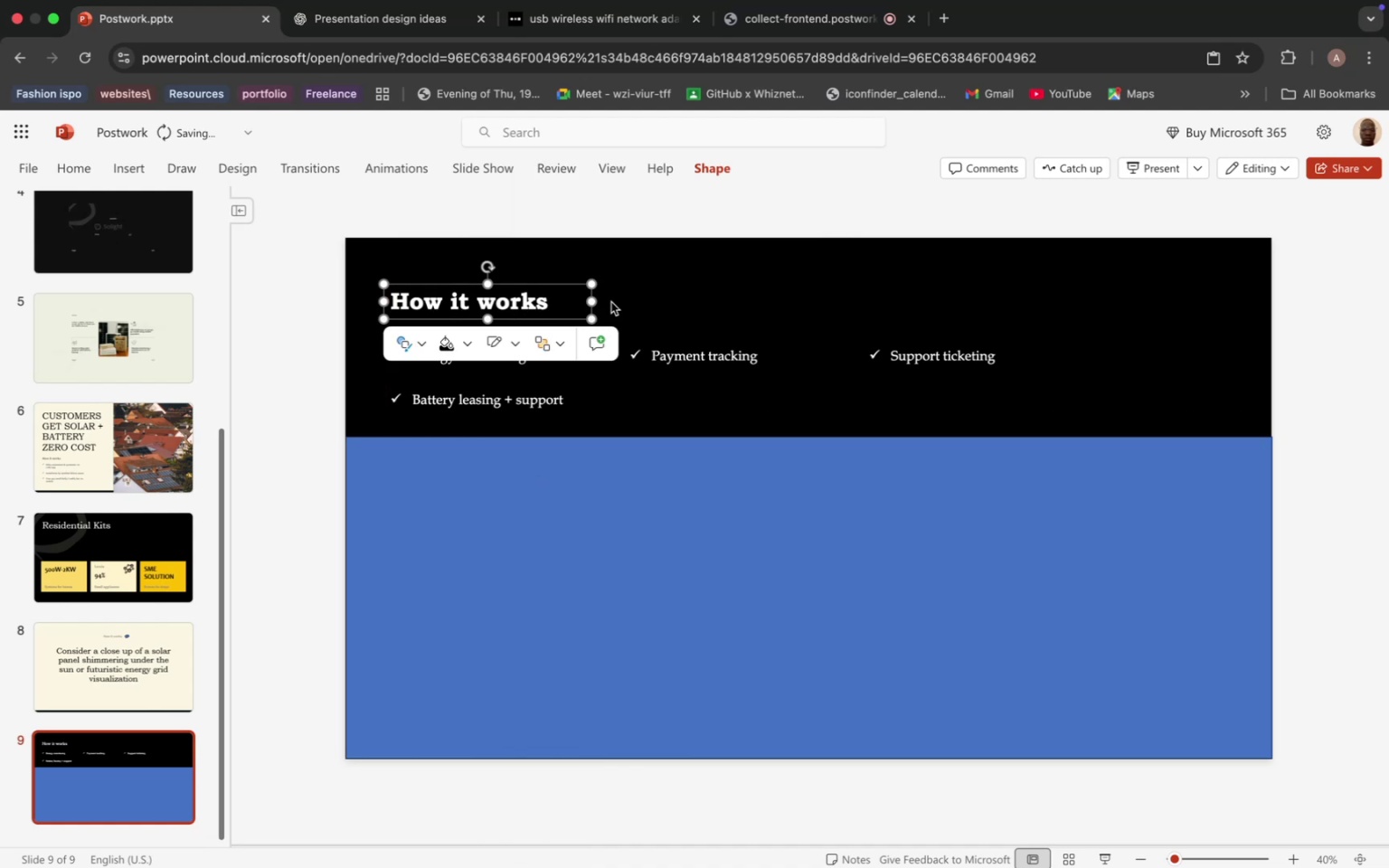 
left_click([611, 302])
 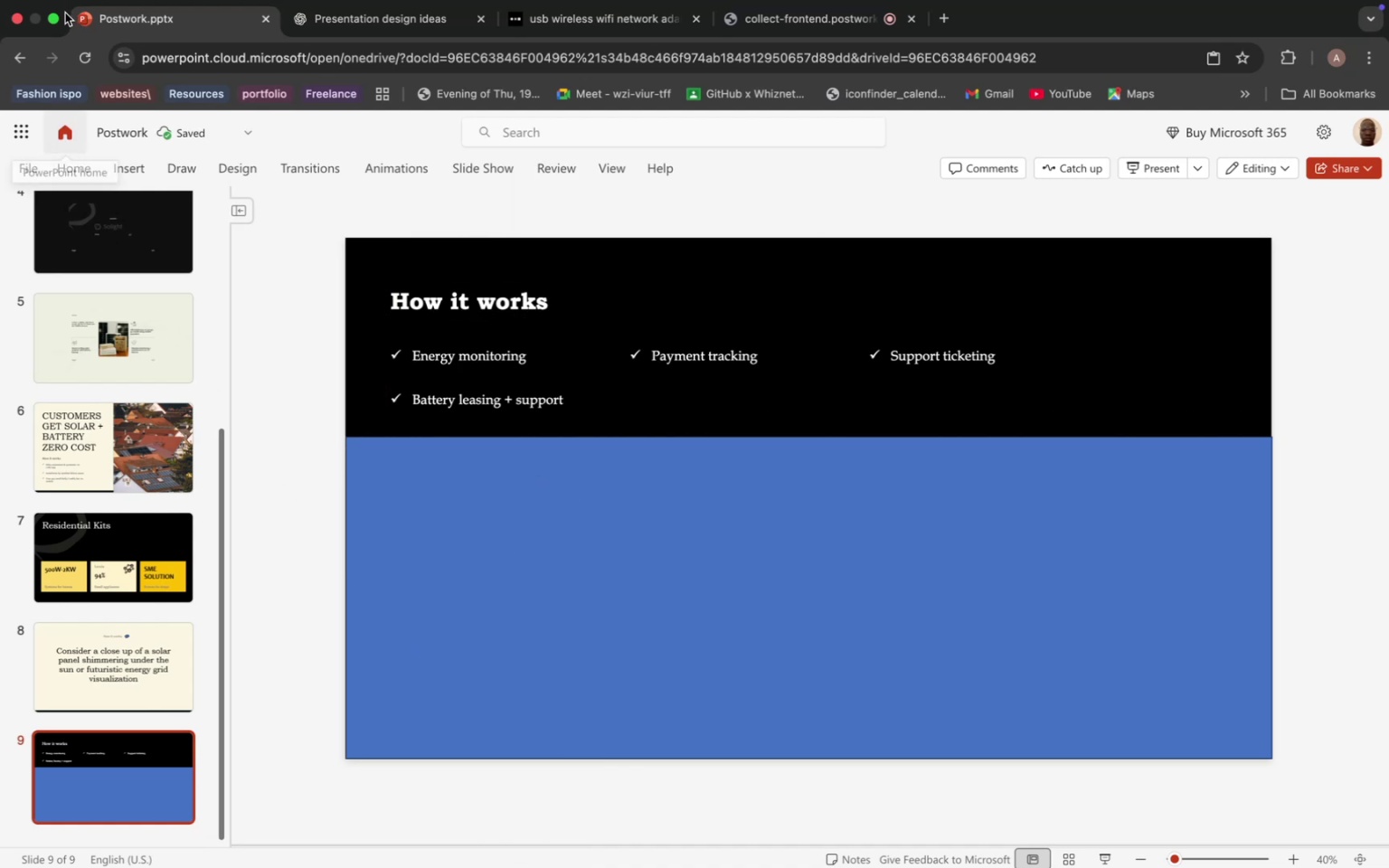 
left_click([56, 18])
 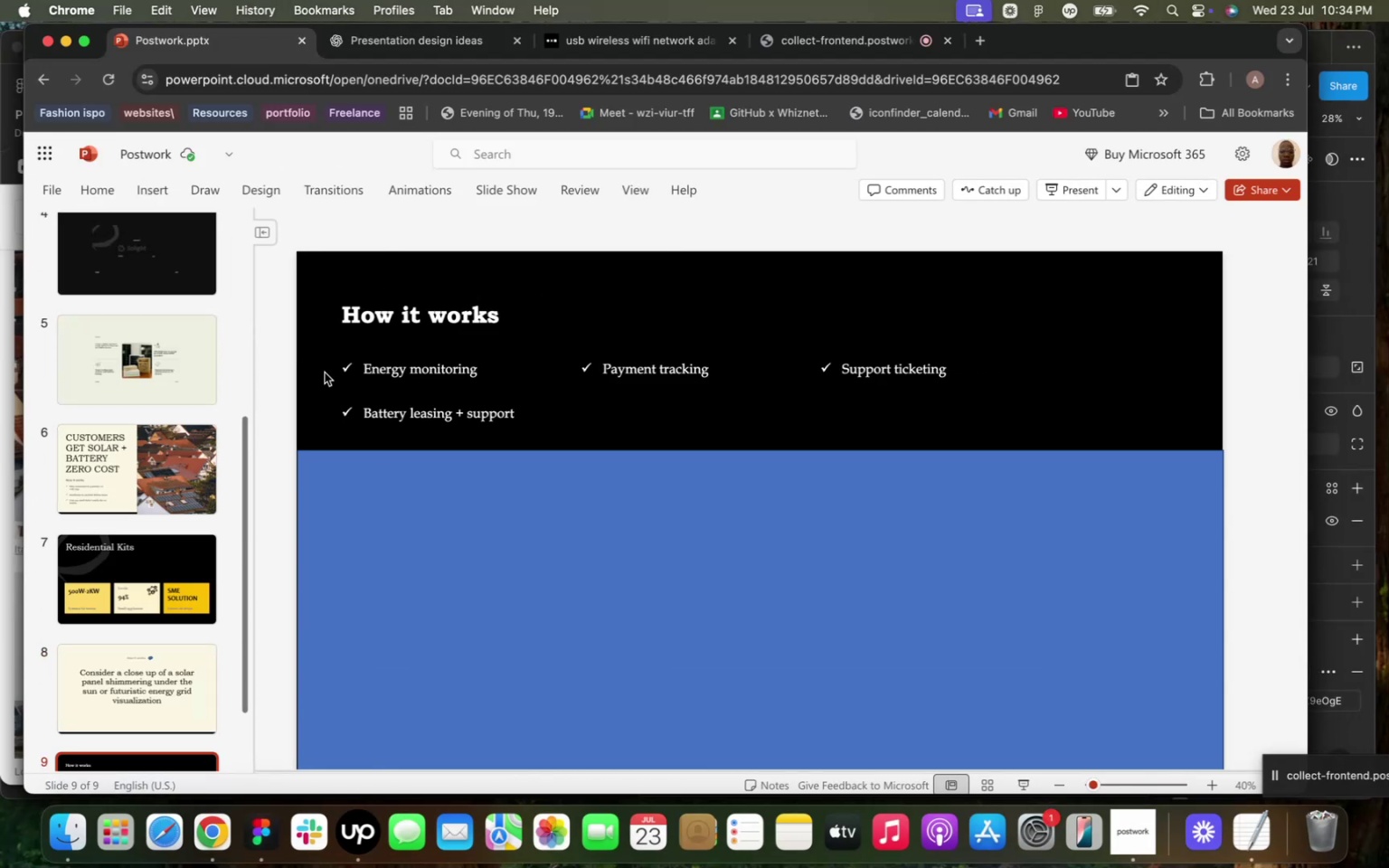 
left_click([403, 326])
 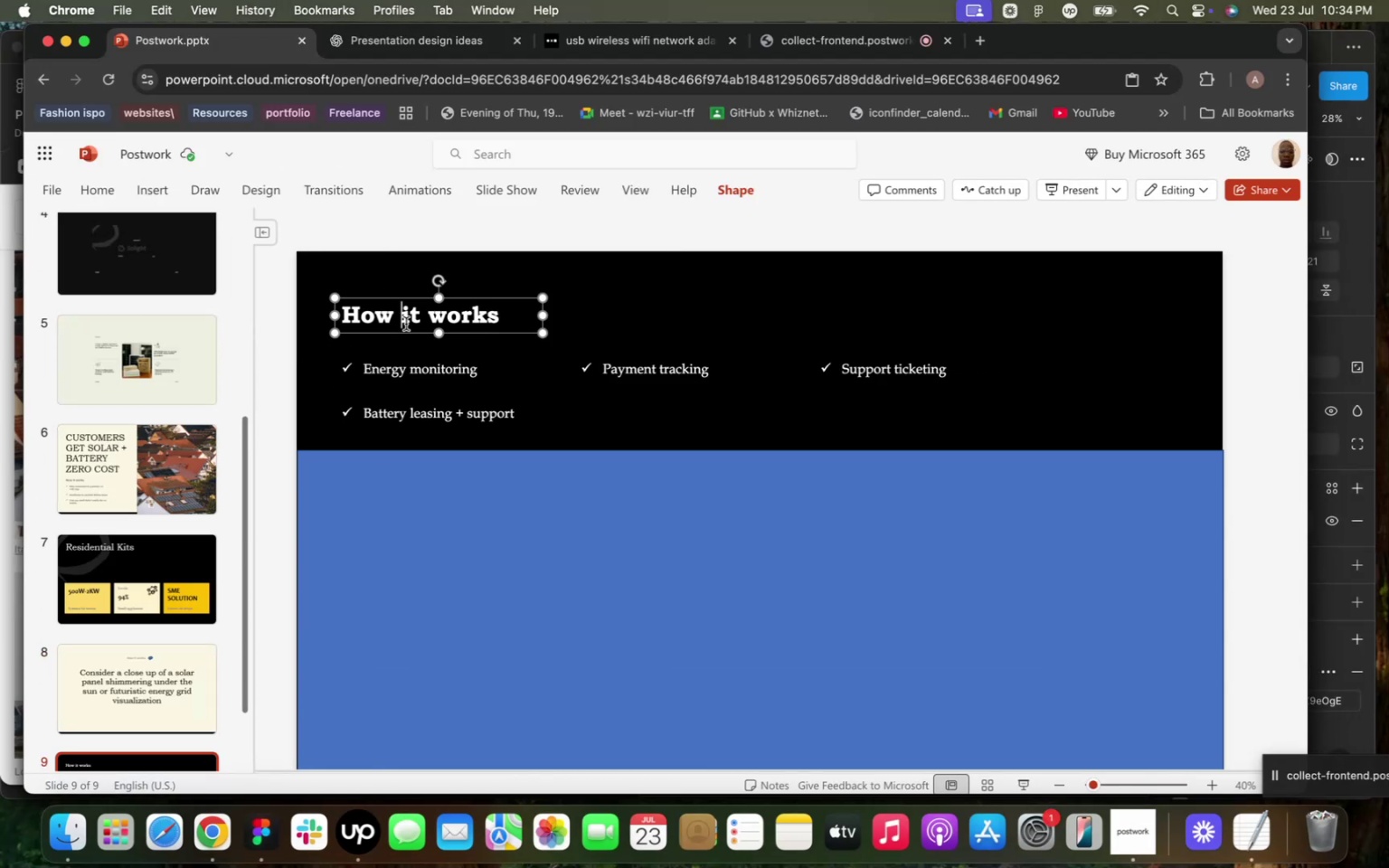 
double_click([406, 324])
 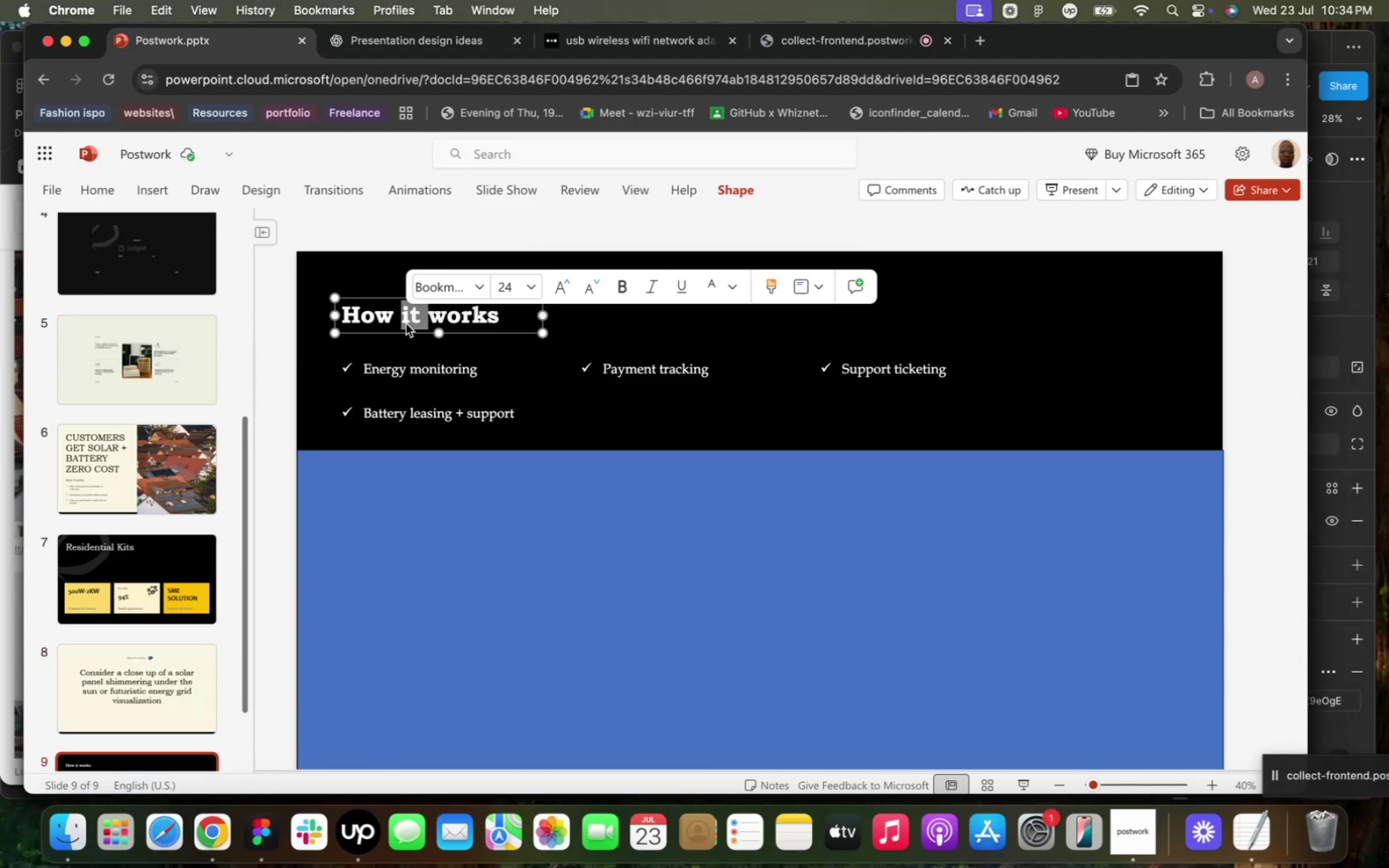 
double_click([406, 324])
 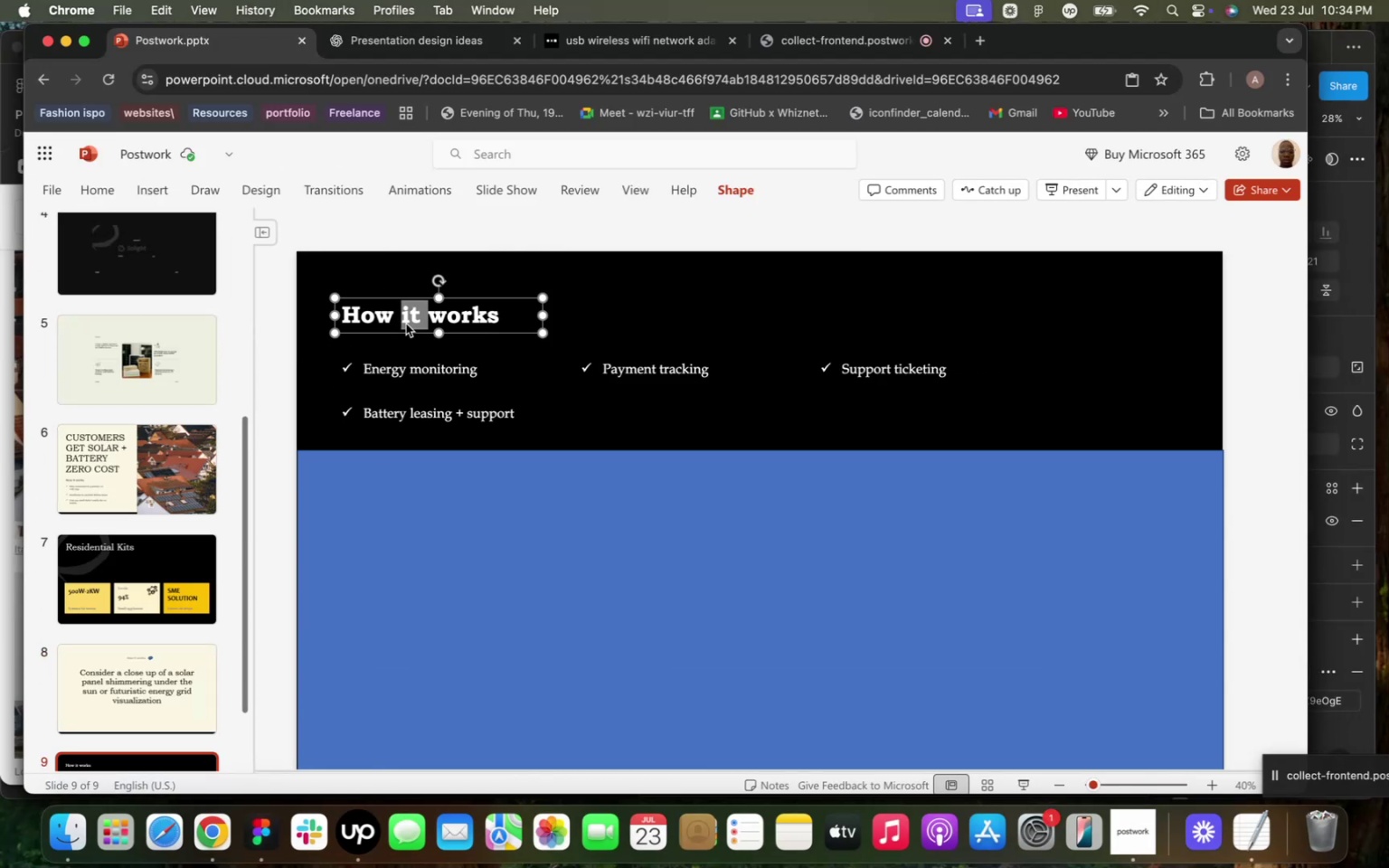 
triple_click([406, 324])
 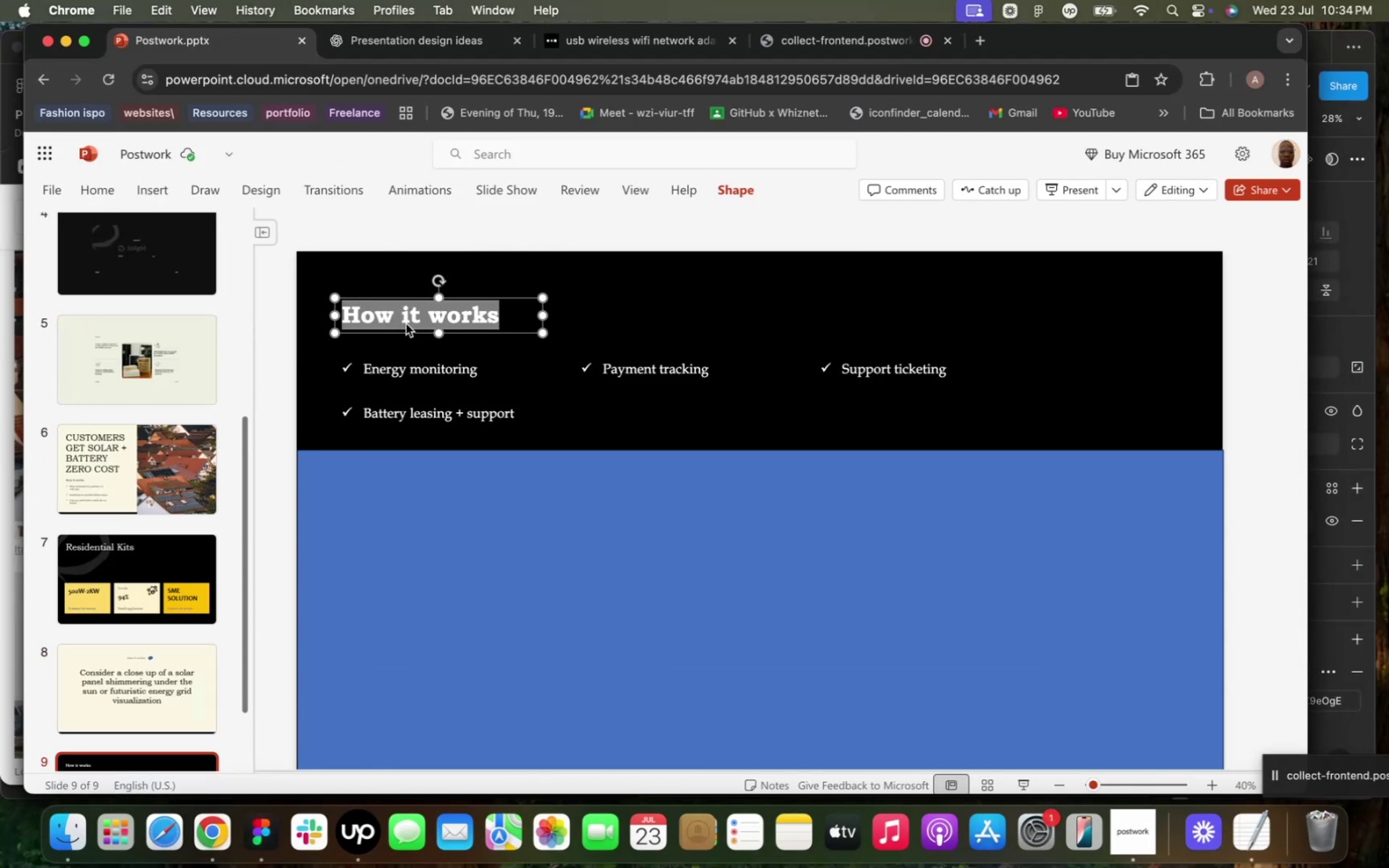 
triple_click([406, 324])
 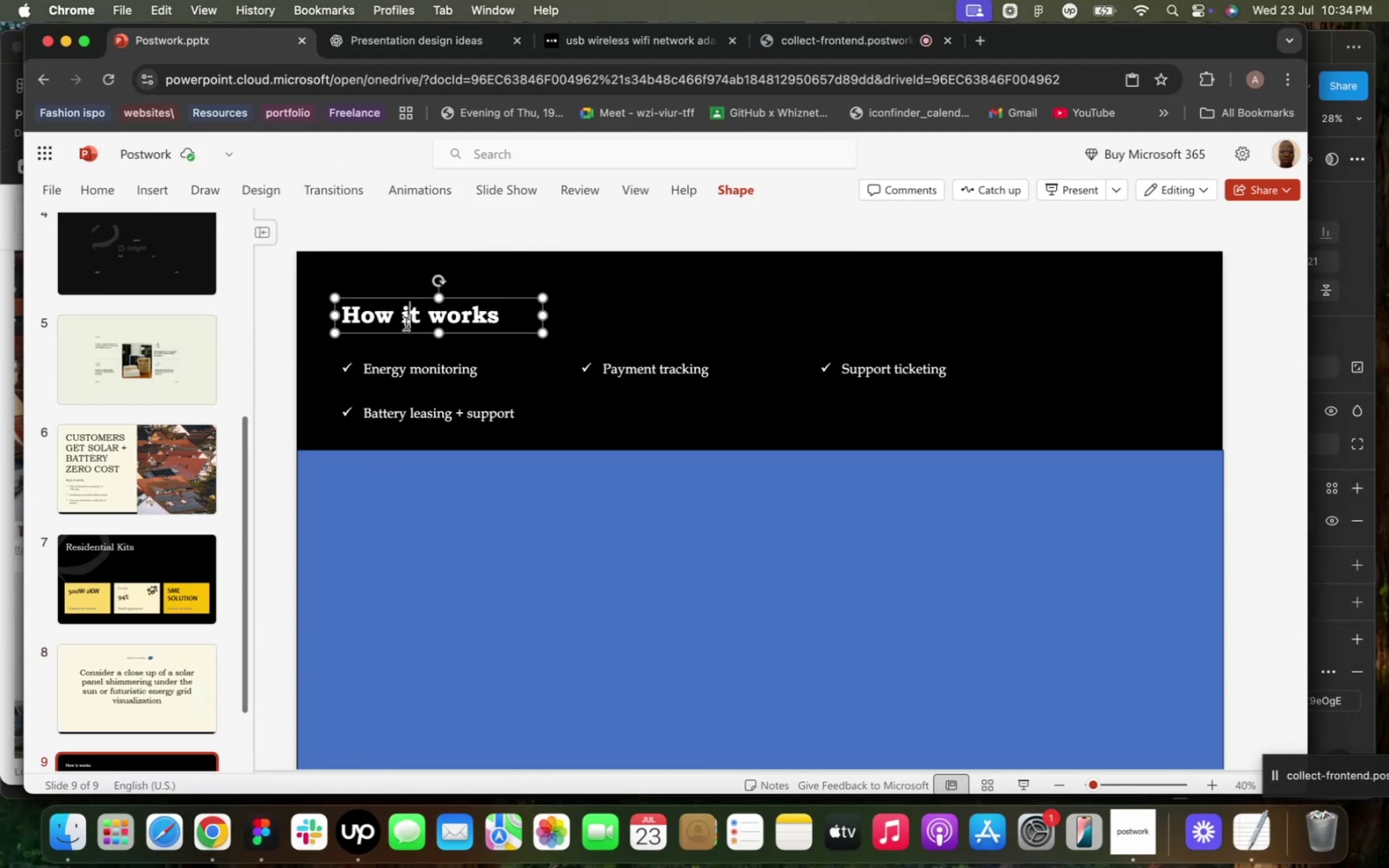 
double_click([406, 324])
 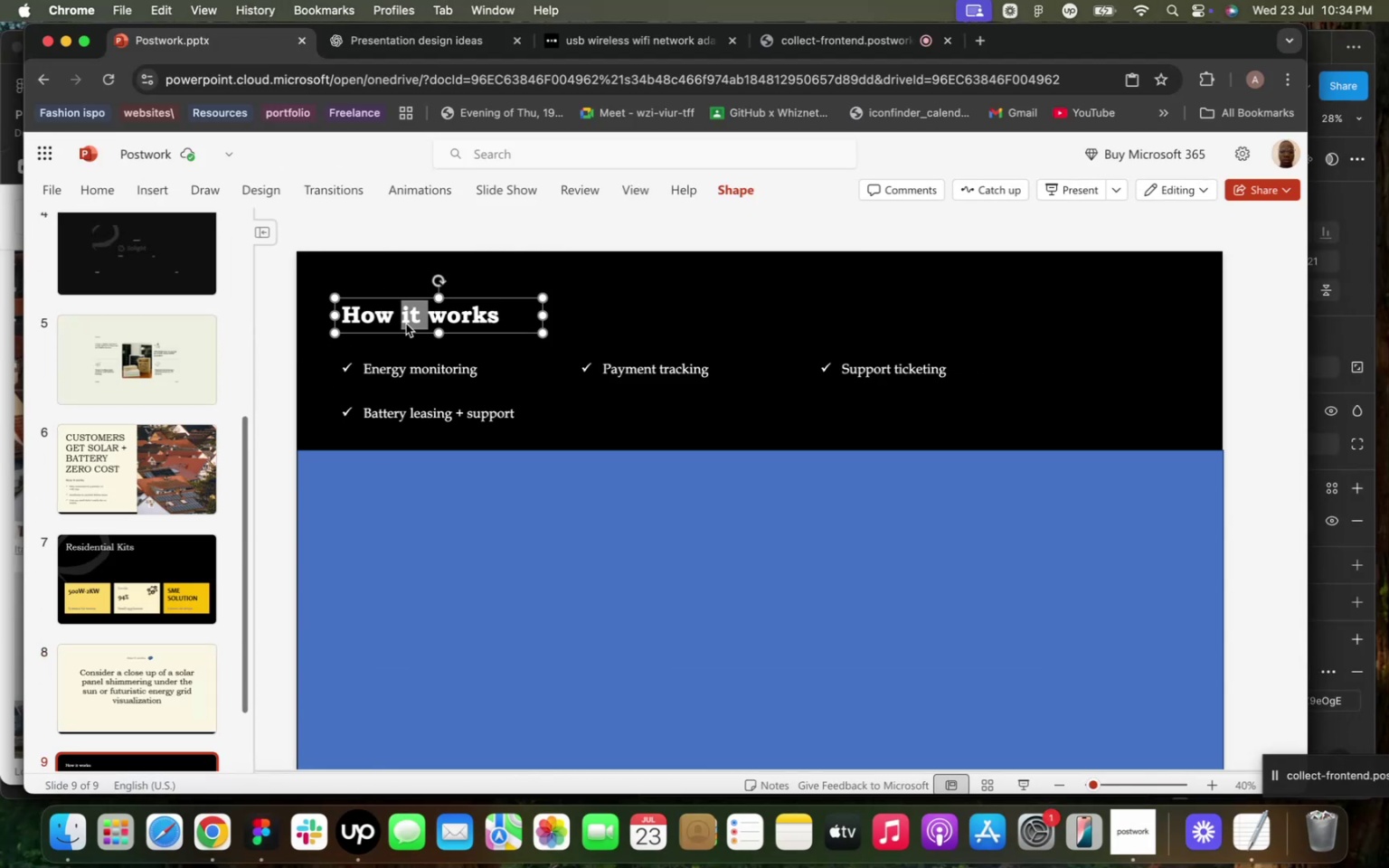 
triple_click([406, 324])
 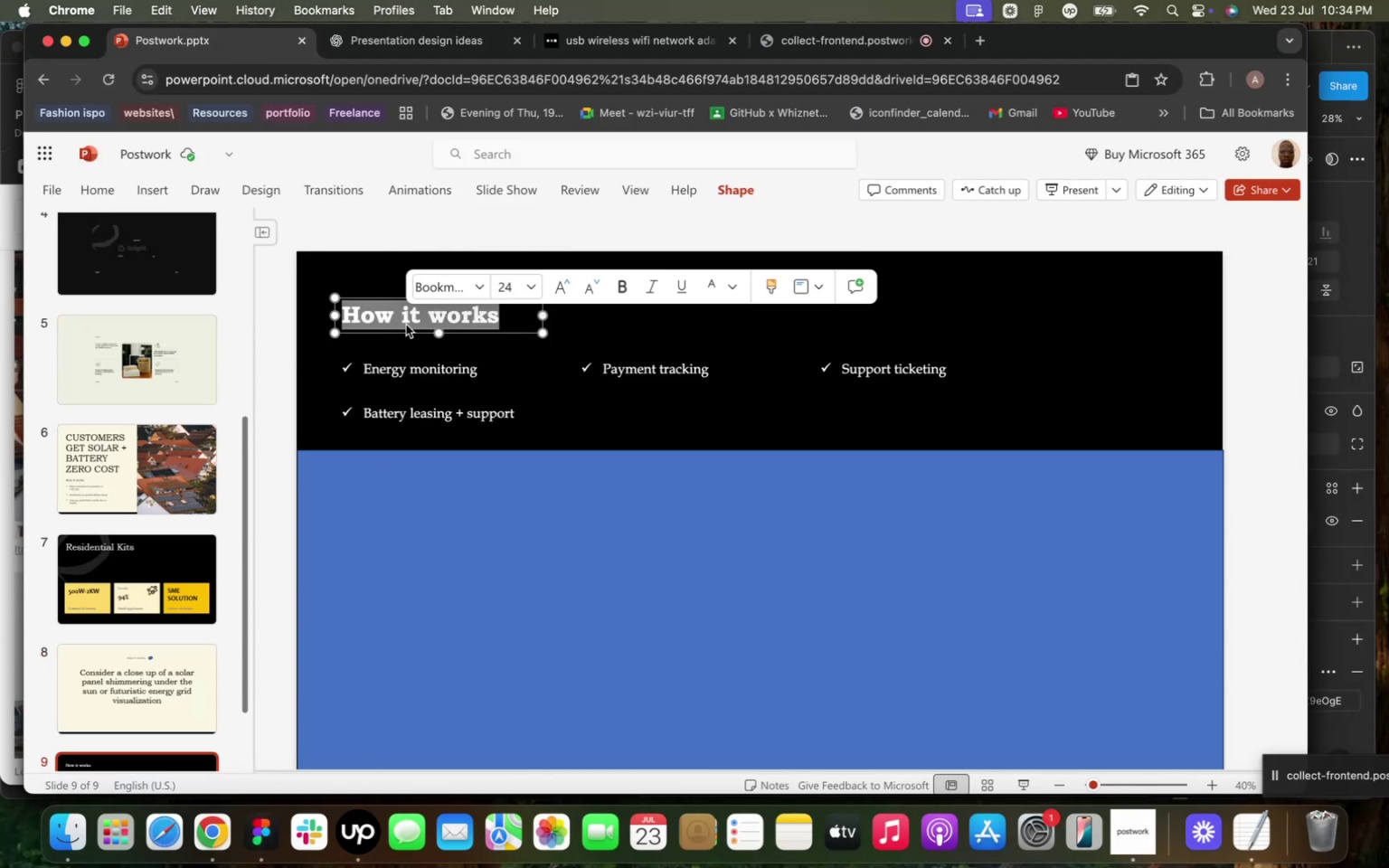 
type(Energy as a service)
 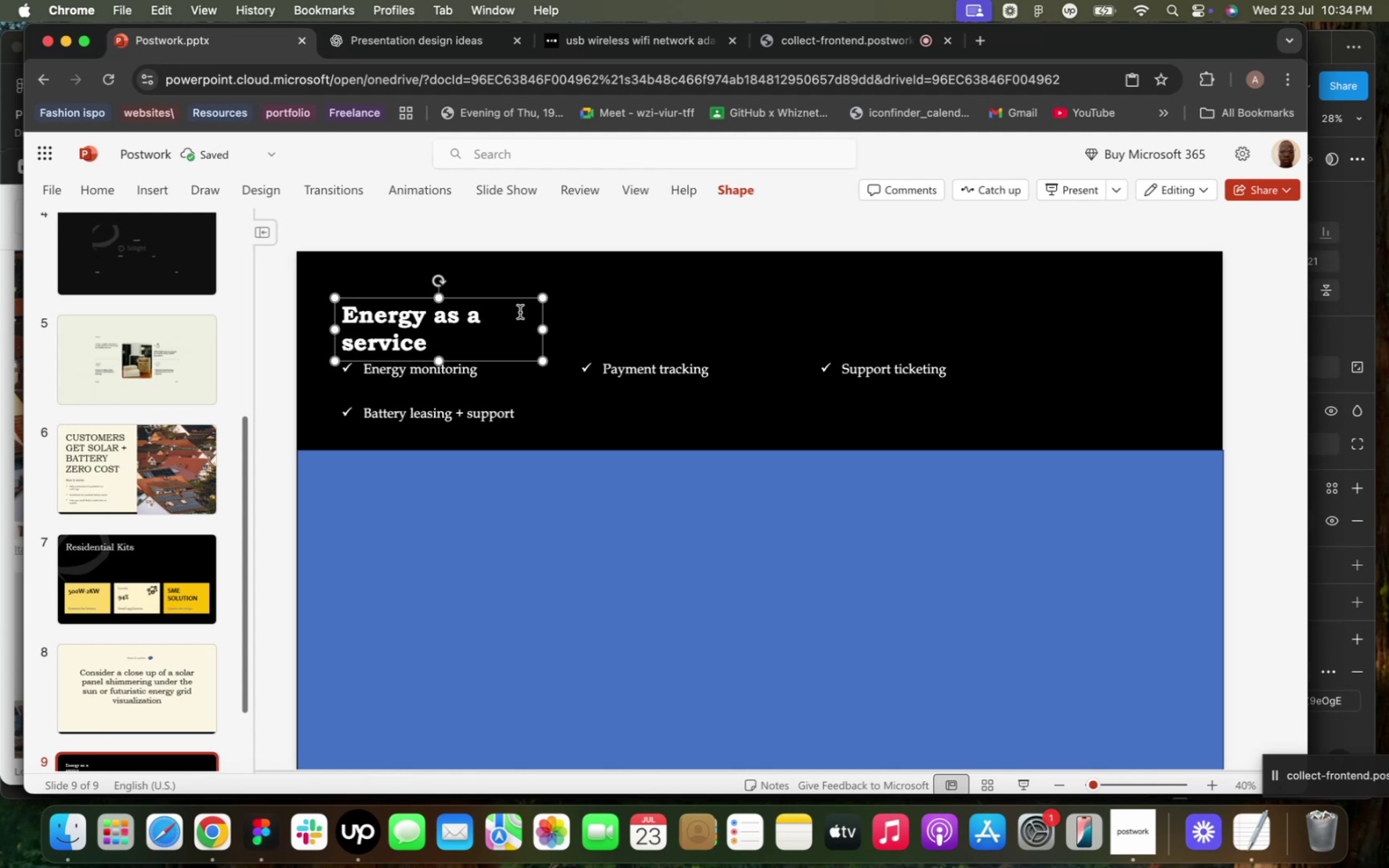 
left_click([553, 319])
 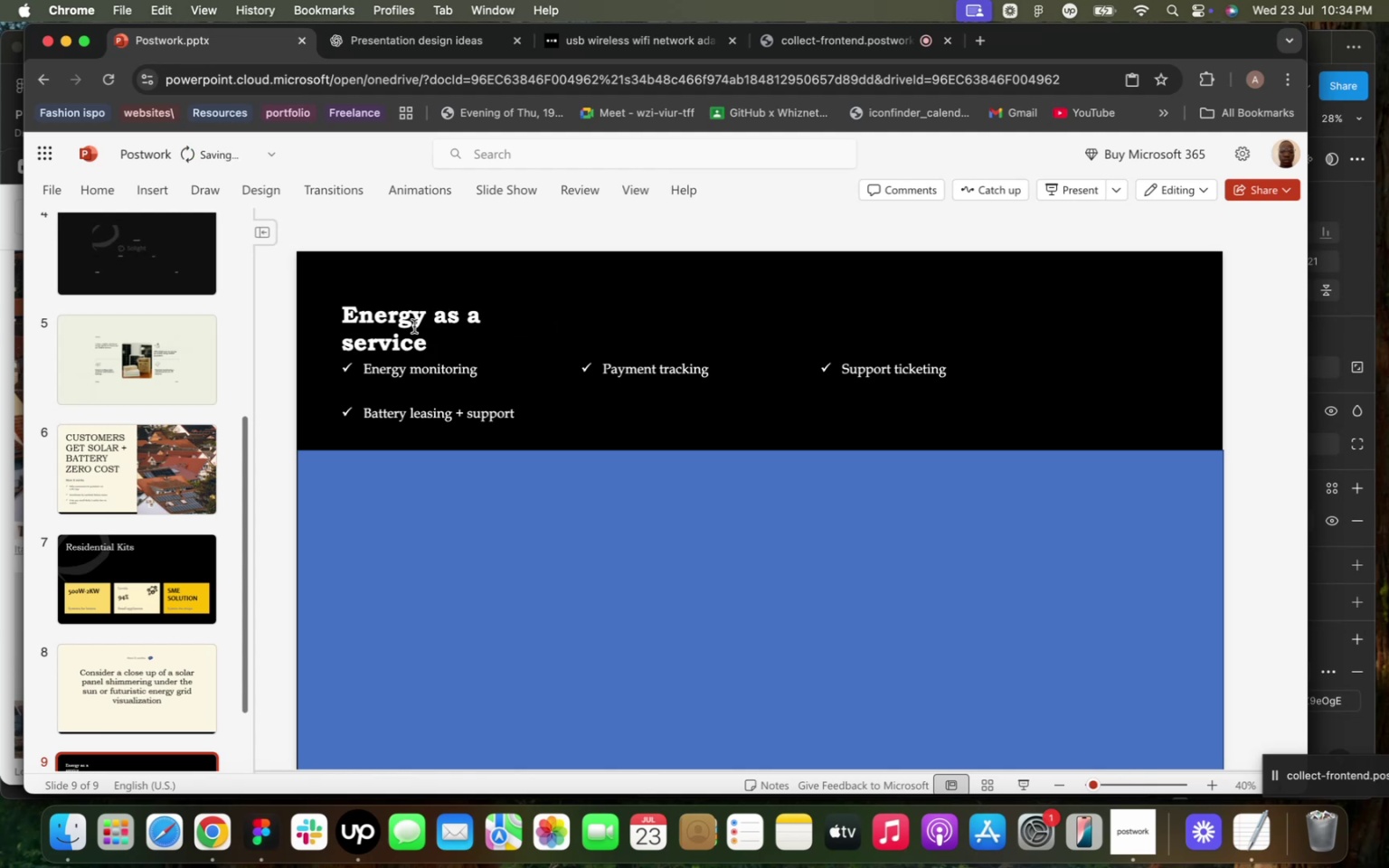 
left_click([414, 326])
 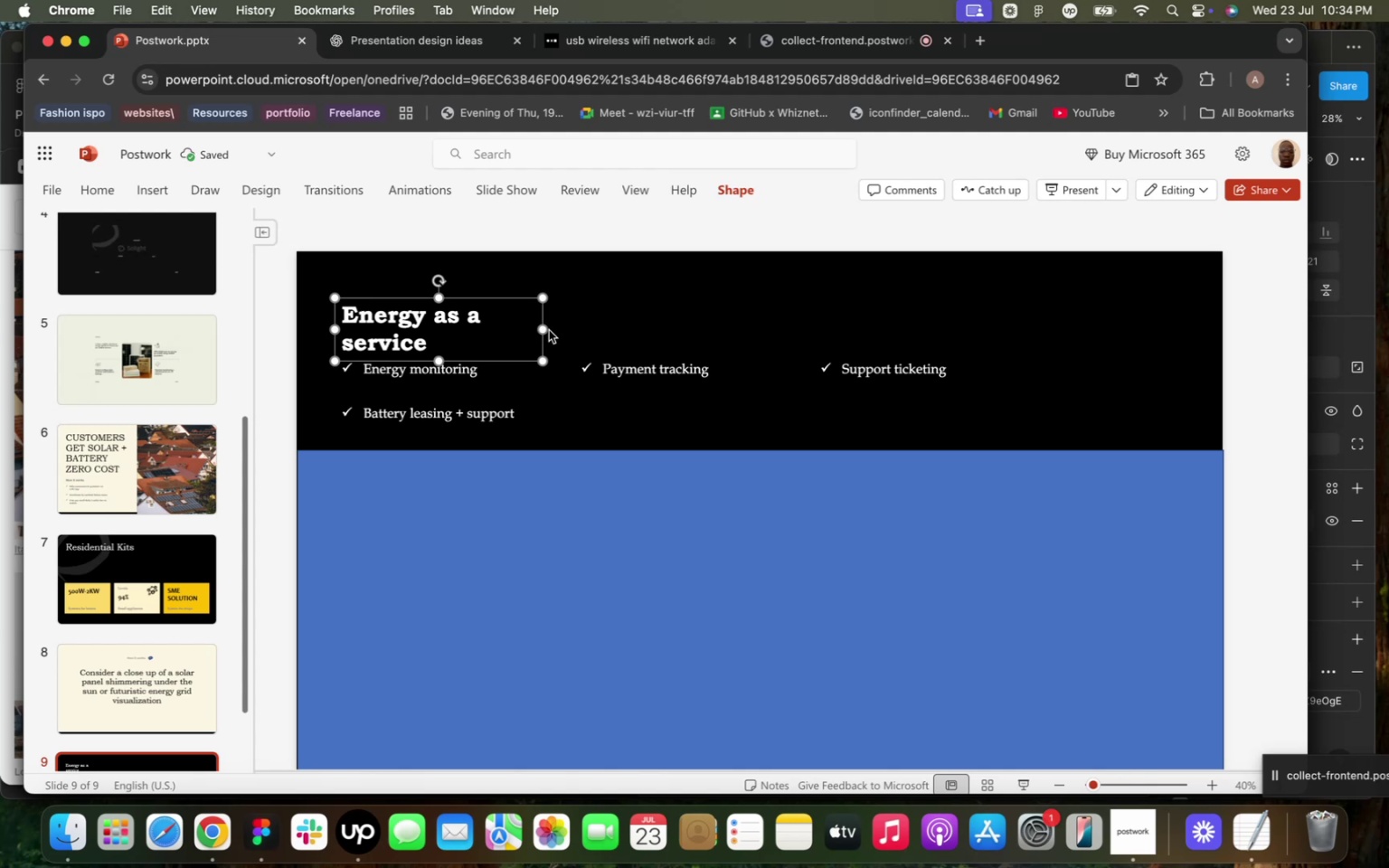 
left_click_drag(start_coordinate=[544, 328], to_coordinate=[606, 316])
 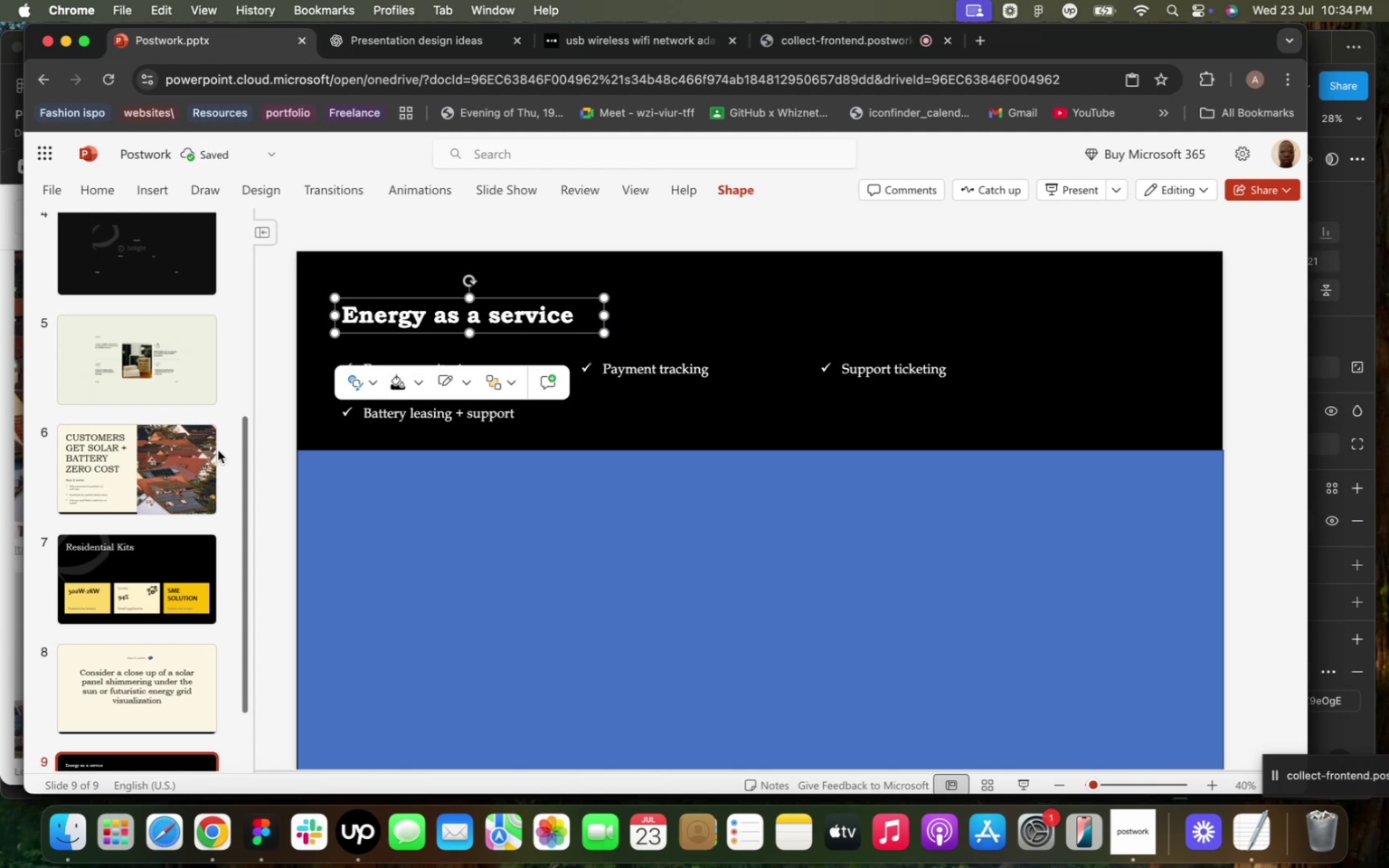 
left_click([167, 560])
 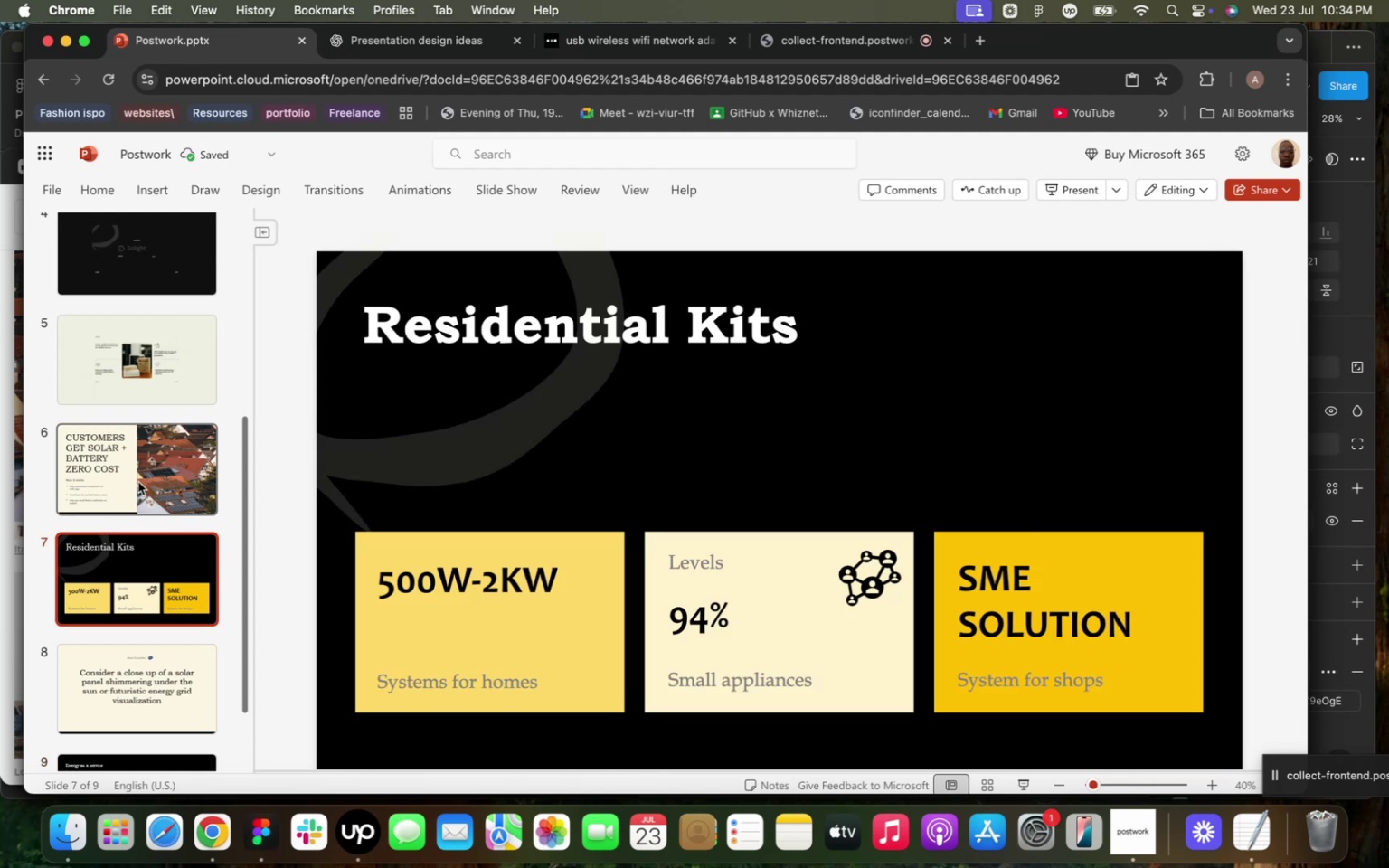 
left_click([140, 467])
 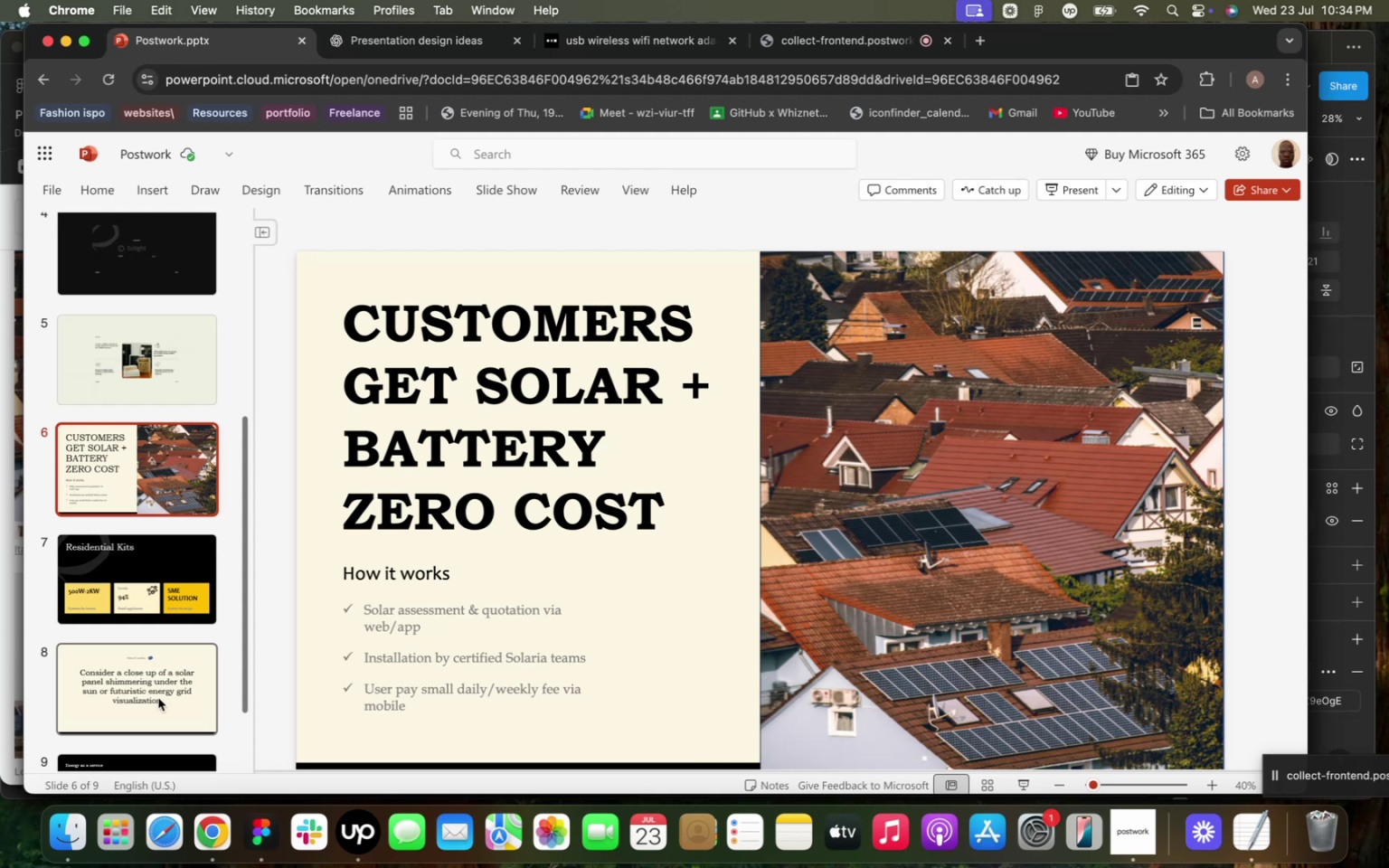 
scroll: coordinate [146, 615], scroll_direction: down, amount: 7.0
 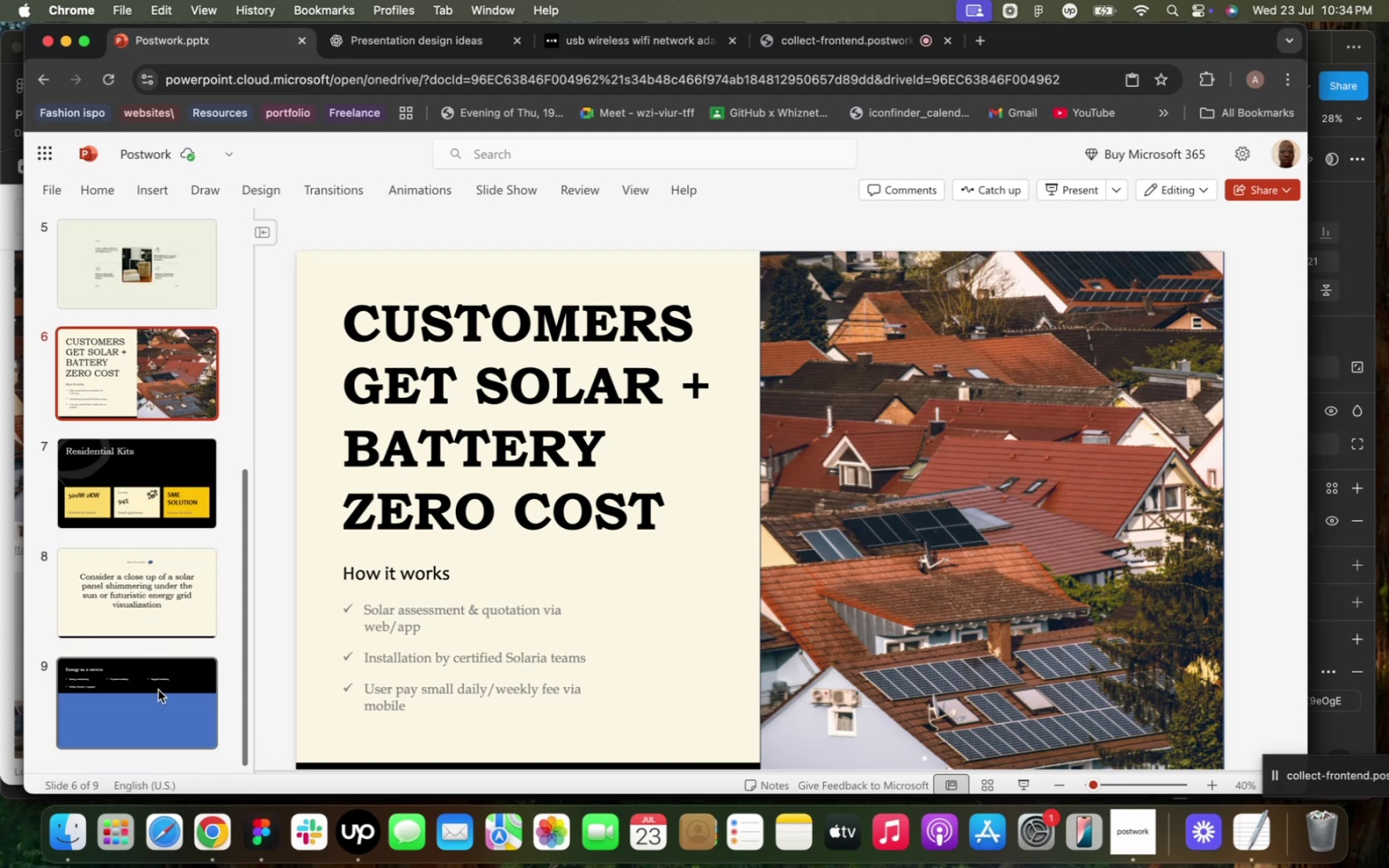 
left_click([158, 693])
 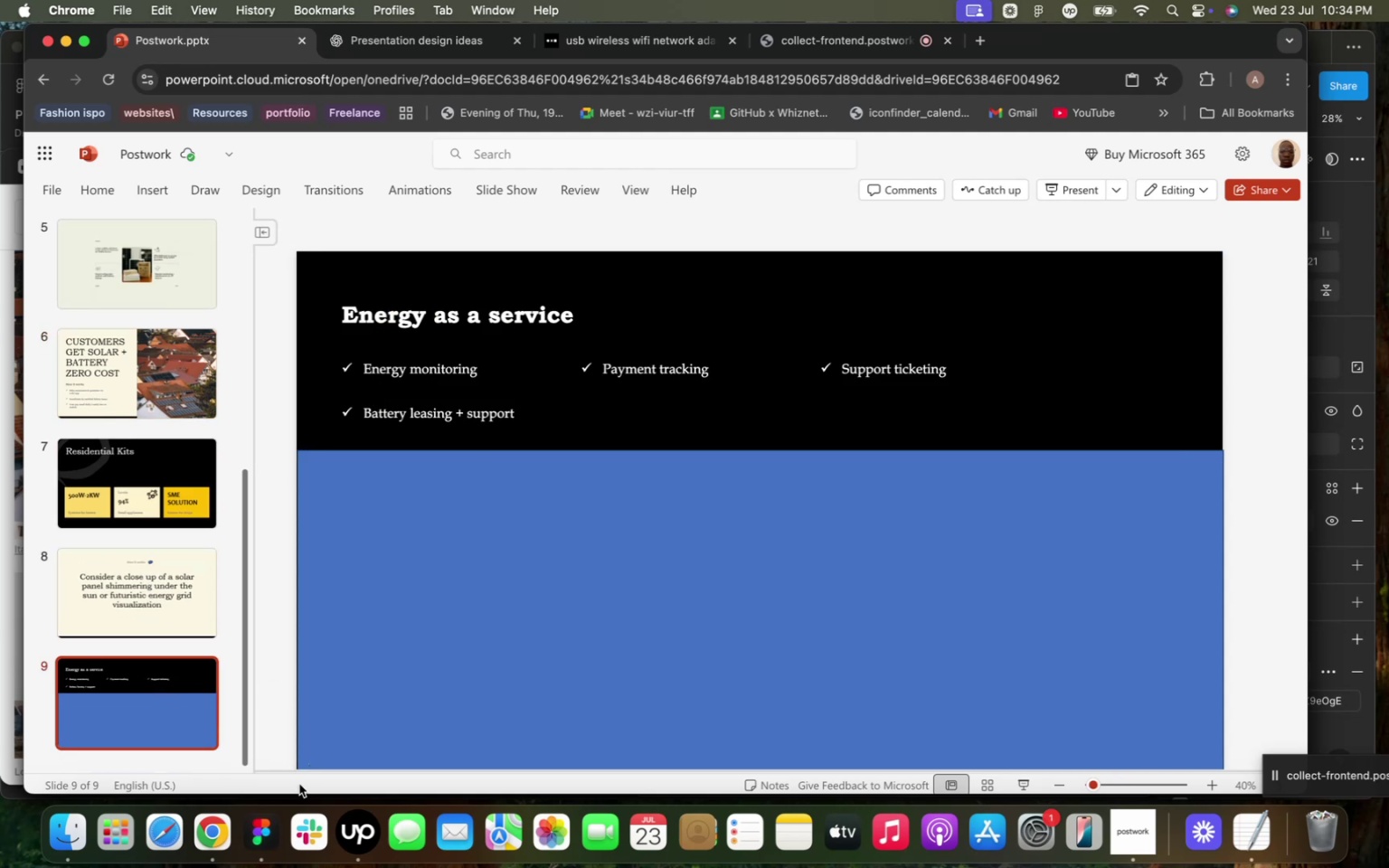 
left_click([263, 839])
 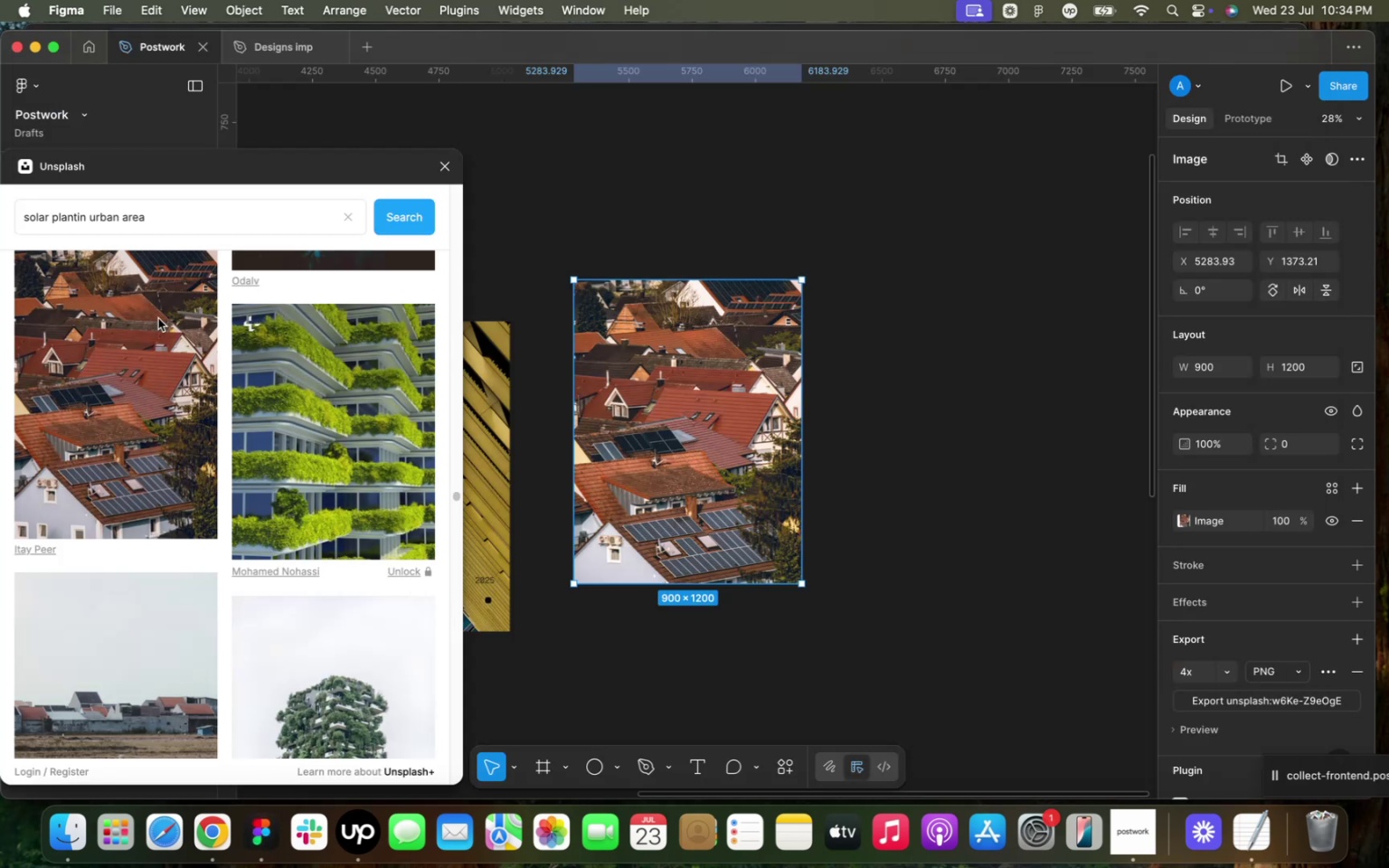 
scroll: coordinate [230, 459], scroll_direction: down, amount: 27.0
 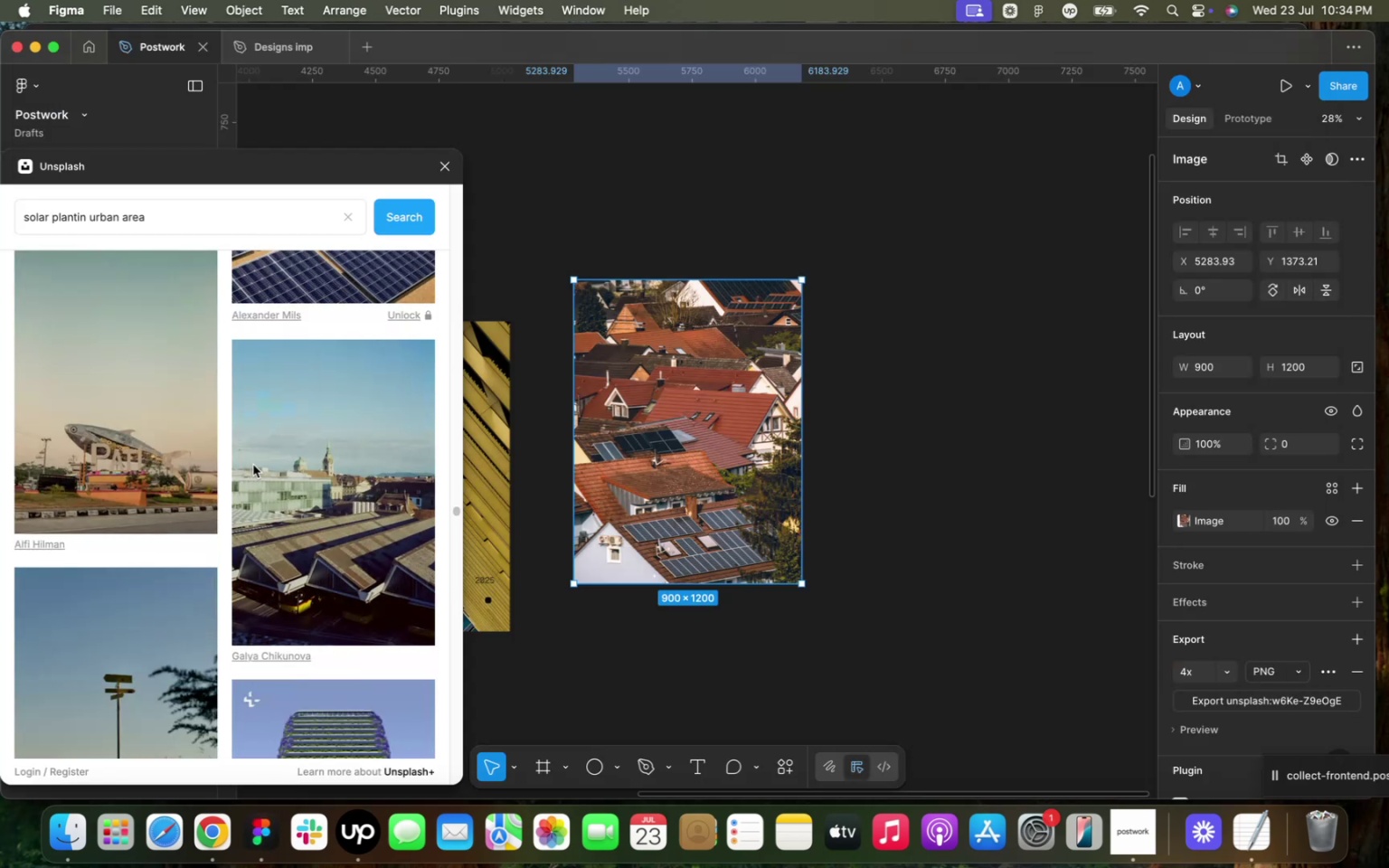 
scroll: coordinate [213, 350], scroll_direction: up, amount: 2.0
 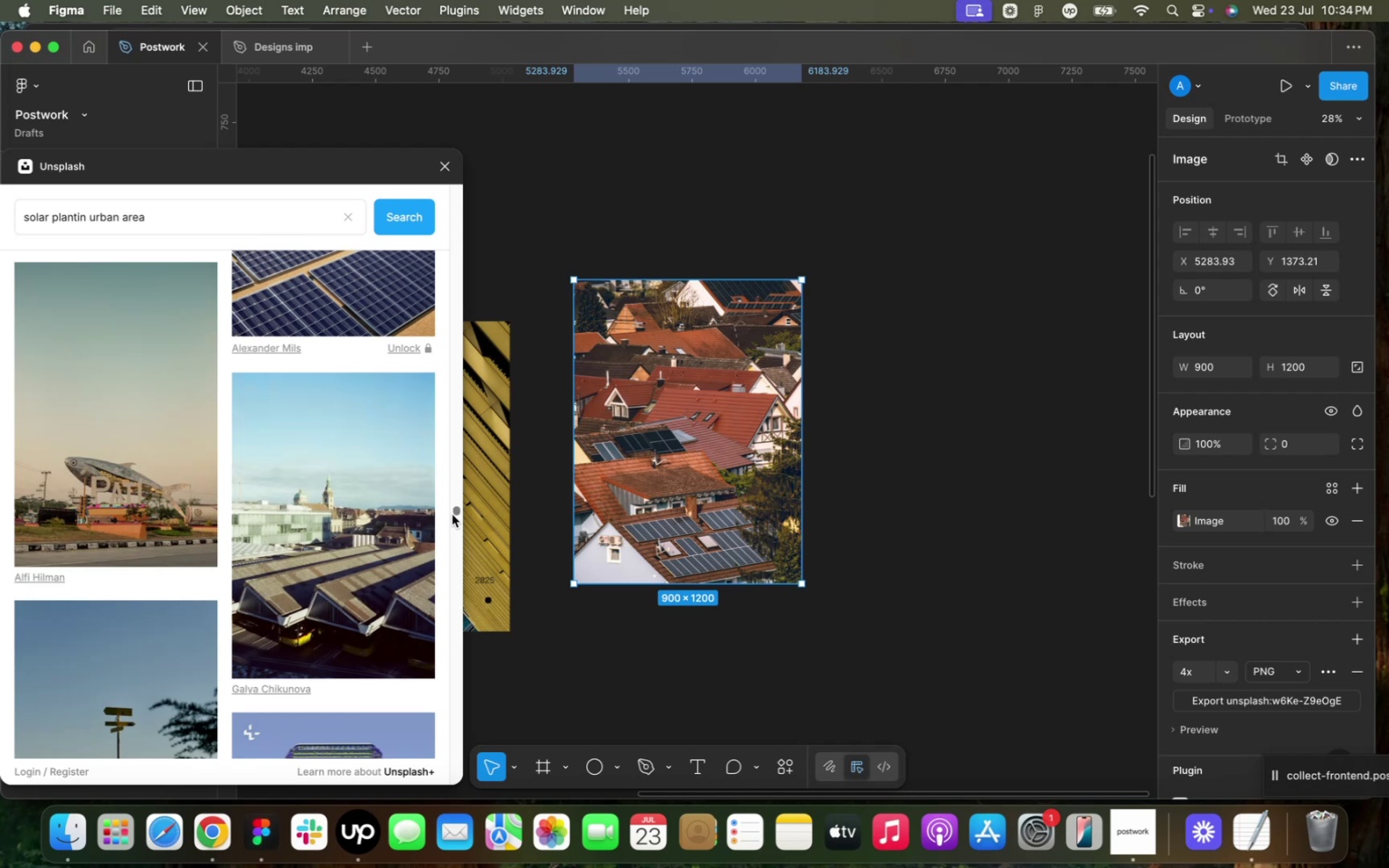 
left_click_drag(start_coordinate=[458, 511], to_coordinate=[466, 190])
 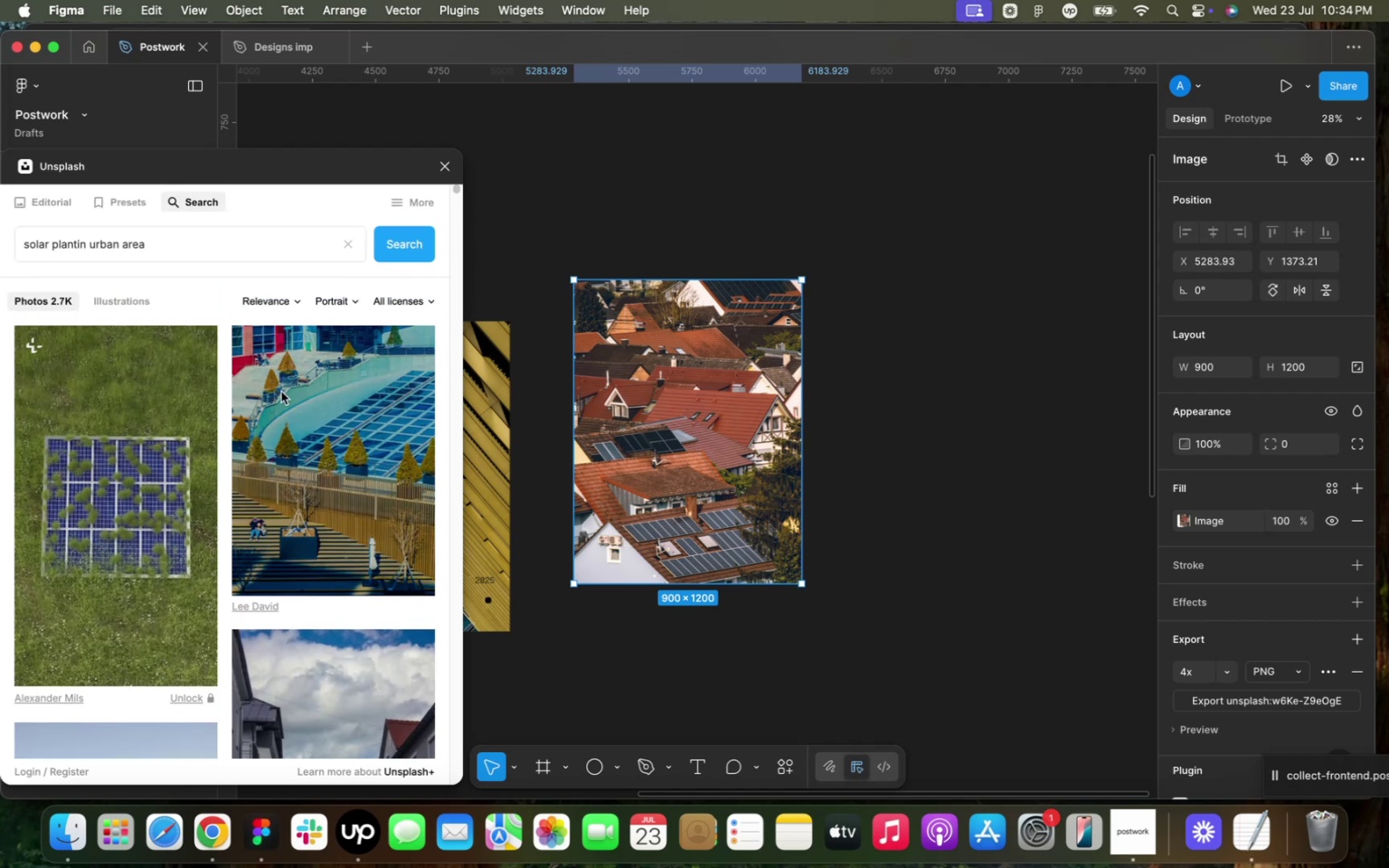 
scroll: coordinate [270, 304], scroll_direction: up, amount: 16.0
 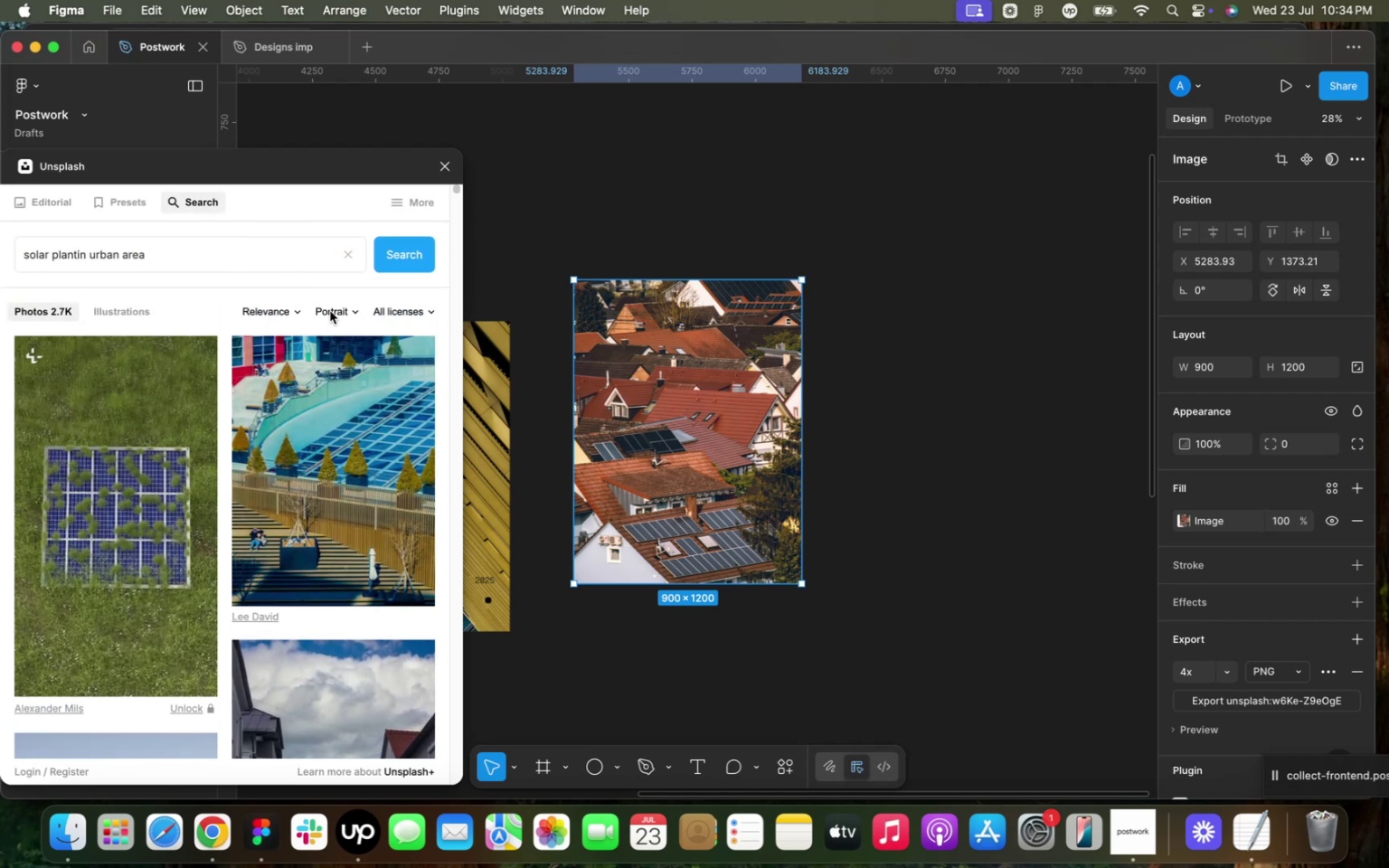 
left_click([338, 311])
 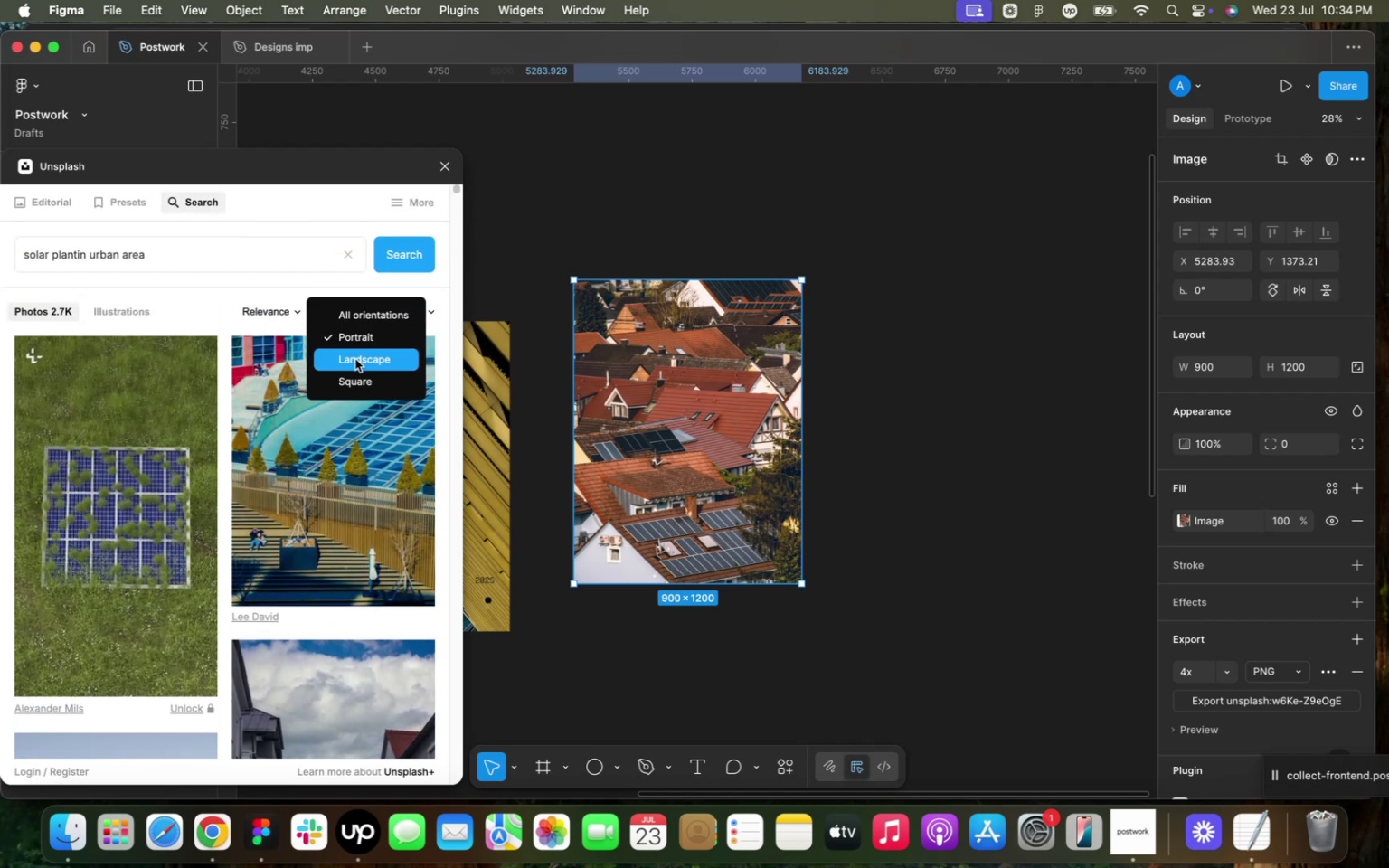 
left_click([356, 361])
 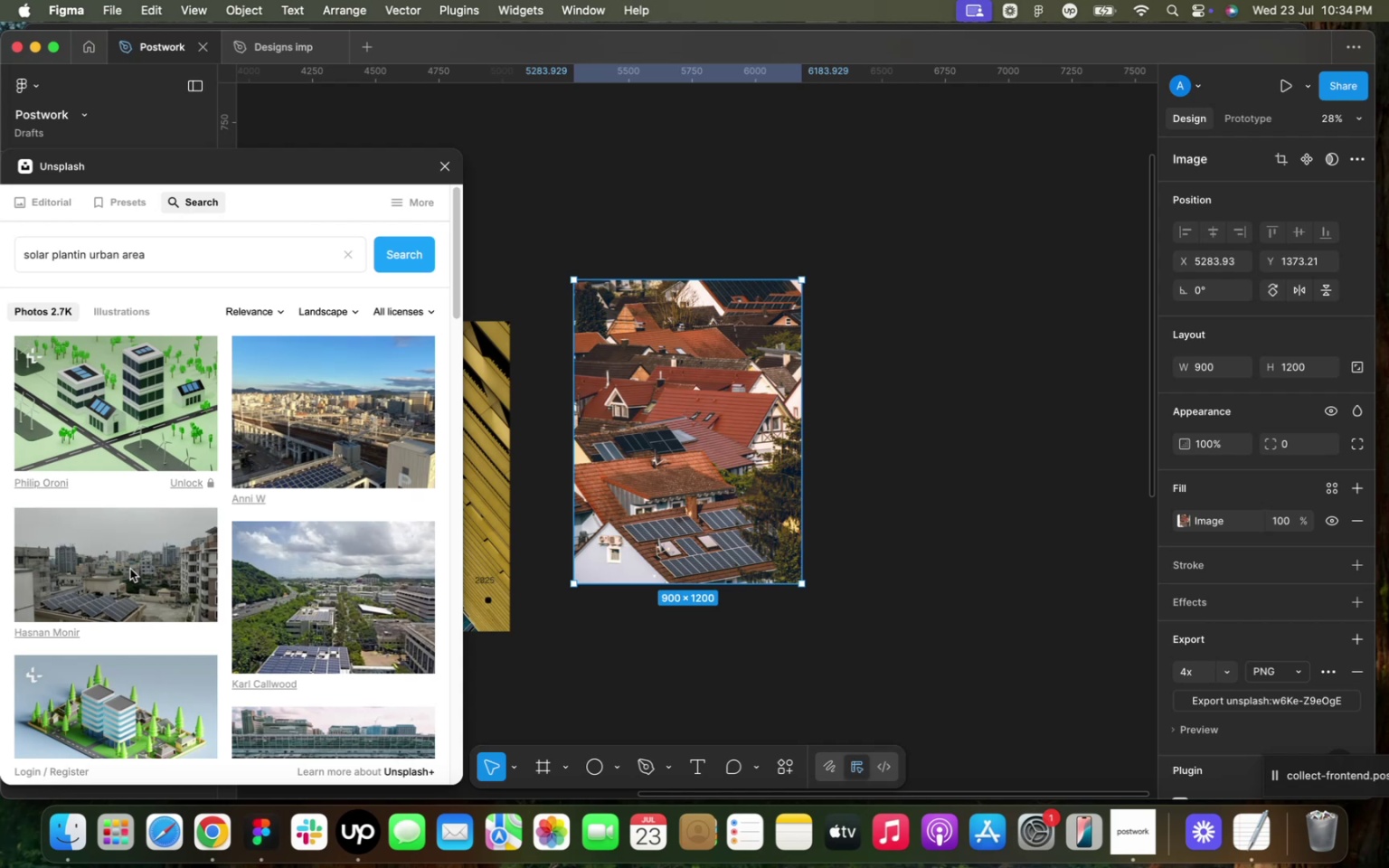 
left_click([883, 439])
 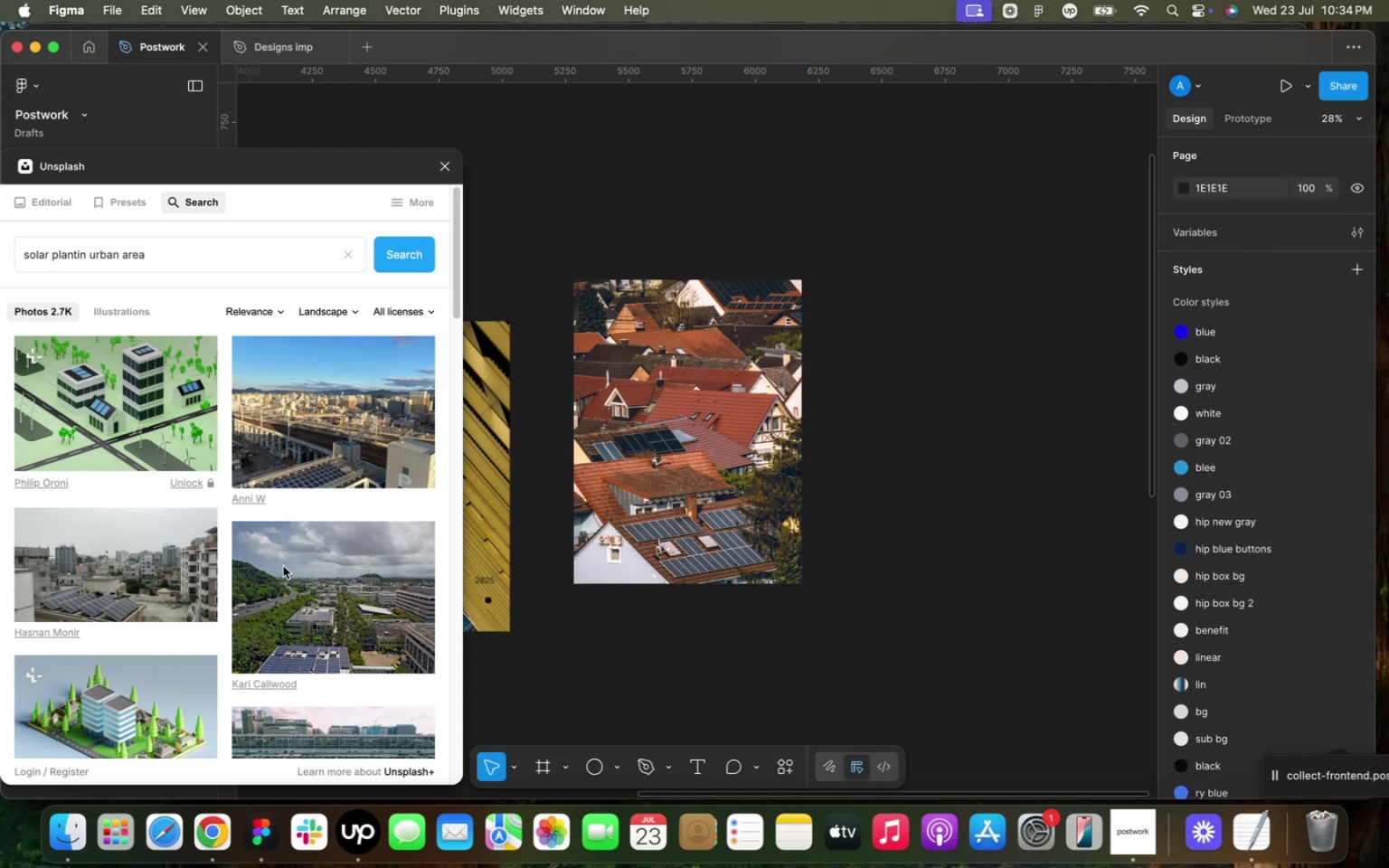 
scroll: coordinate [281, 562], scroll_direction: up, amount: 7.0
 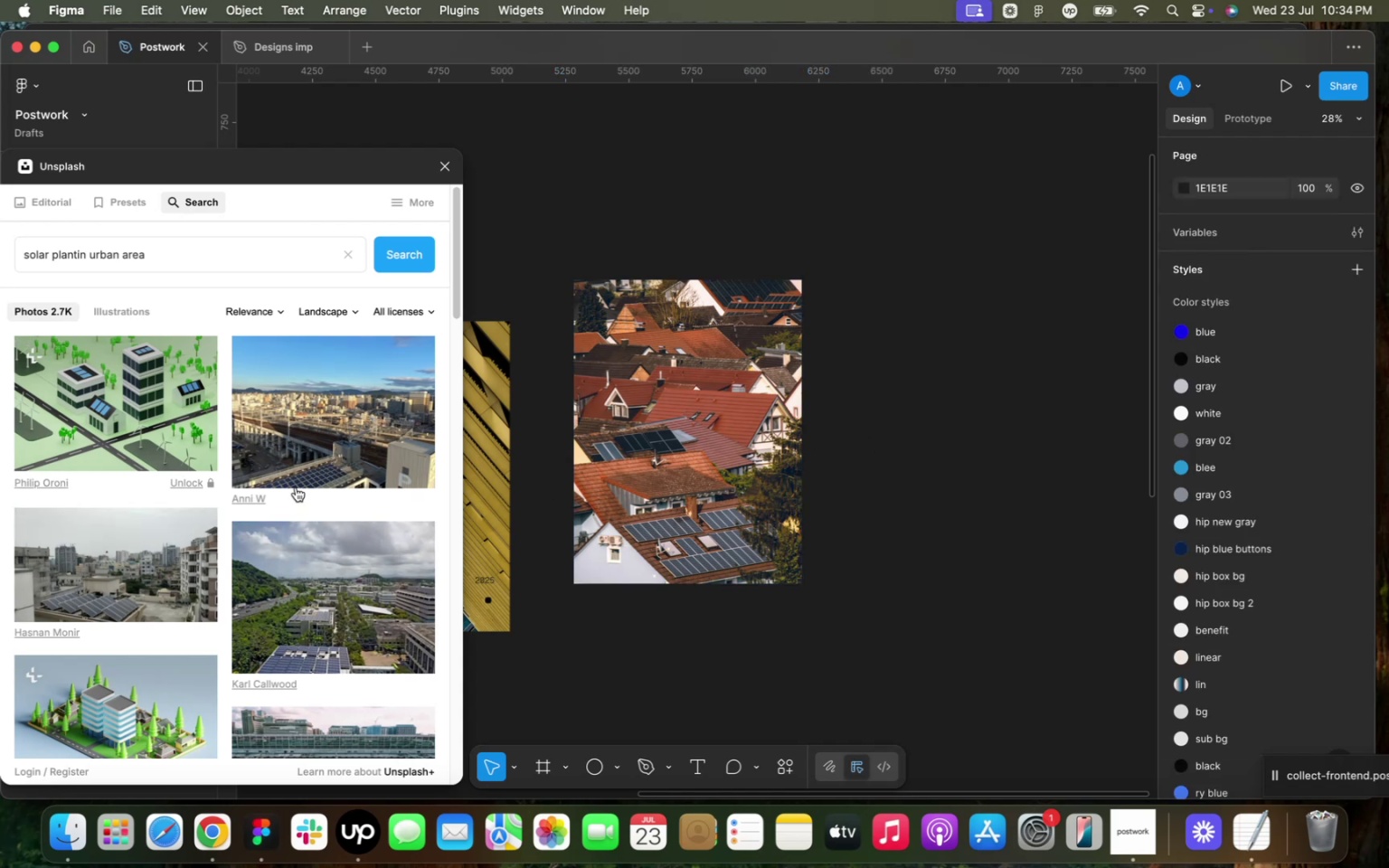 
scroll: coordinate [229, 602], scroll_direction: down, amount: 29.0
 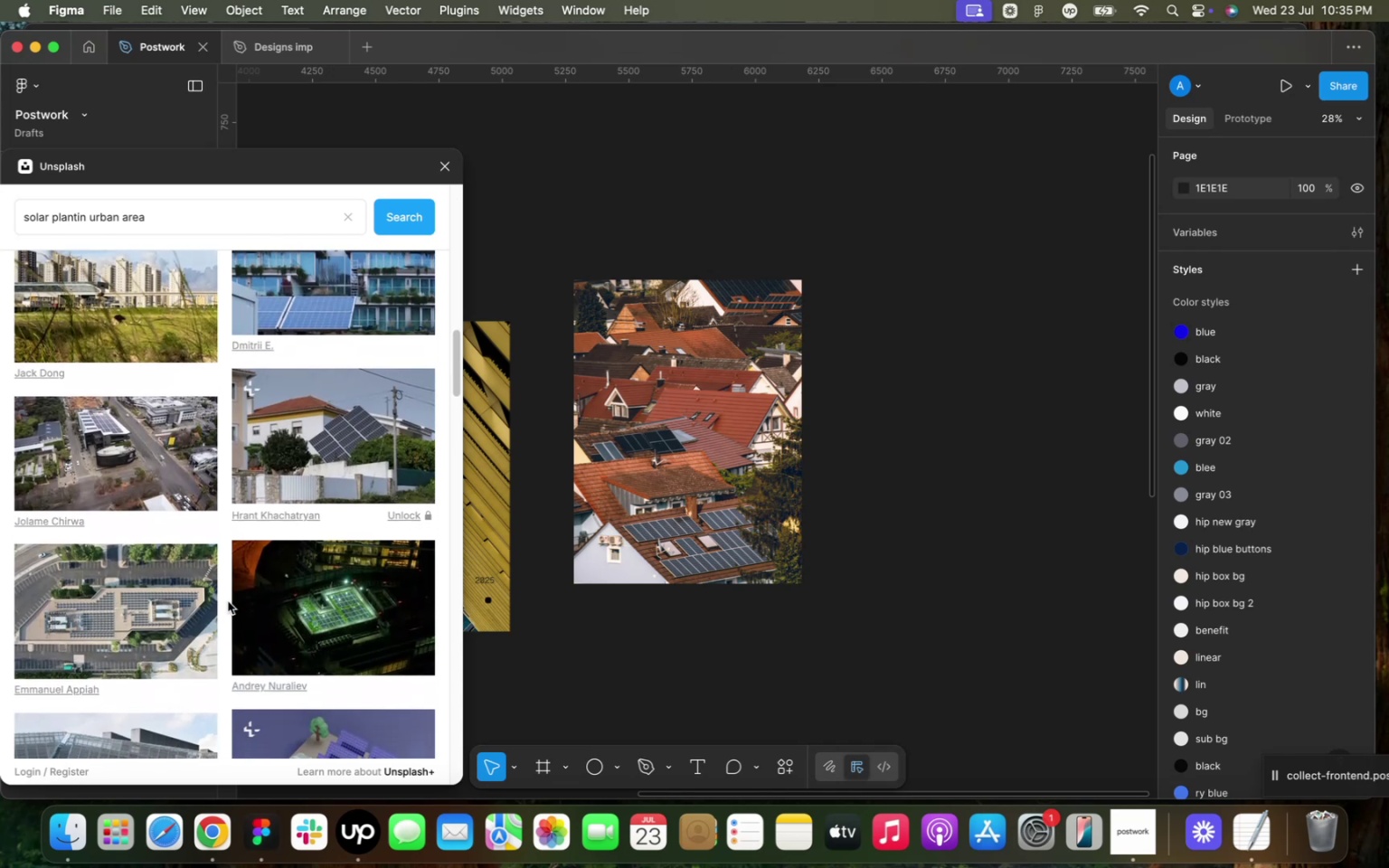 
scroll: coordinate [238, 590], scroll_direction: down, amount: 45.0
 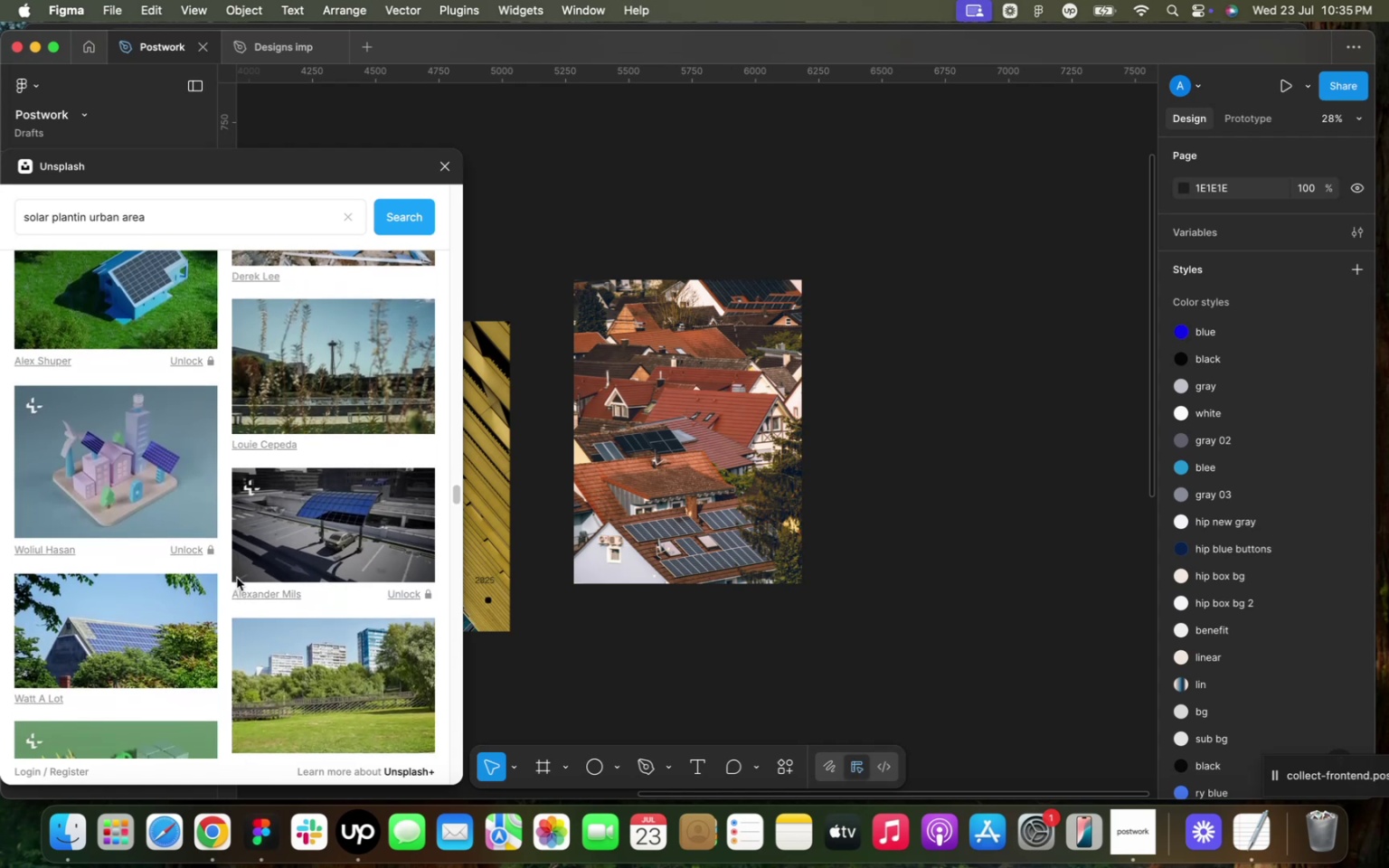 
scroll: coordinate [226, 564], scroll_direction: down, amount: 13.0
 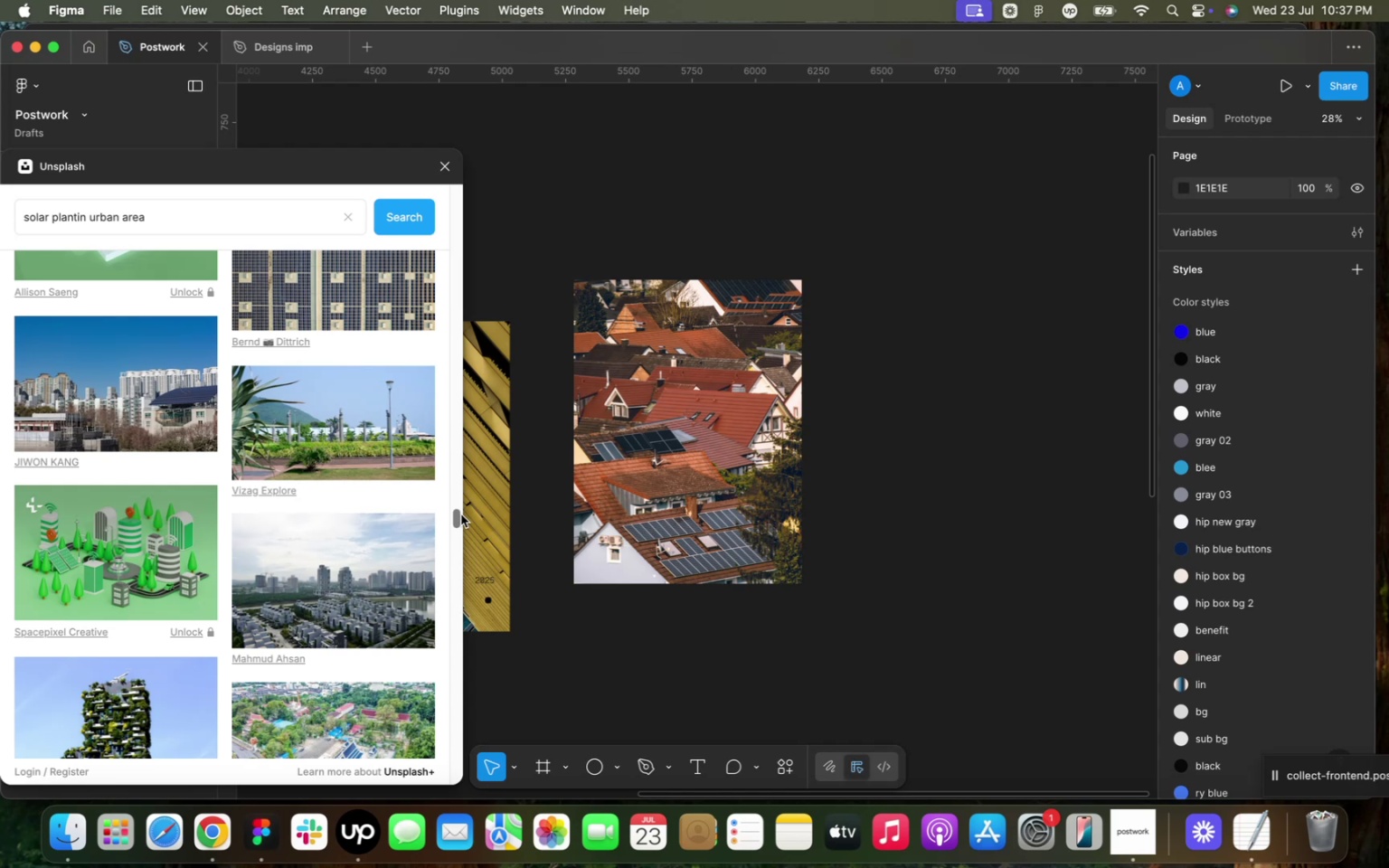 
wait(94.07)
 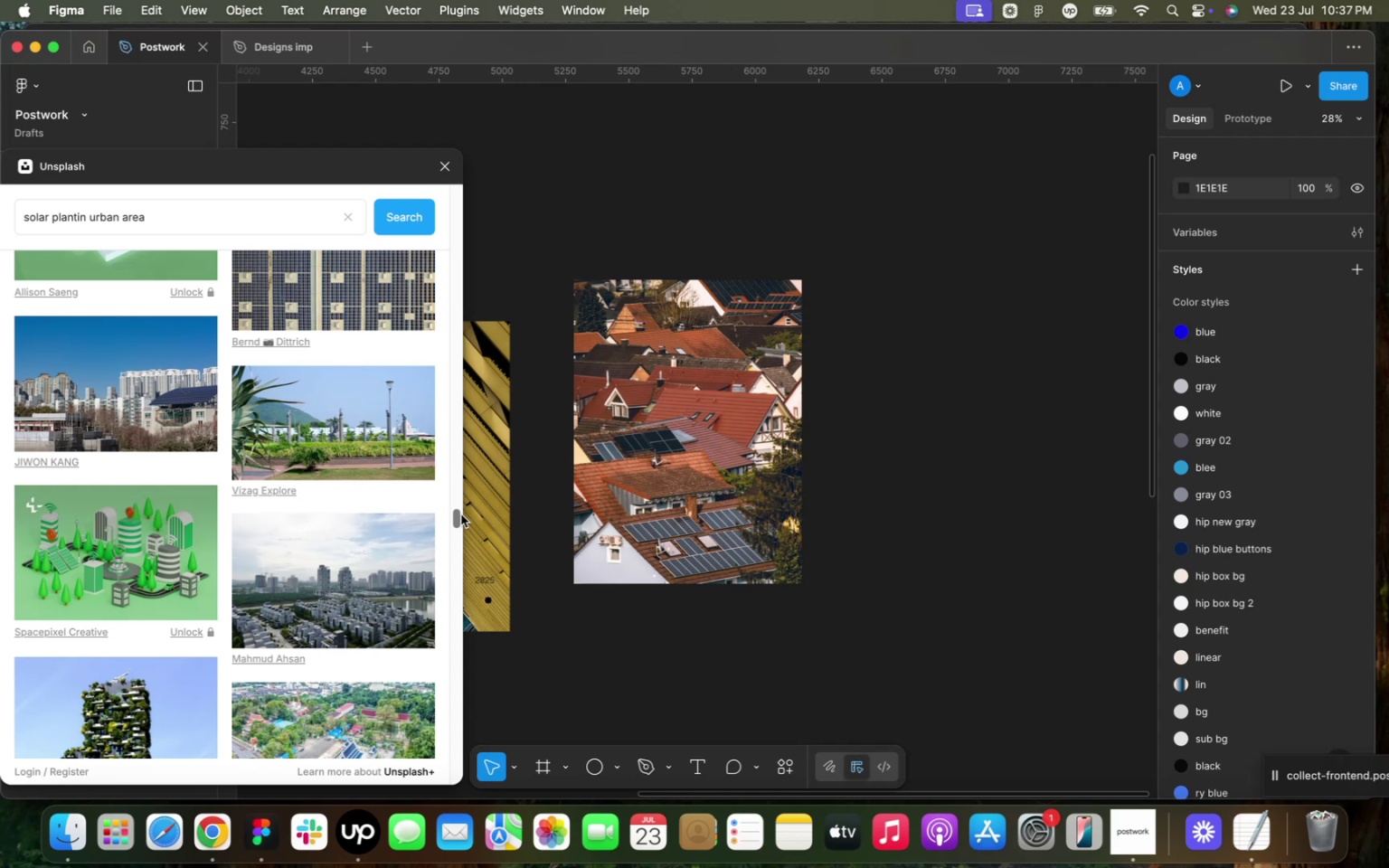 
scroll: coordinate [280, 475], scroll_direction: down, amount: 22.0
 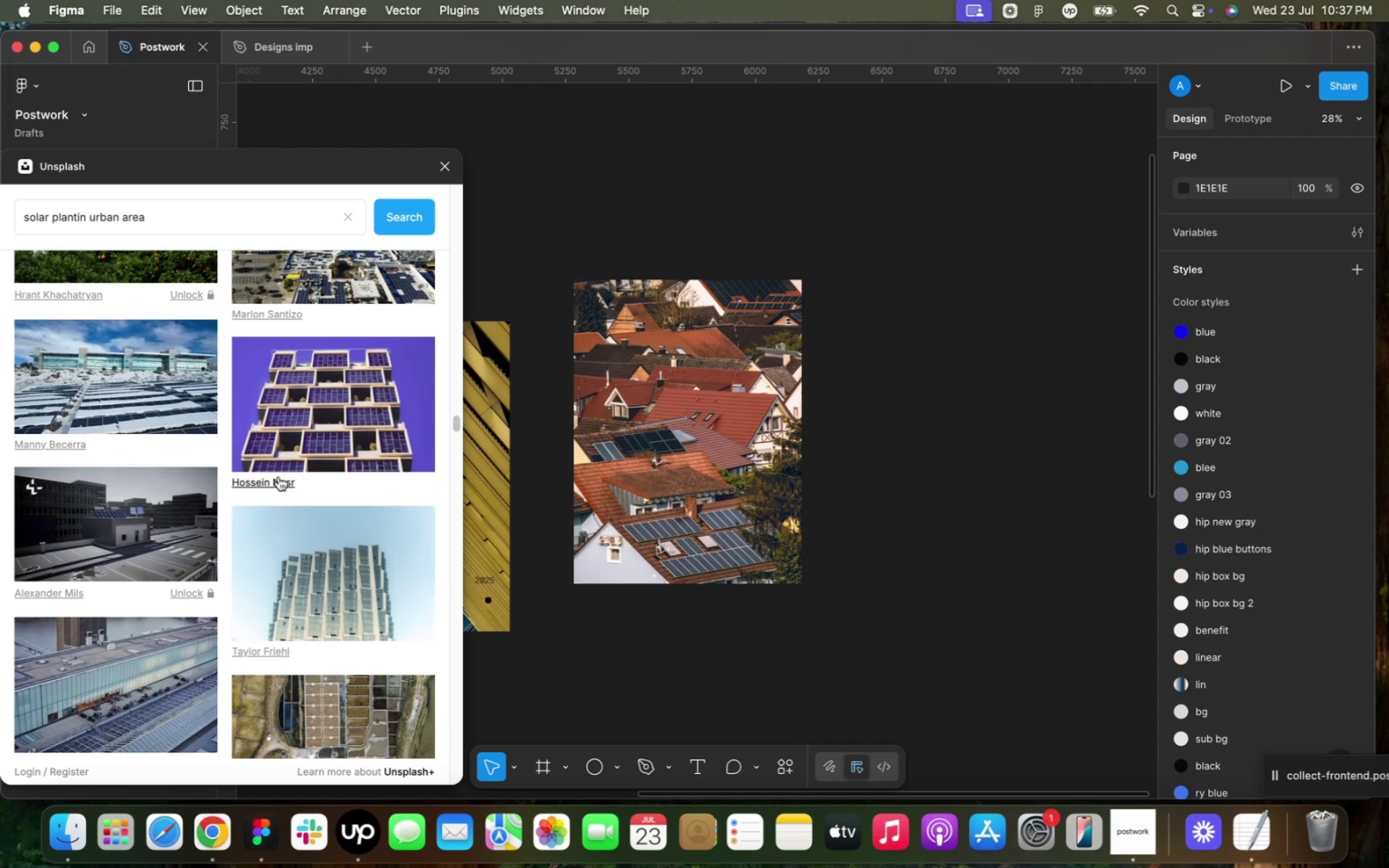 
wait(13.69)
 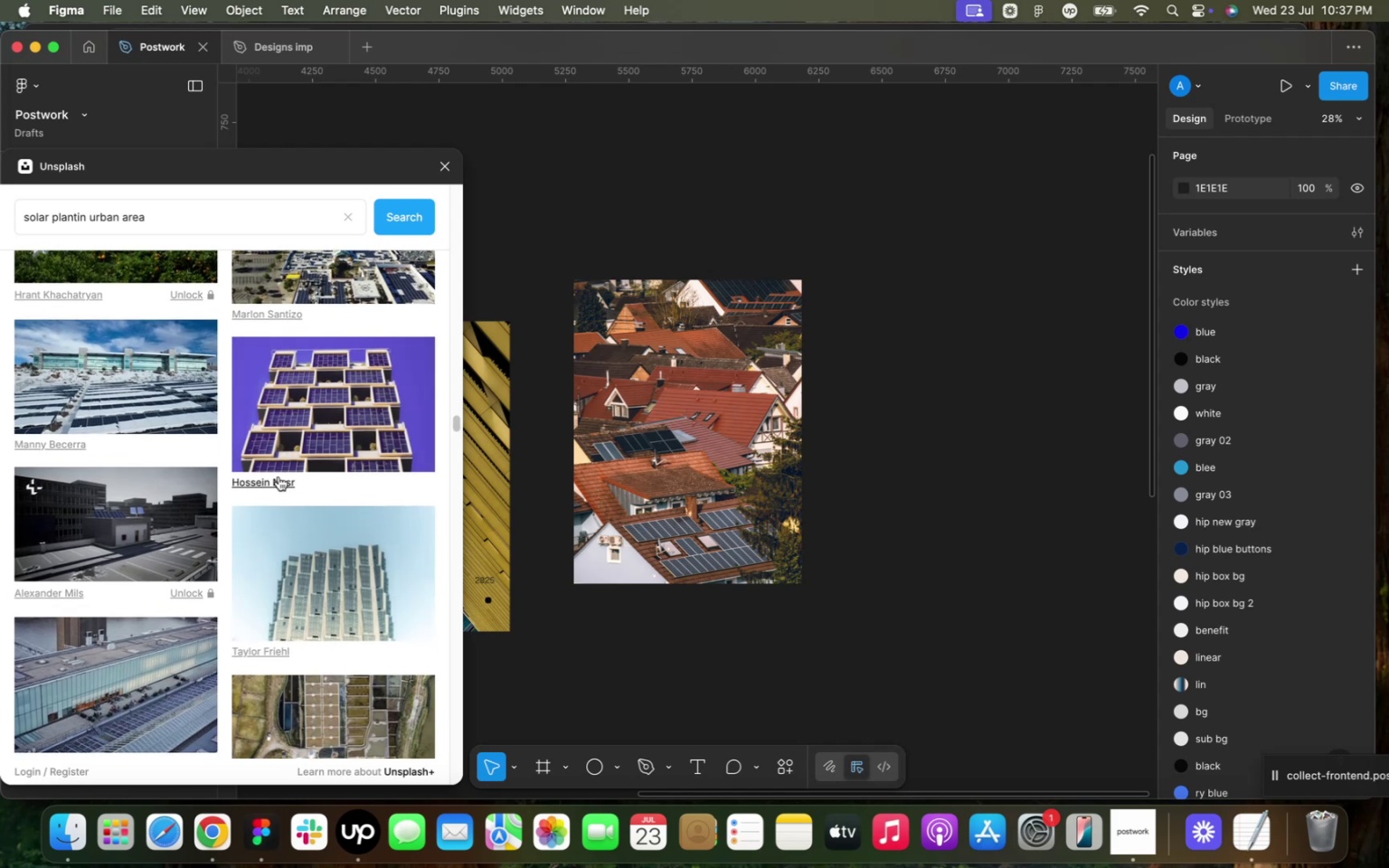 
scroll: coordinate [190, 471], scroll_direction: down, amount: 41.0
 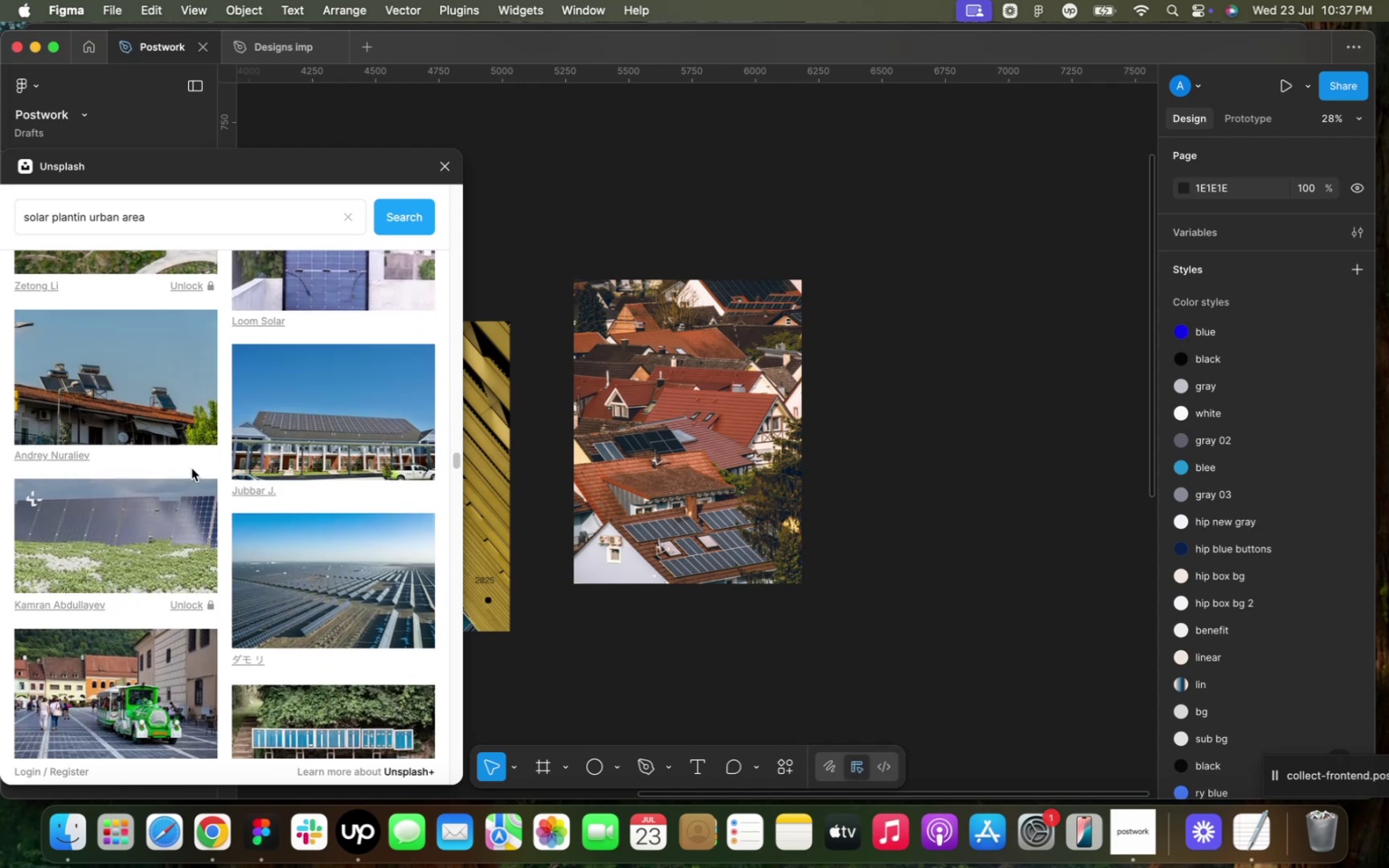 
scroll: coordinate [190, 464], scroll_direction: down, amount: 18.0
 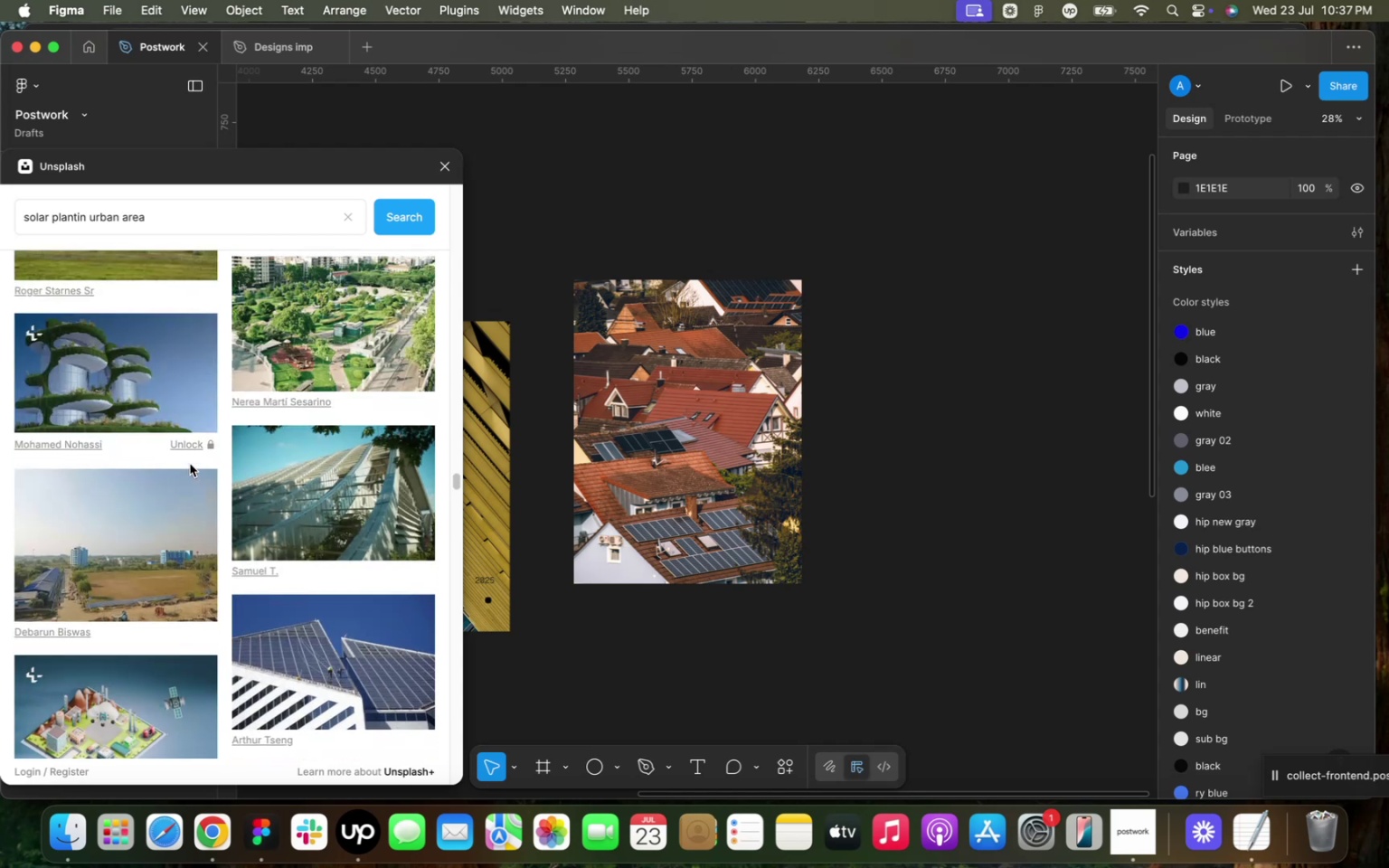 
scroll: coordinate [190, 465], scroll_direction: up, amount: 6.0
 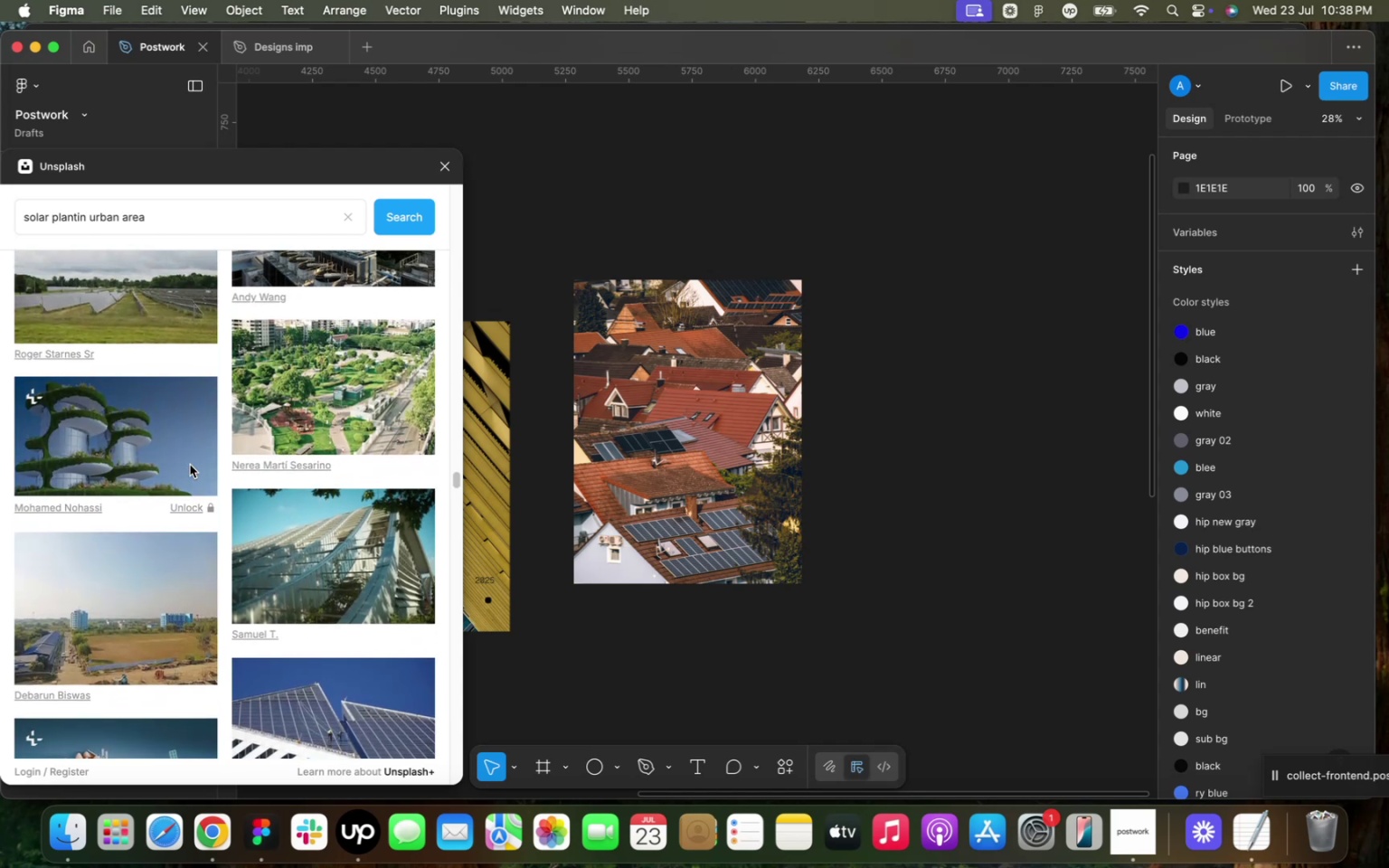 
scroll: coordinate [196, 475], scroll_direction: down, amount: 53.0
 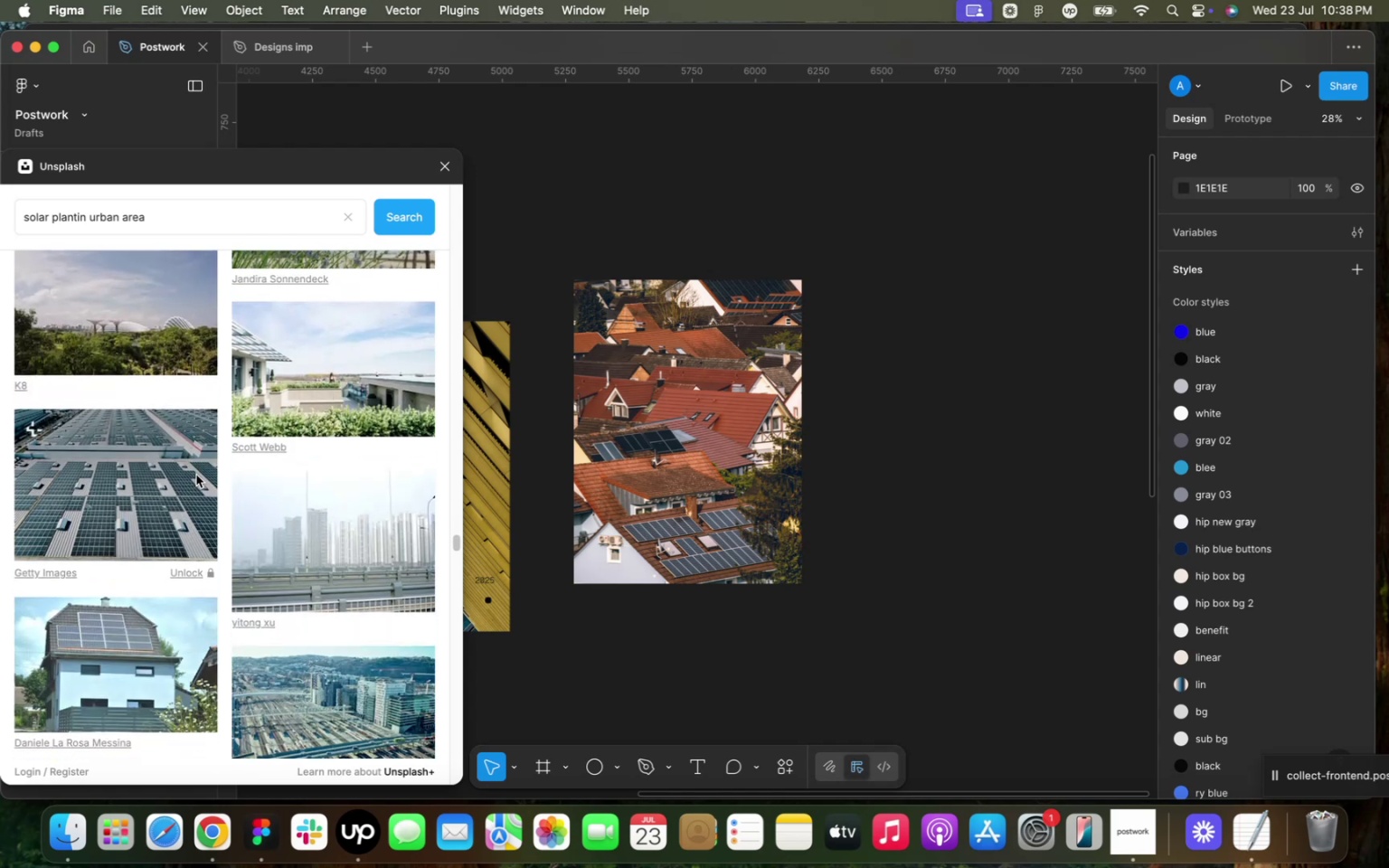 
scroll: coordinate [197, 475], scroll_direction: down, amount: 8.0
 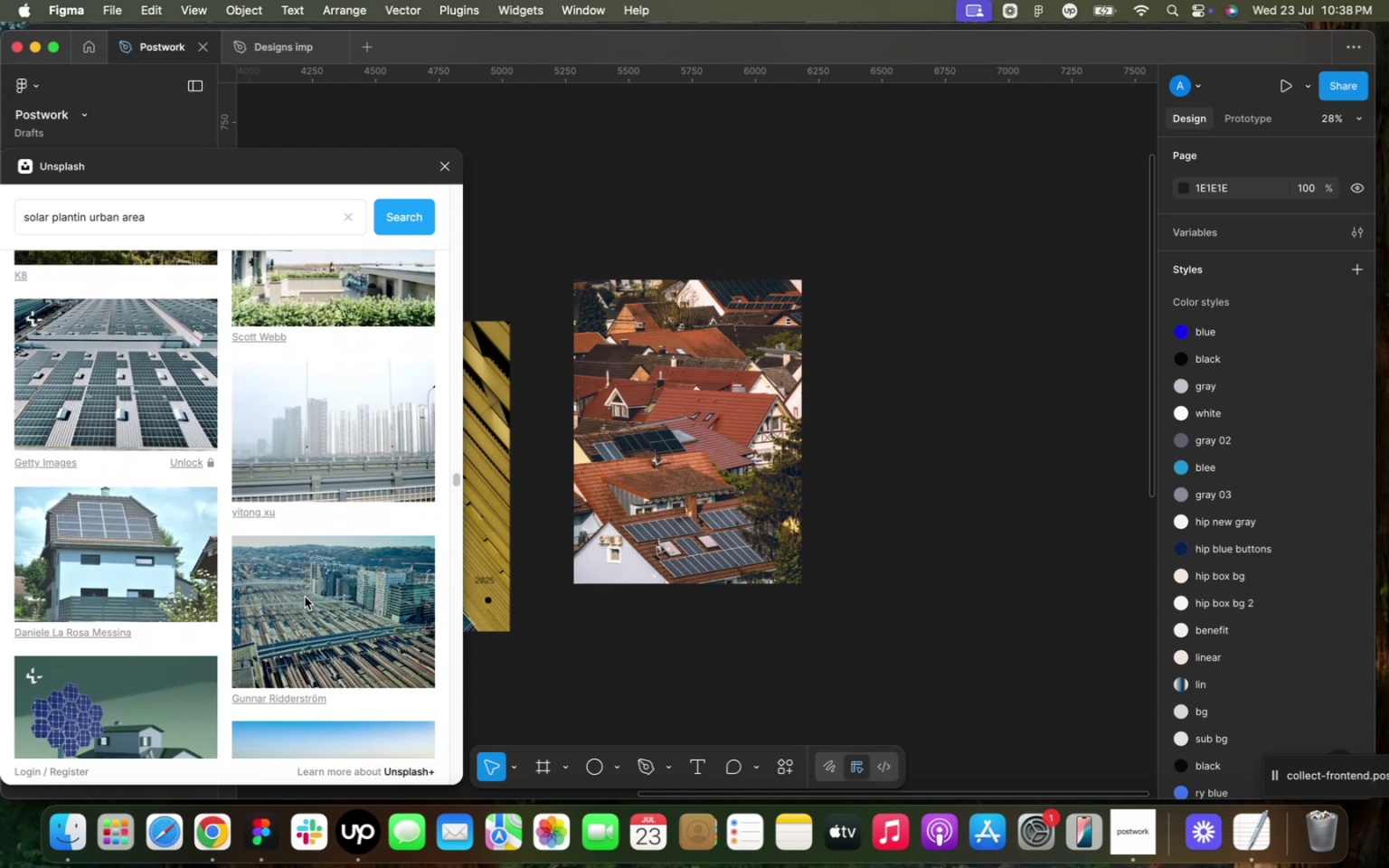 
left_click([305, 597])
 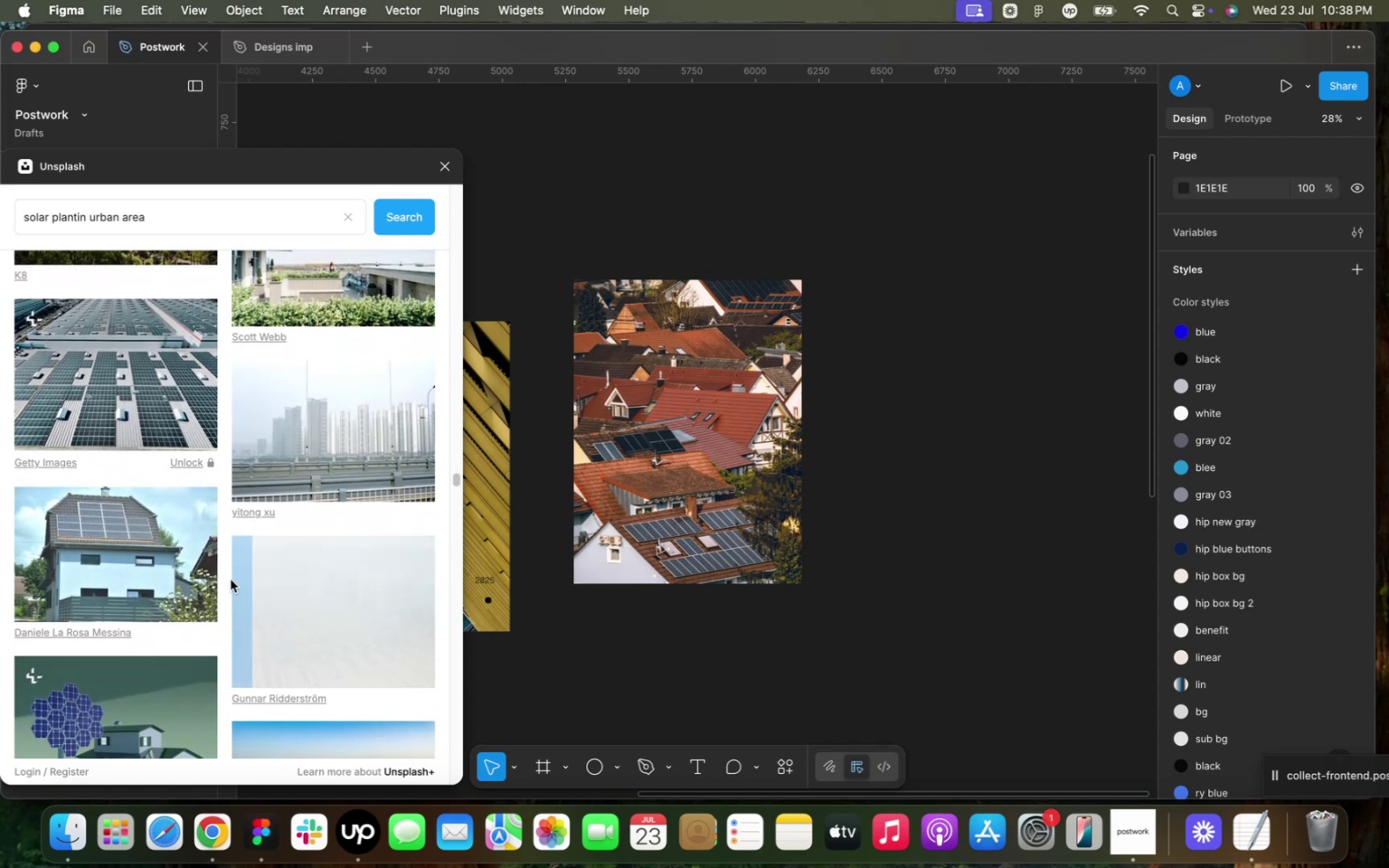 
scroll: coordinate [232, 572], scroll_direction: down, amount: 19.0
 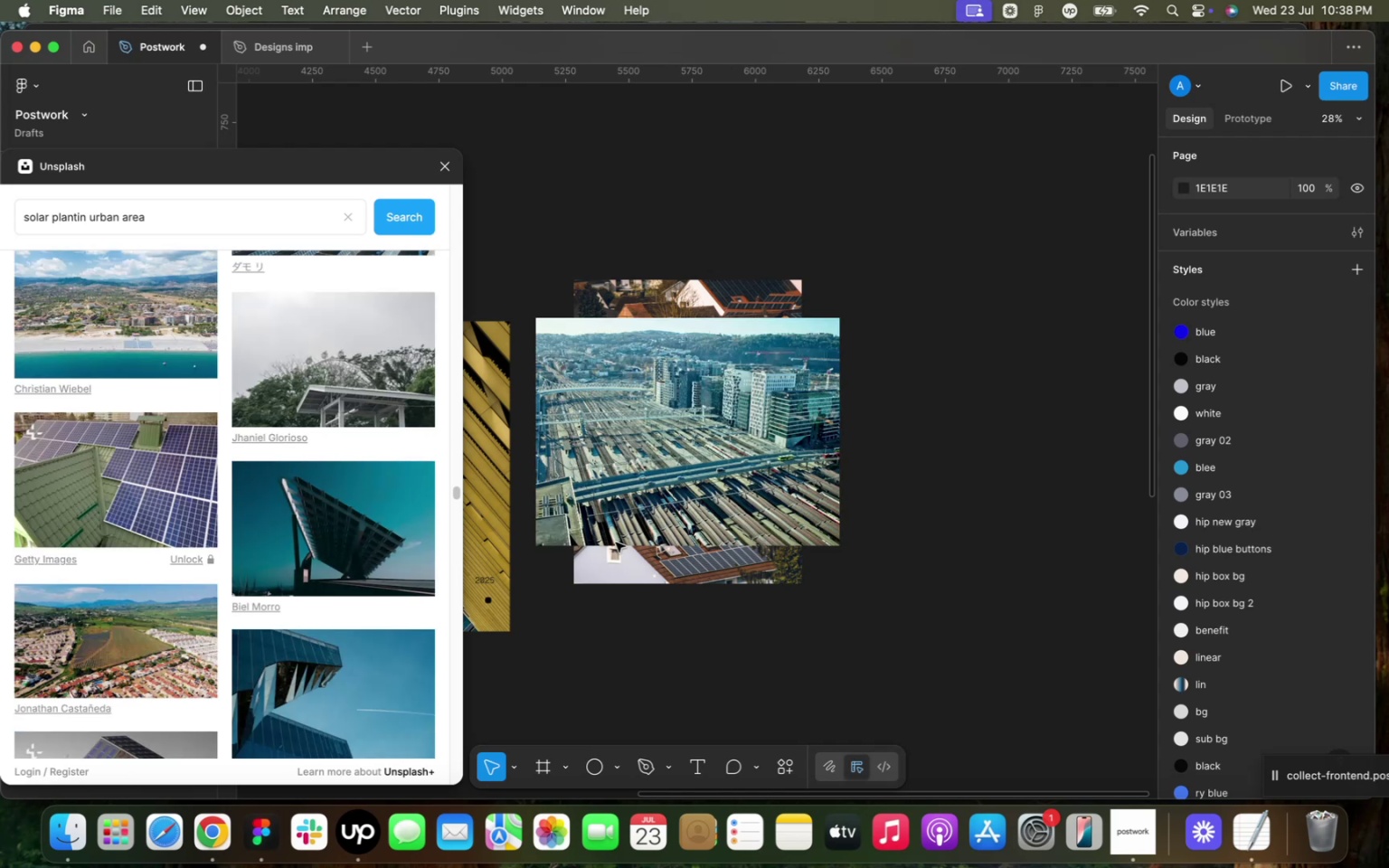 
left_click_drag(start_coordinate=[686, 444], to_coordinate=[992, 476])
 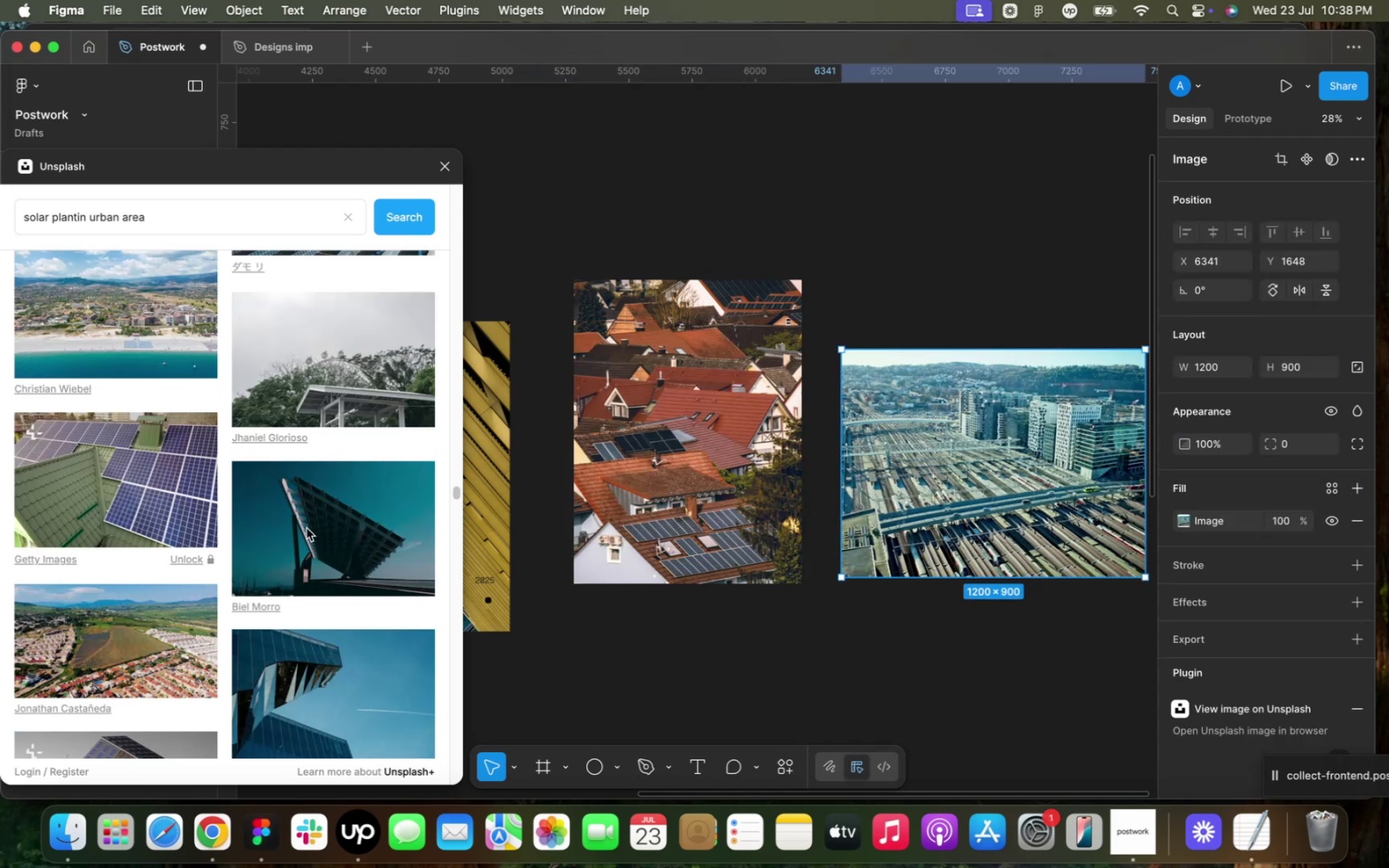 
scroll: coordinate [243, 518], scroll_direction: down, amount: 29.0
 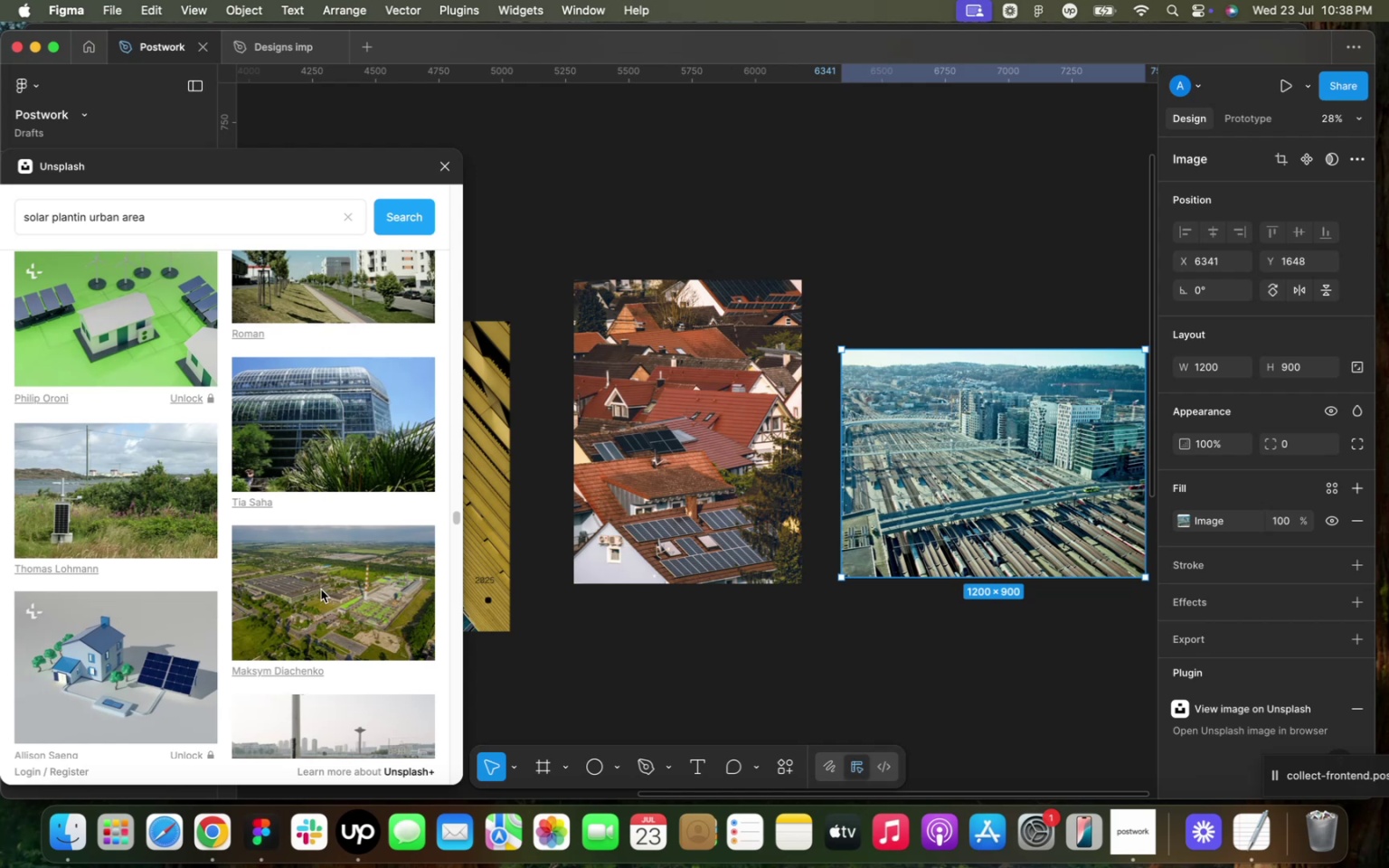 
wait(6.22)
 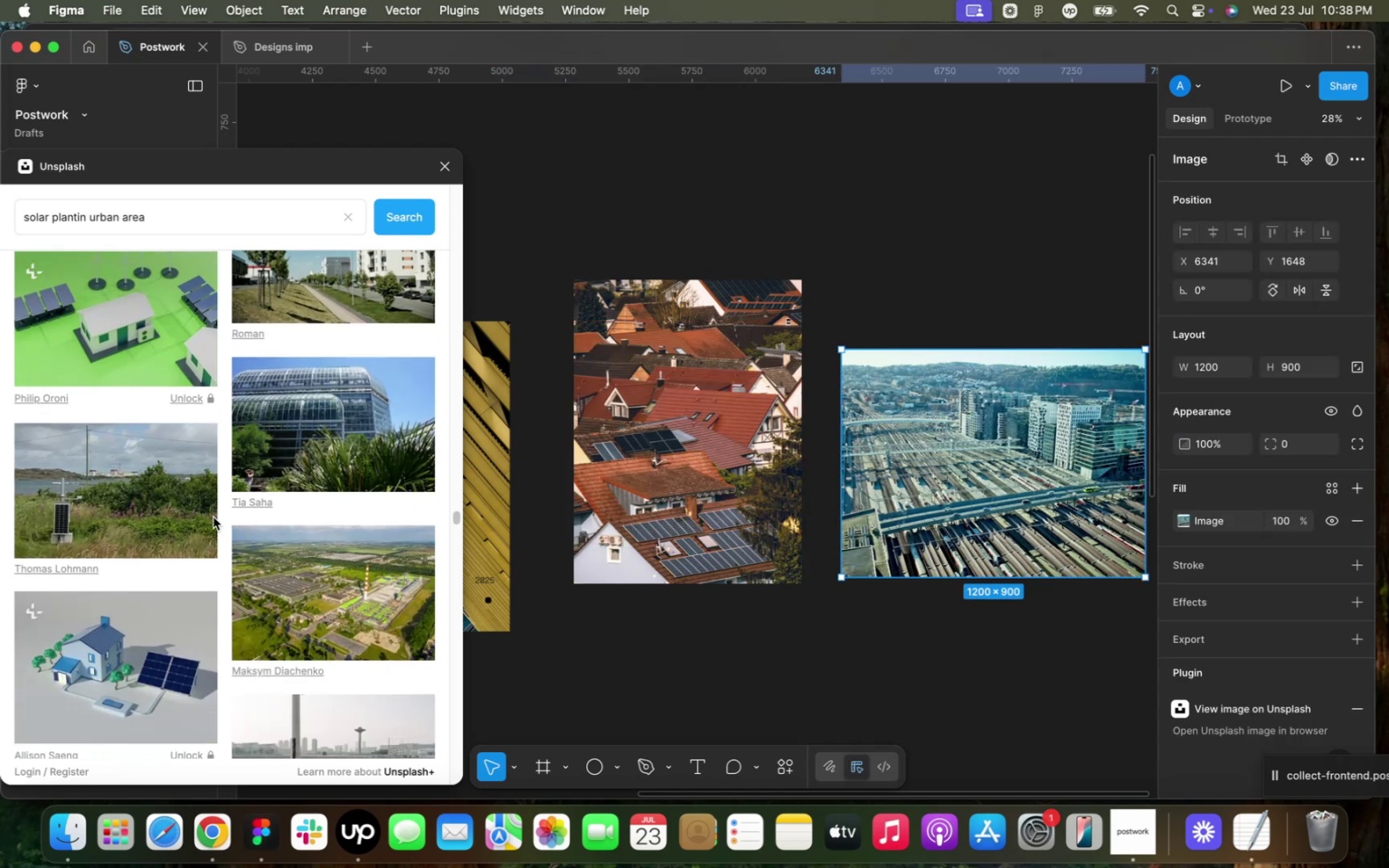 
left_click([321, 590])
 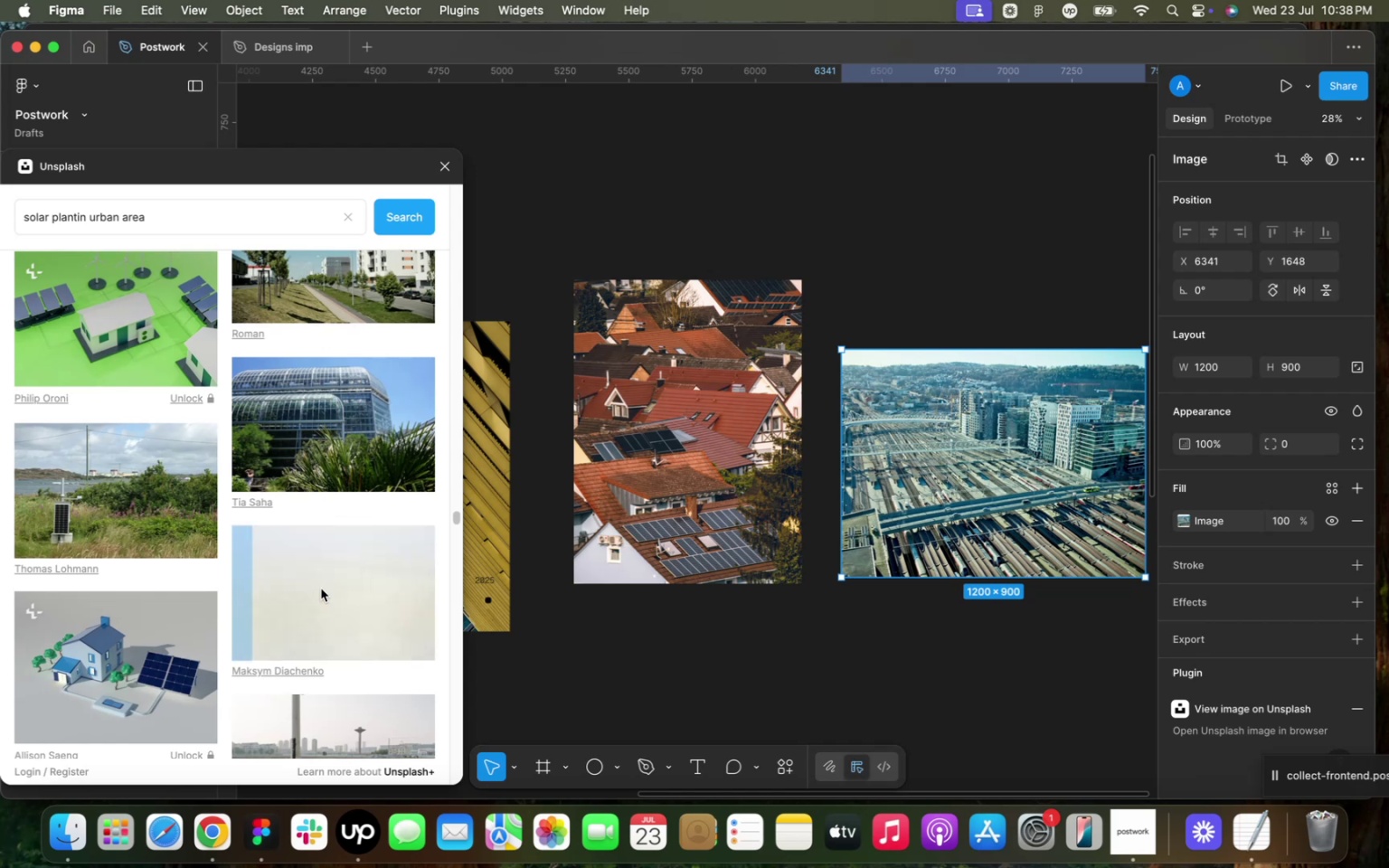 
scroll: coordinate [191, 572], scroll_direction: down, amount: 47.0
 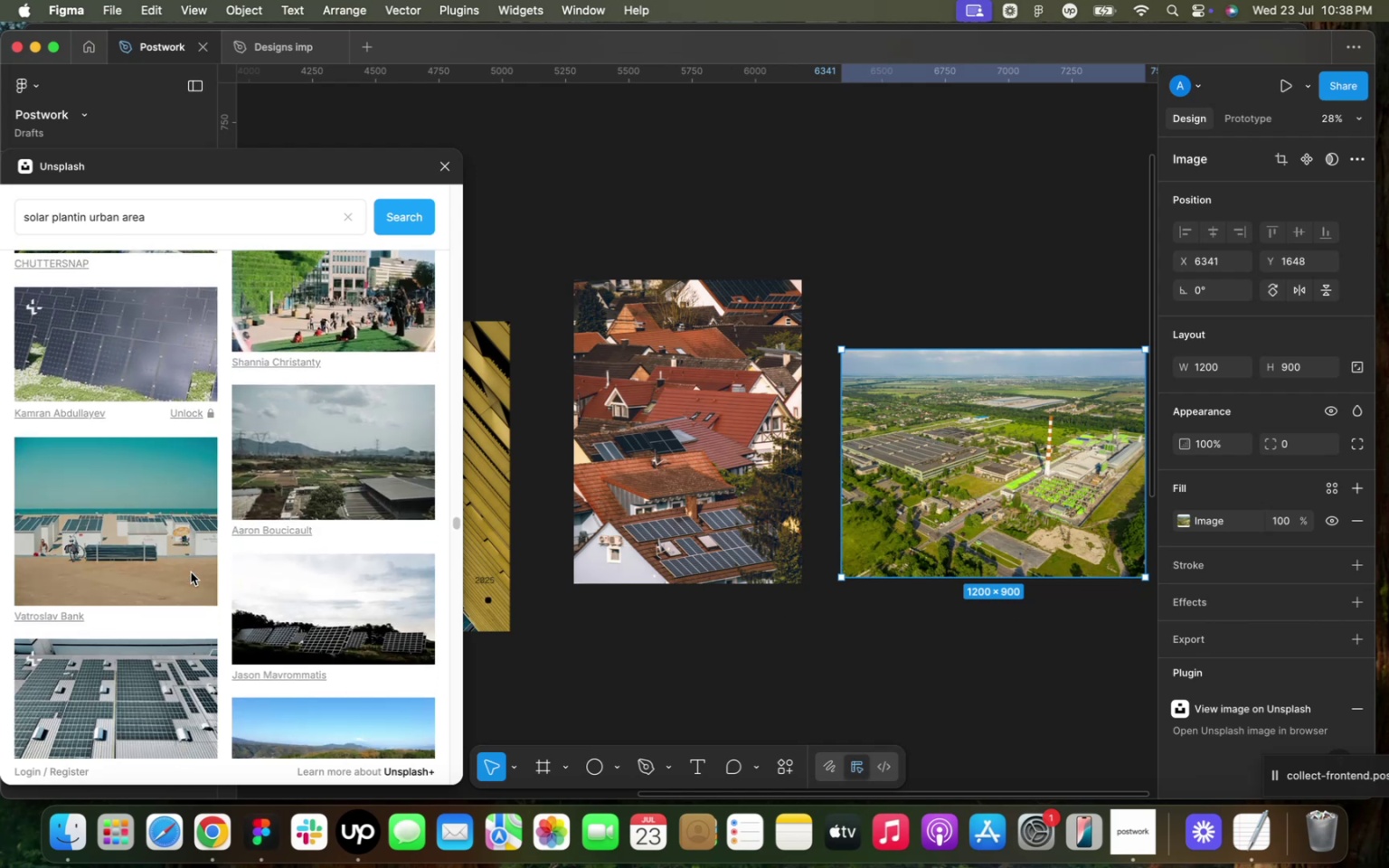 
scroll: coordinate [191, 571], scroll_direction: down, amount: 7.0
 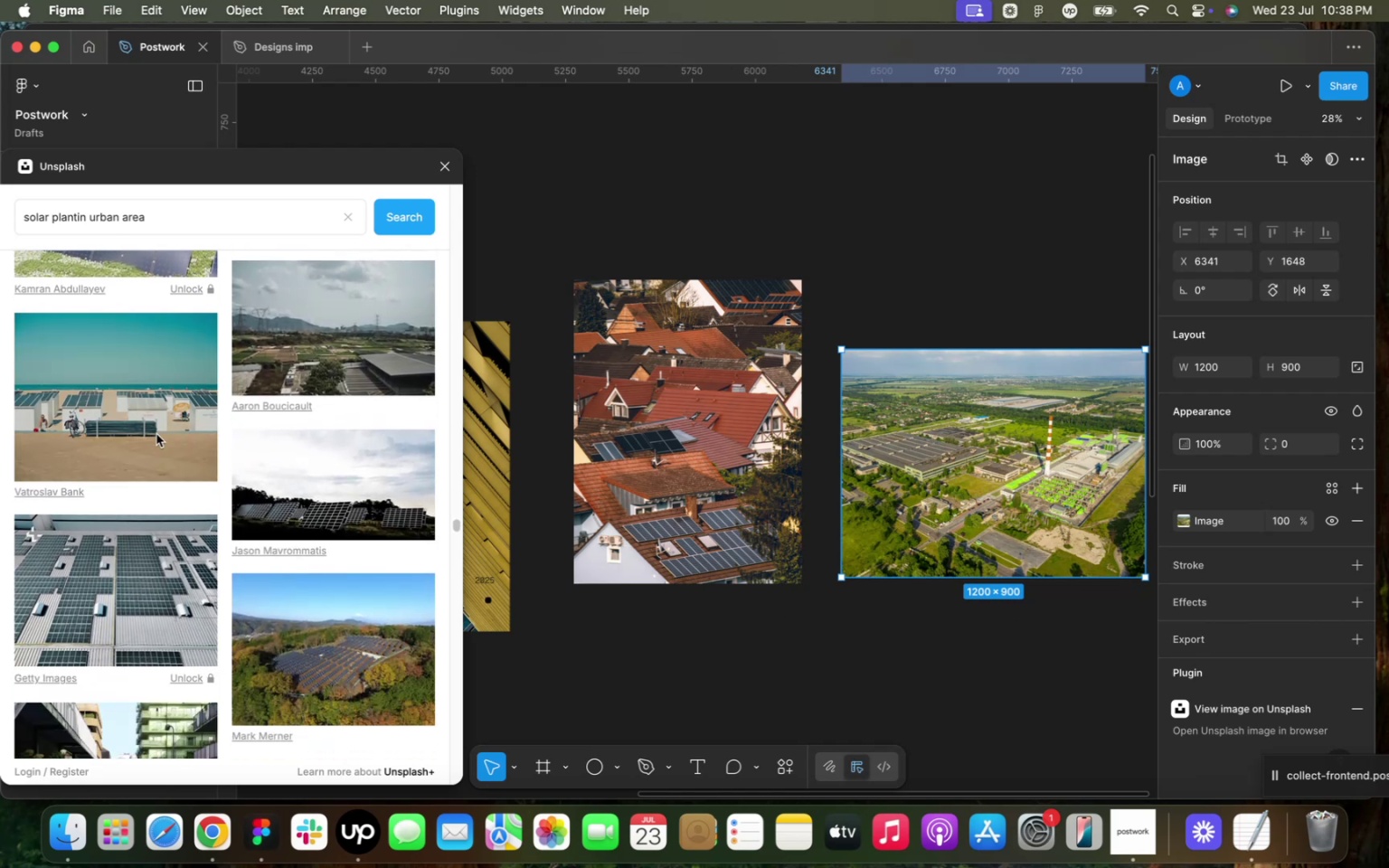 
left_click([150, 425])
 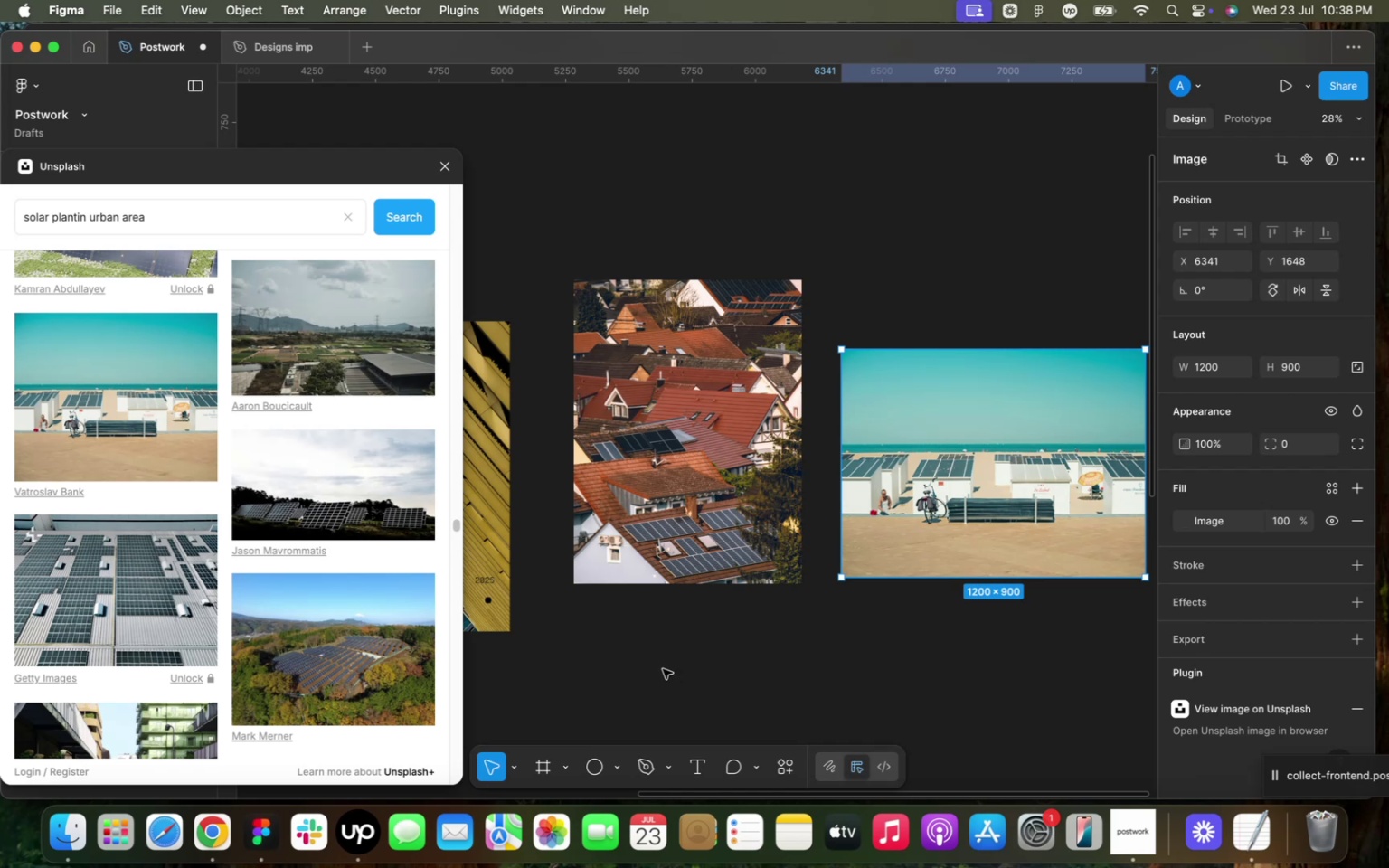 
wait(9.08)
 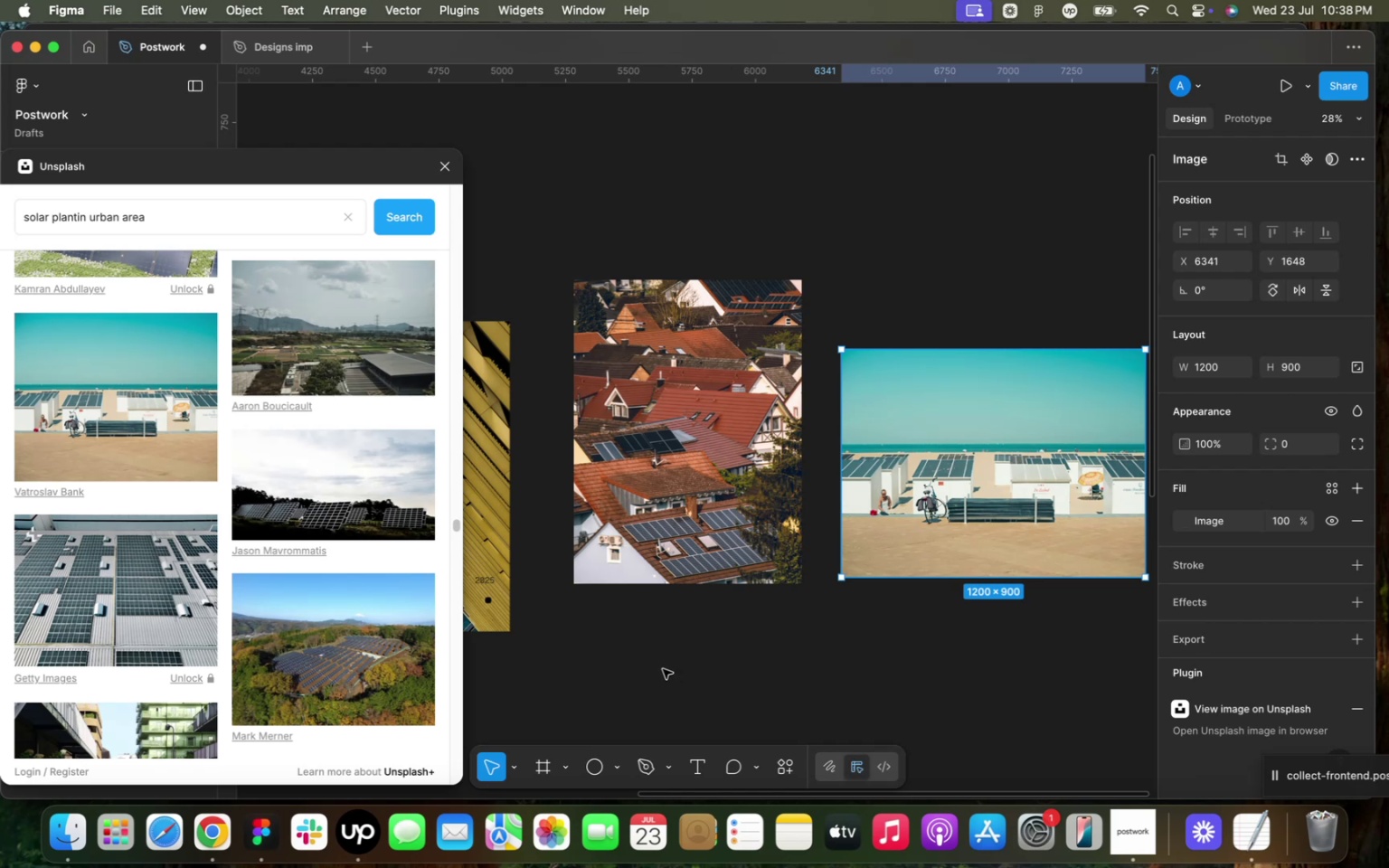 
scroll: coordinate [200, 571], scroll_direction: down, amount: 62.0
 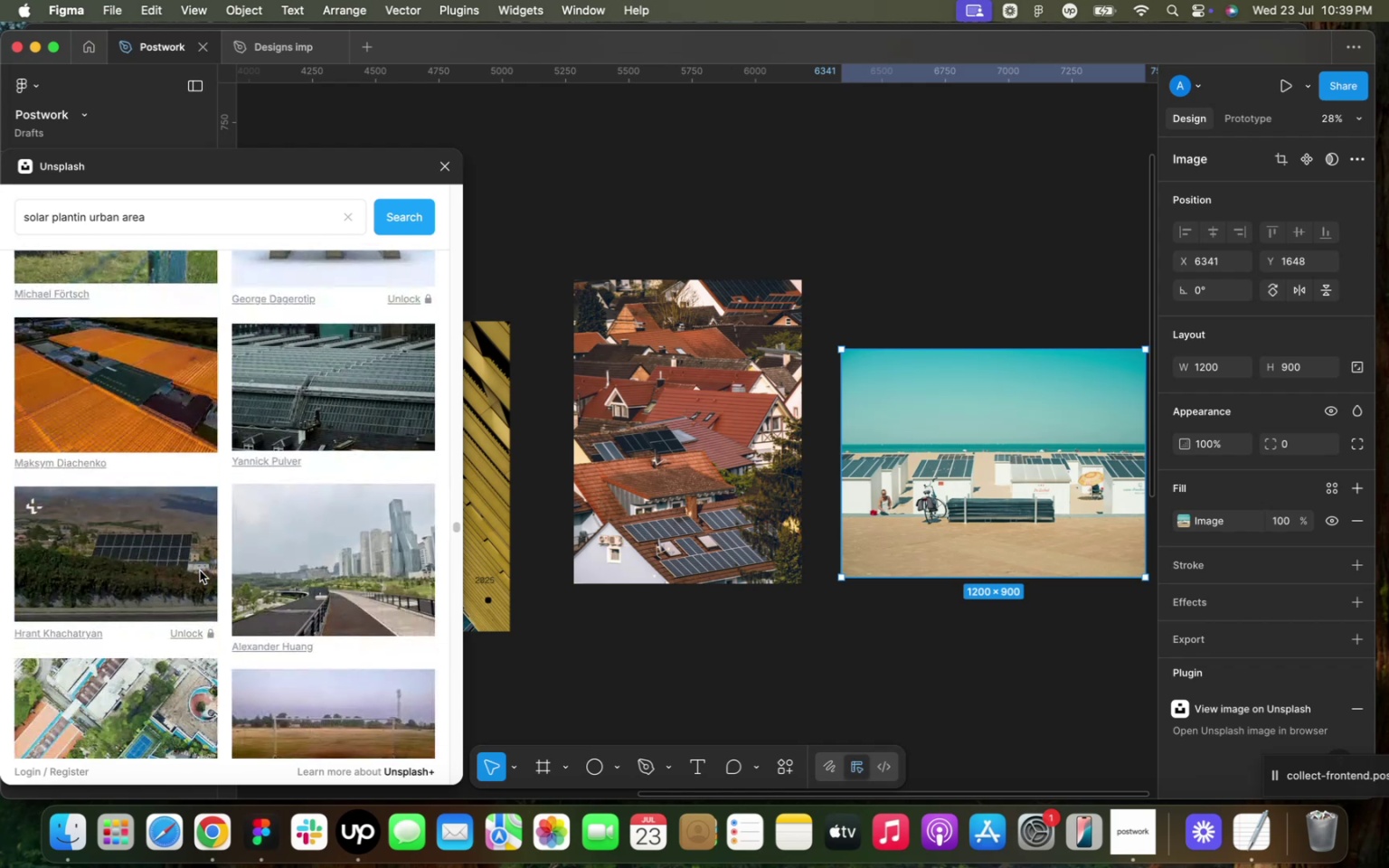 
scroll: coordinate [201, 570], scroll_direction: down, amount: 24.0
 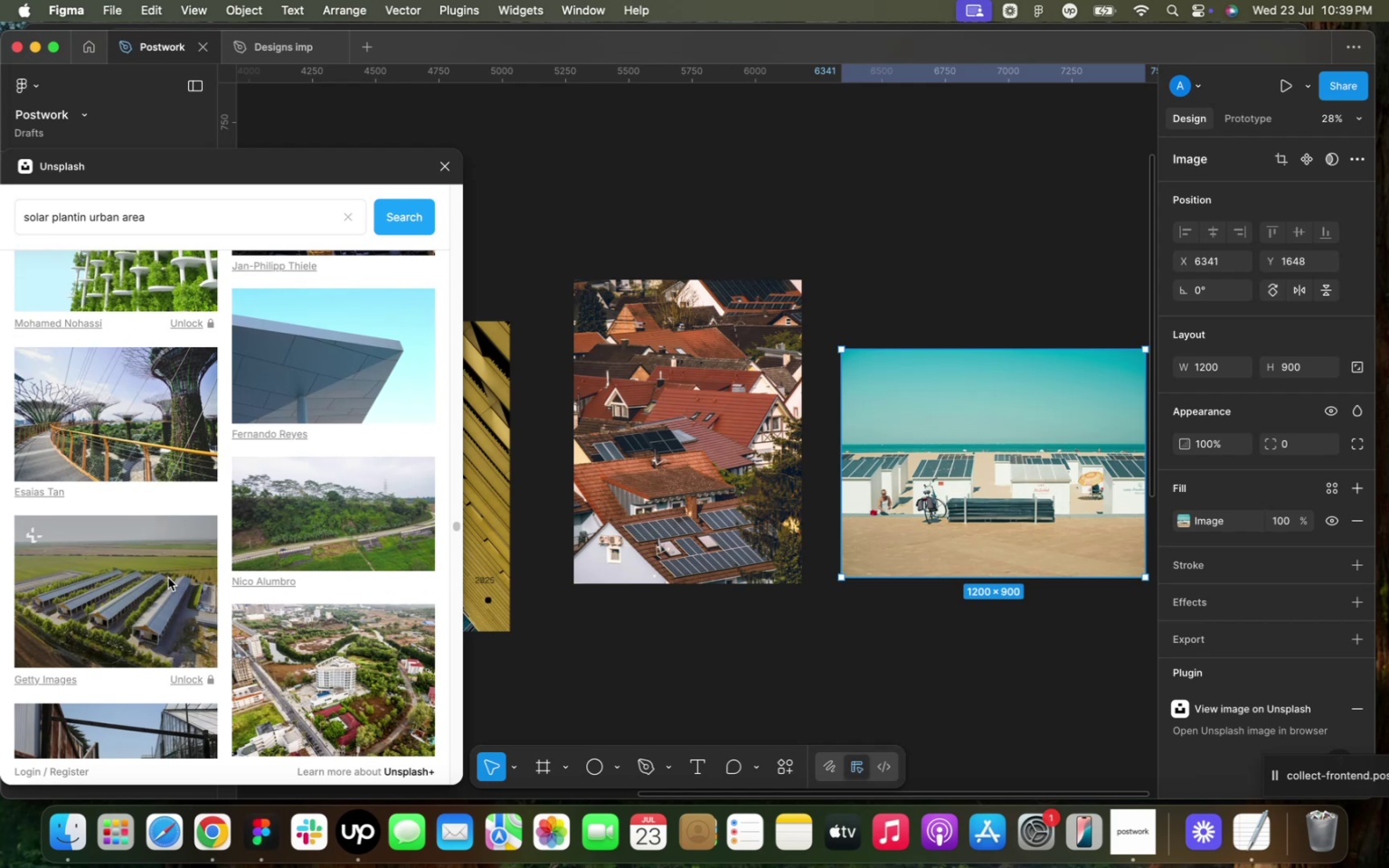 
wait(22.37)
 